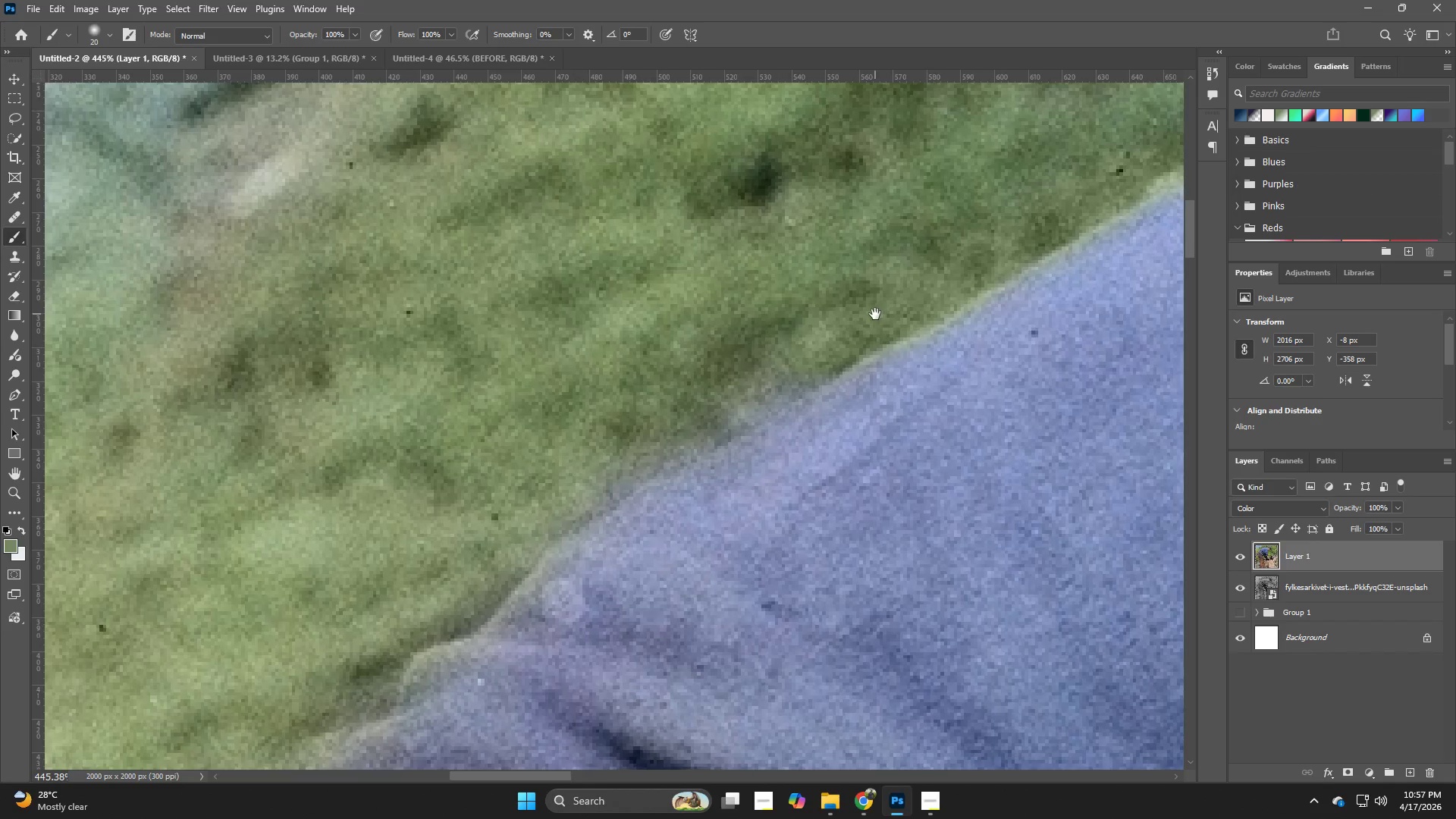 
hold_key(key=Space, duration=0.64)
 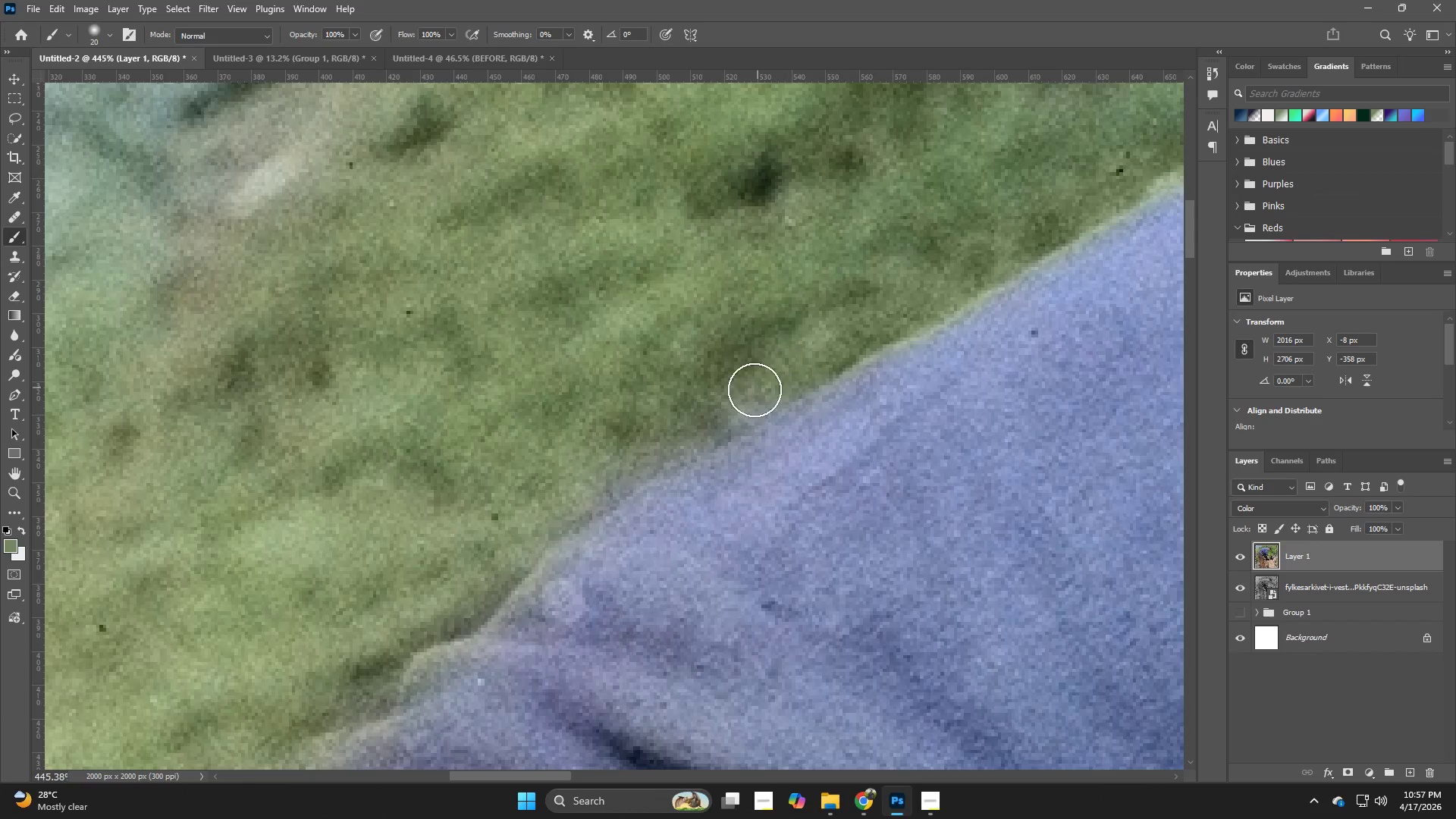 
left_click_drag(start_coordinate=[774, 378], to_coordinate=[875, 314])
 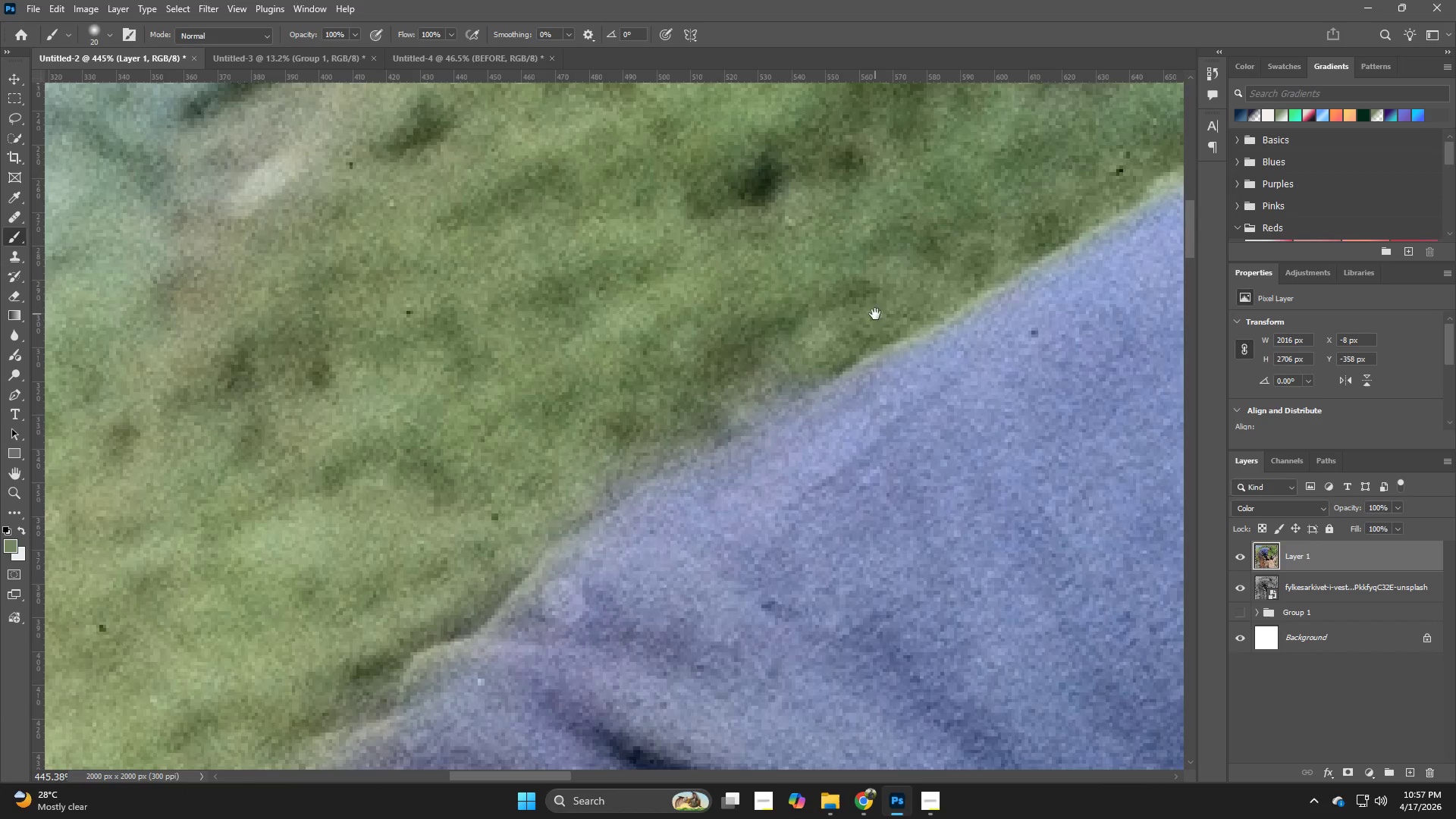 
hold_key(key=Space, duration=1.58)
 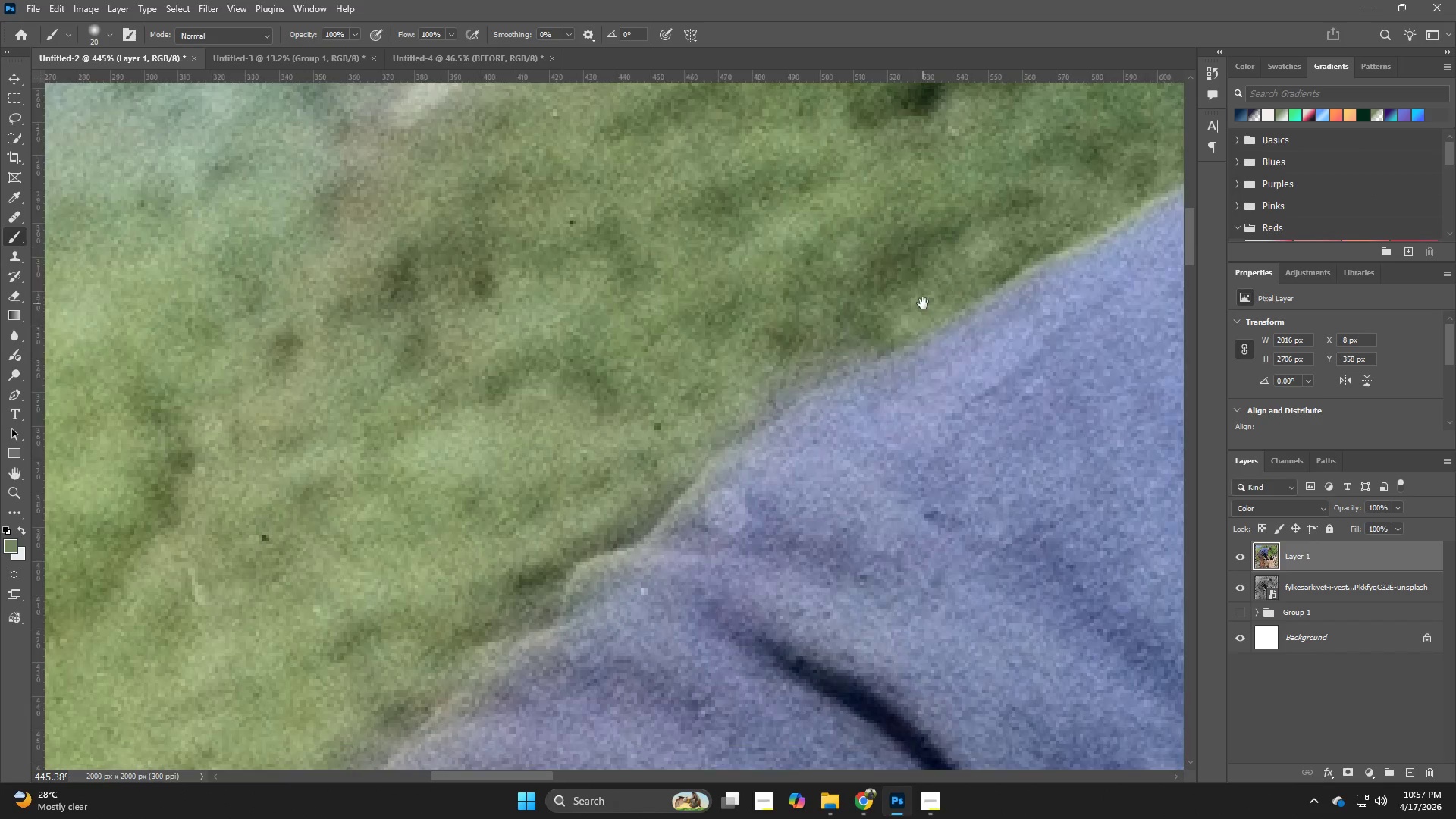 
left_click_drag(start_coordinate=[846, 334], to_coordinate=[748, 395])
 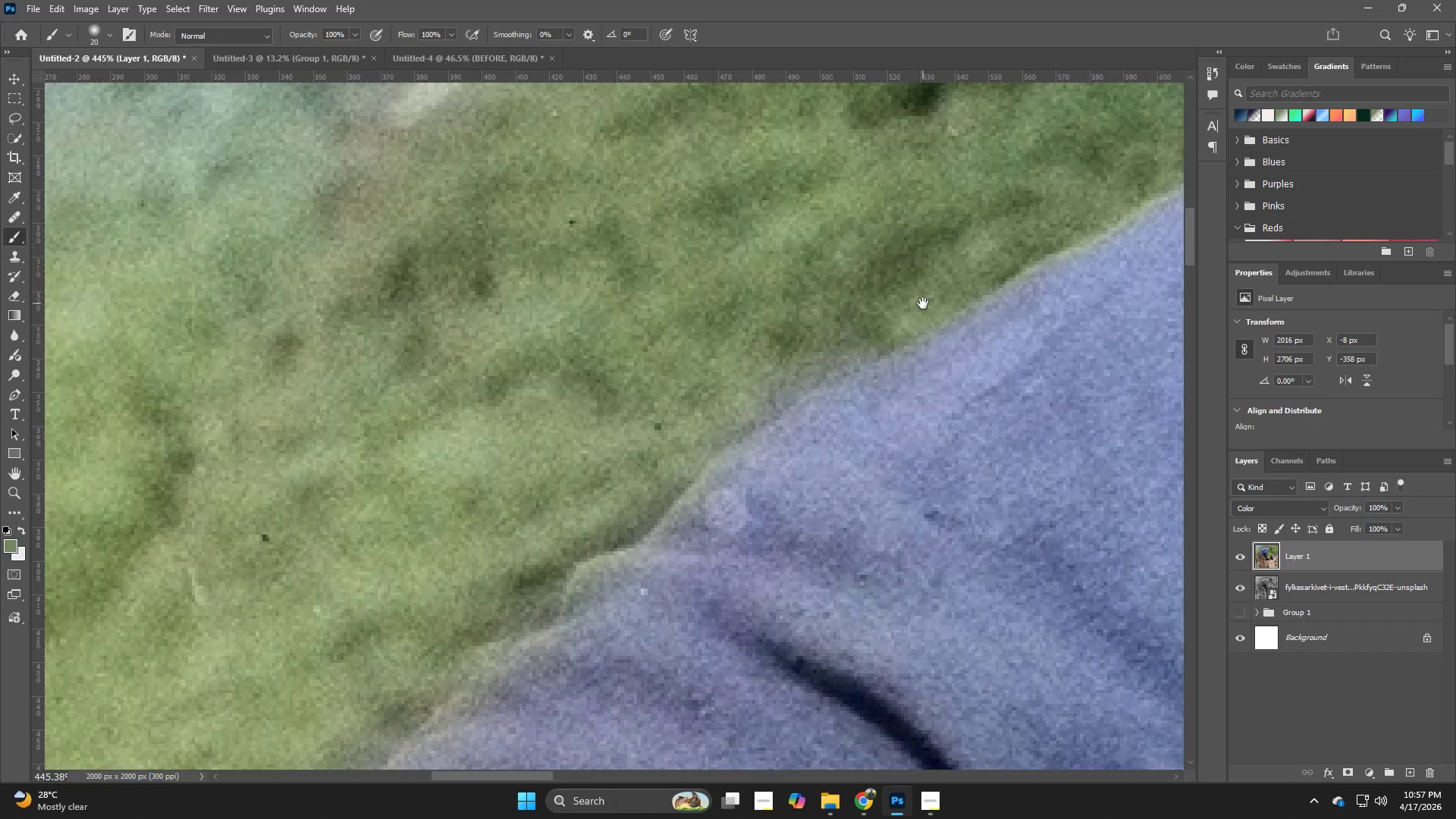 
hold_key(key=Space, duration=0.67)
 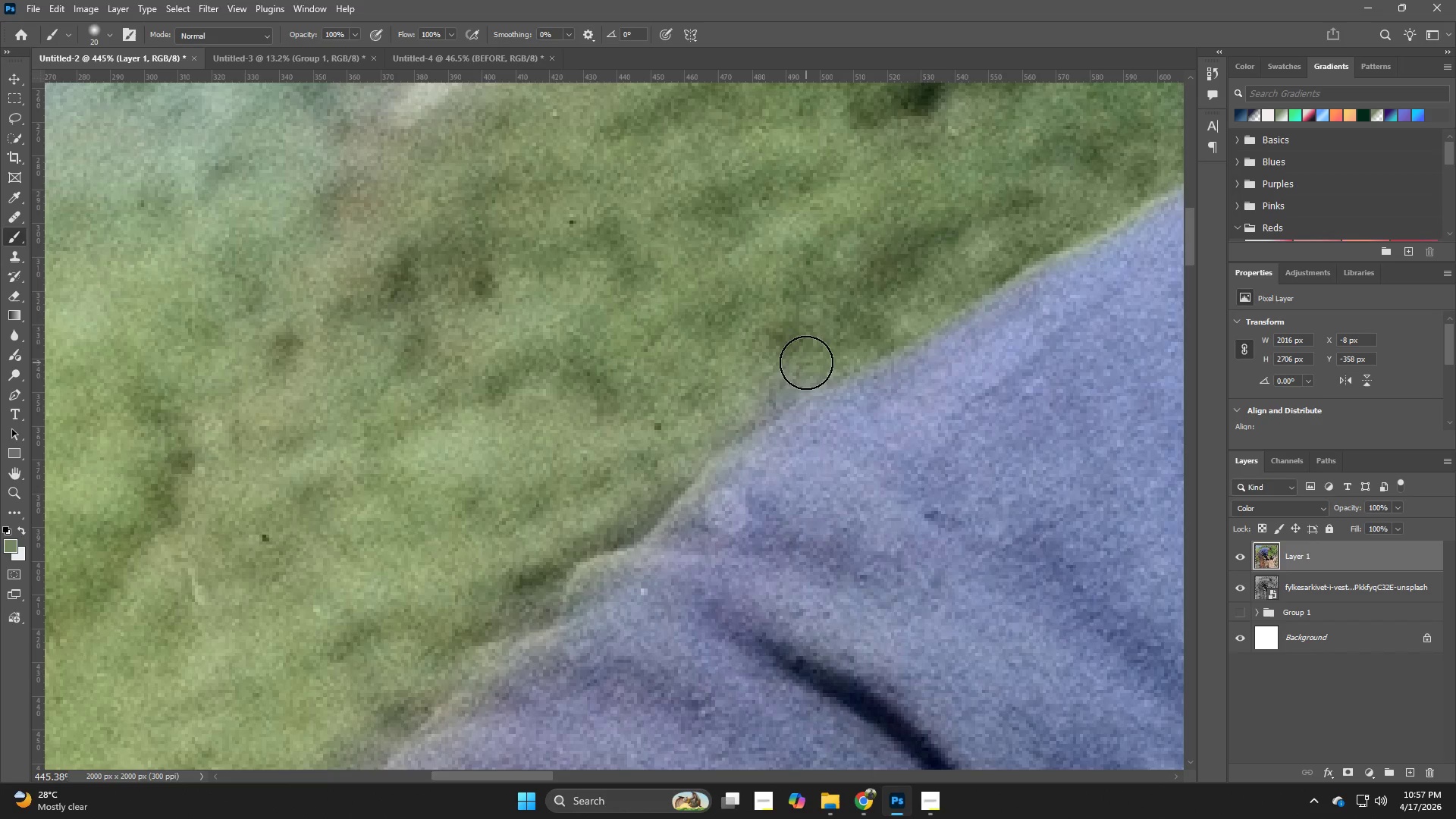 
left_click_drag(start_coordinate=[760, 394], to_coordinate=[923, 303])
 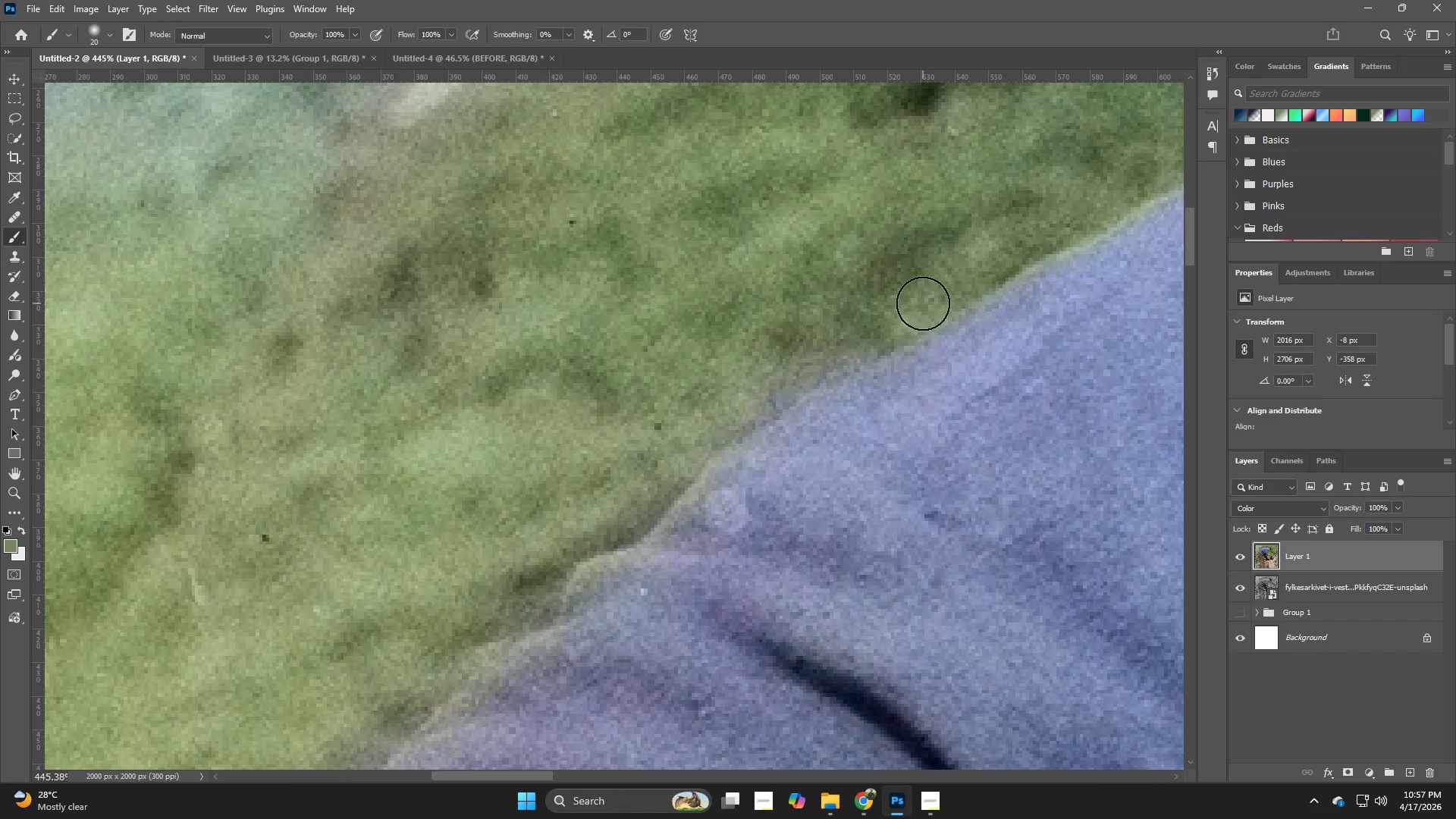 
left_click_drag(start_coordinate=[920, 303], to_coordinate=[701, 429])
 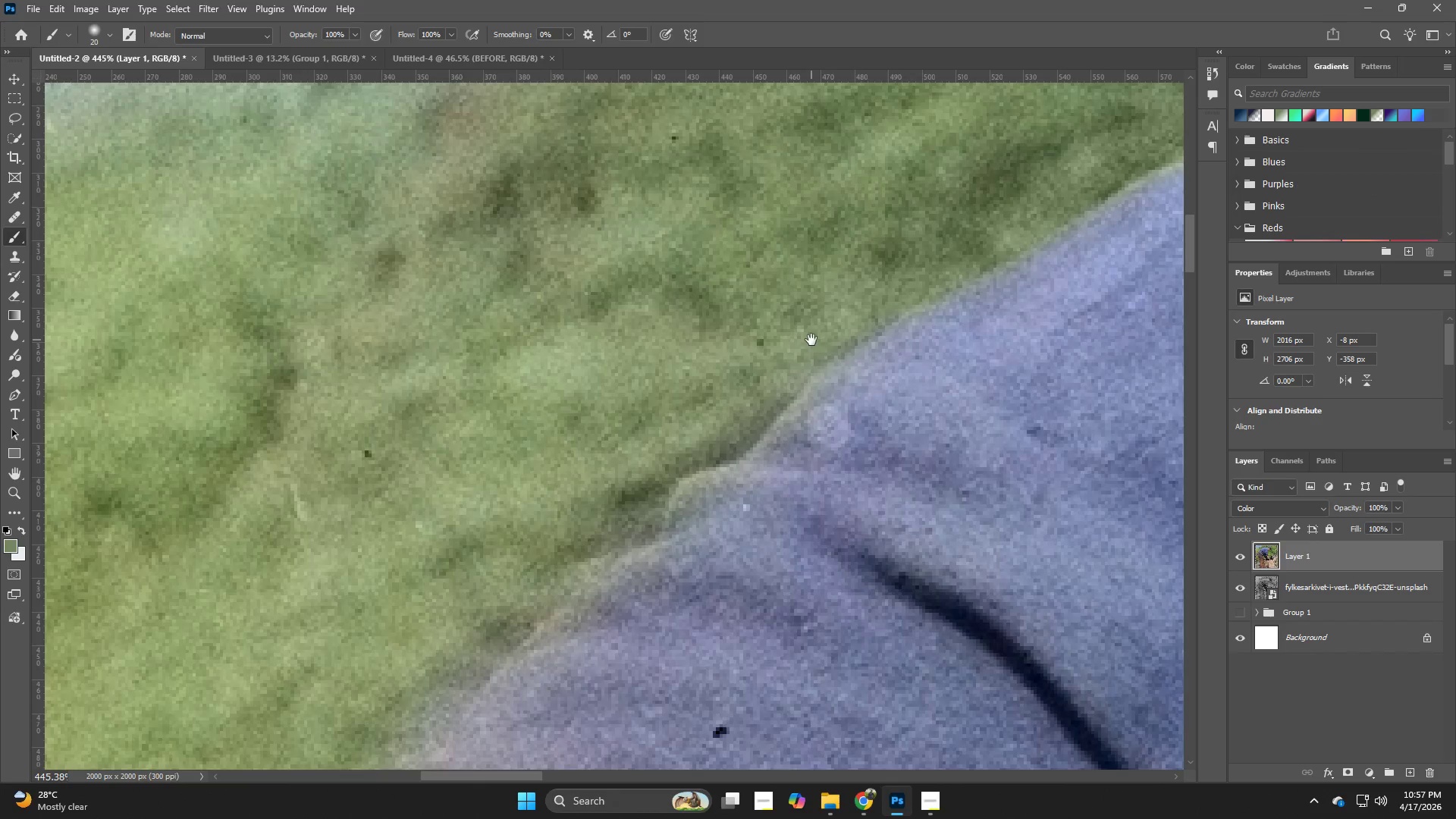 
hold_key(key=Space, duration=0.92)
 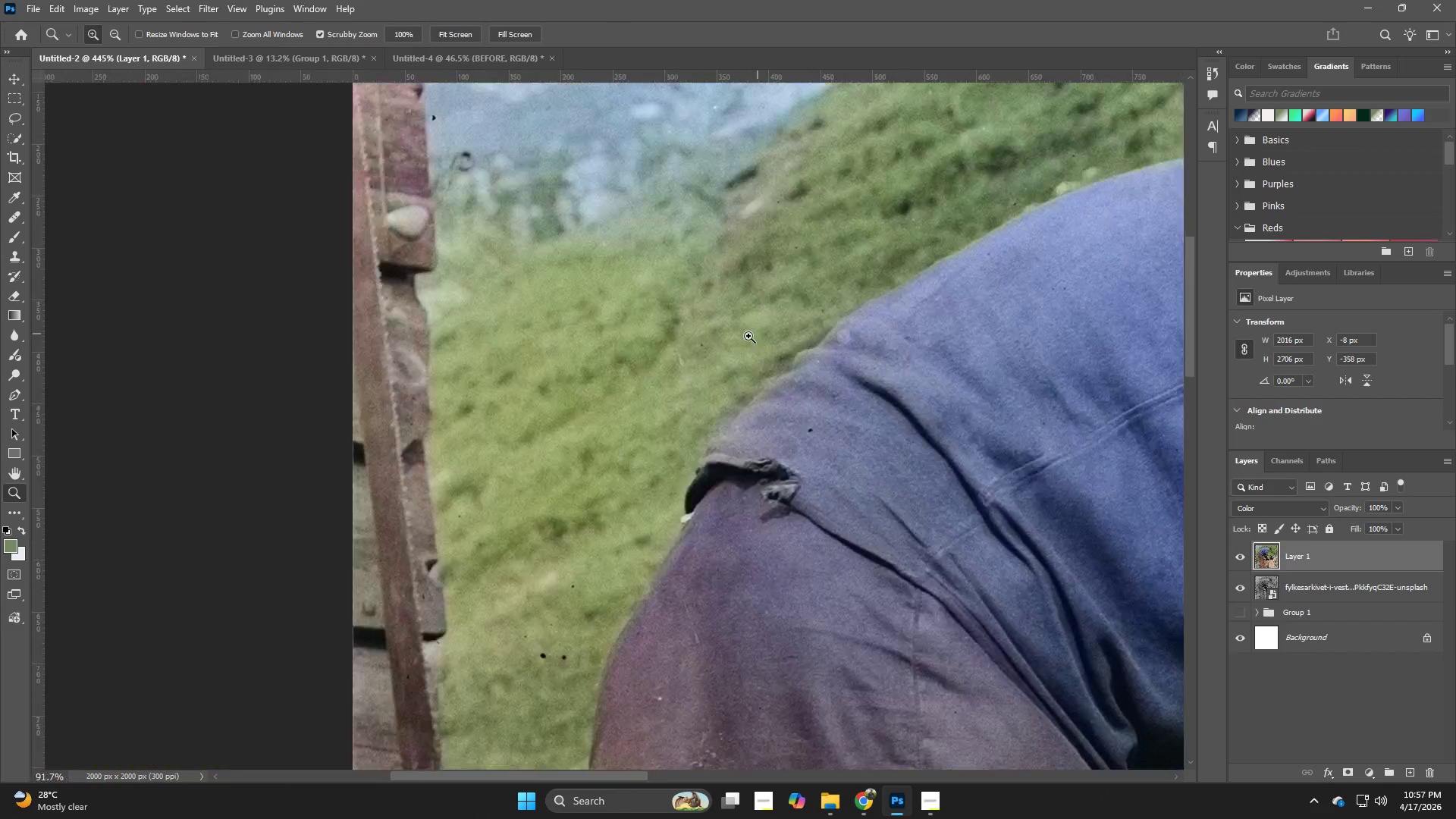 
left_click_drag(start_coordinate=[709, 424], to_coordinate=[811, 338])
 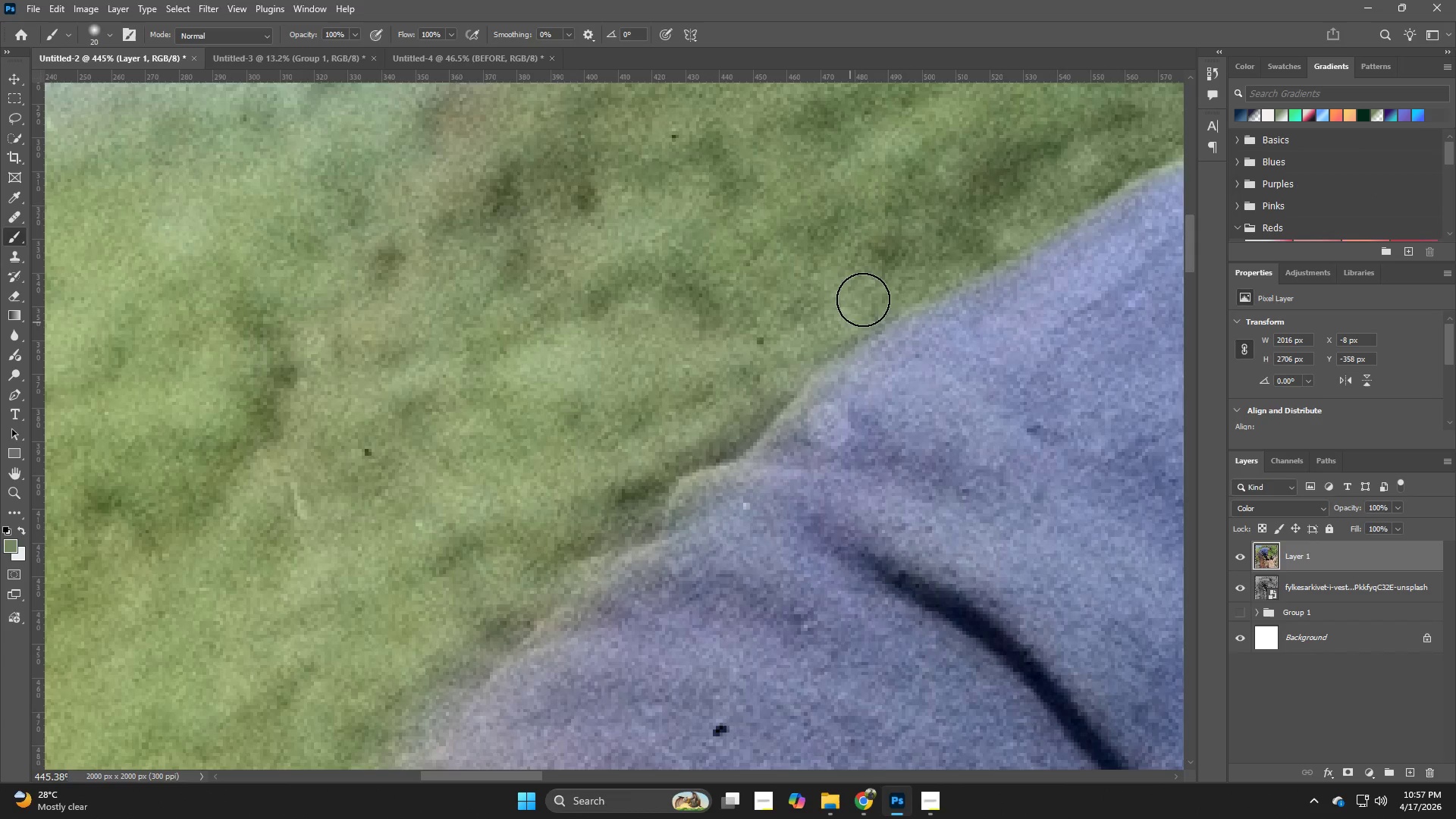 
key(Z)
 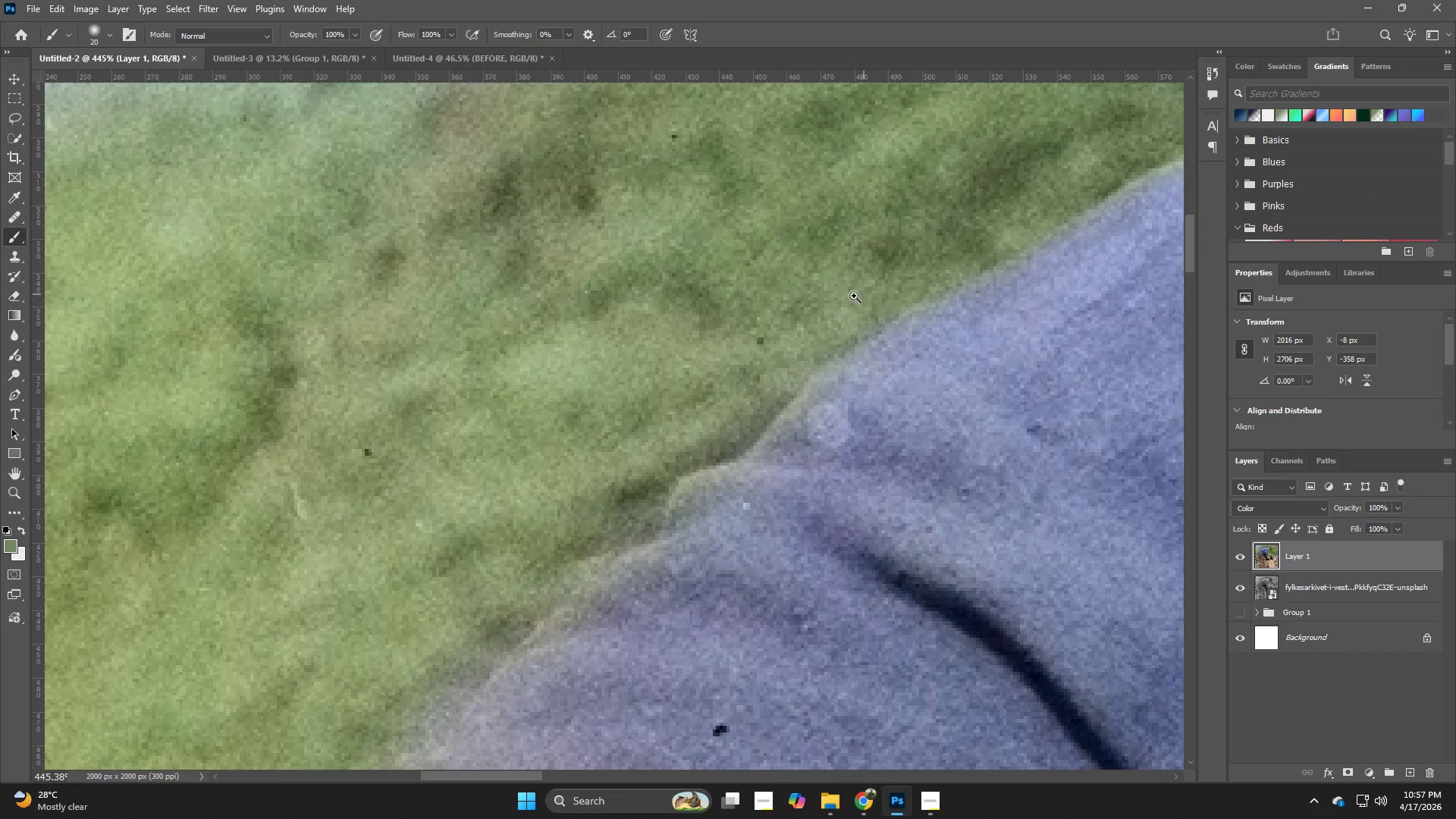 
left_click_drag(start_coordinate=[851, 297], to_coordinate=[744, 337])
 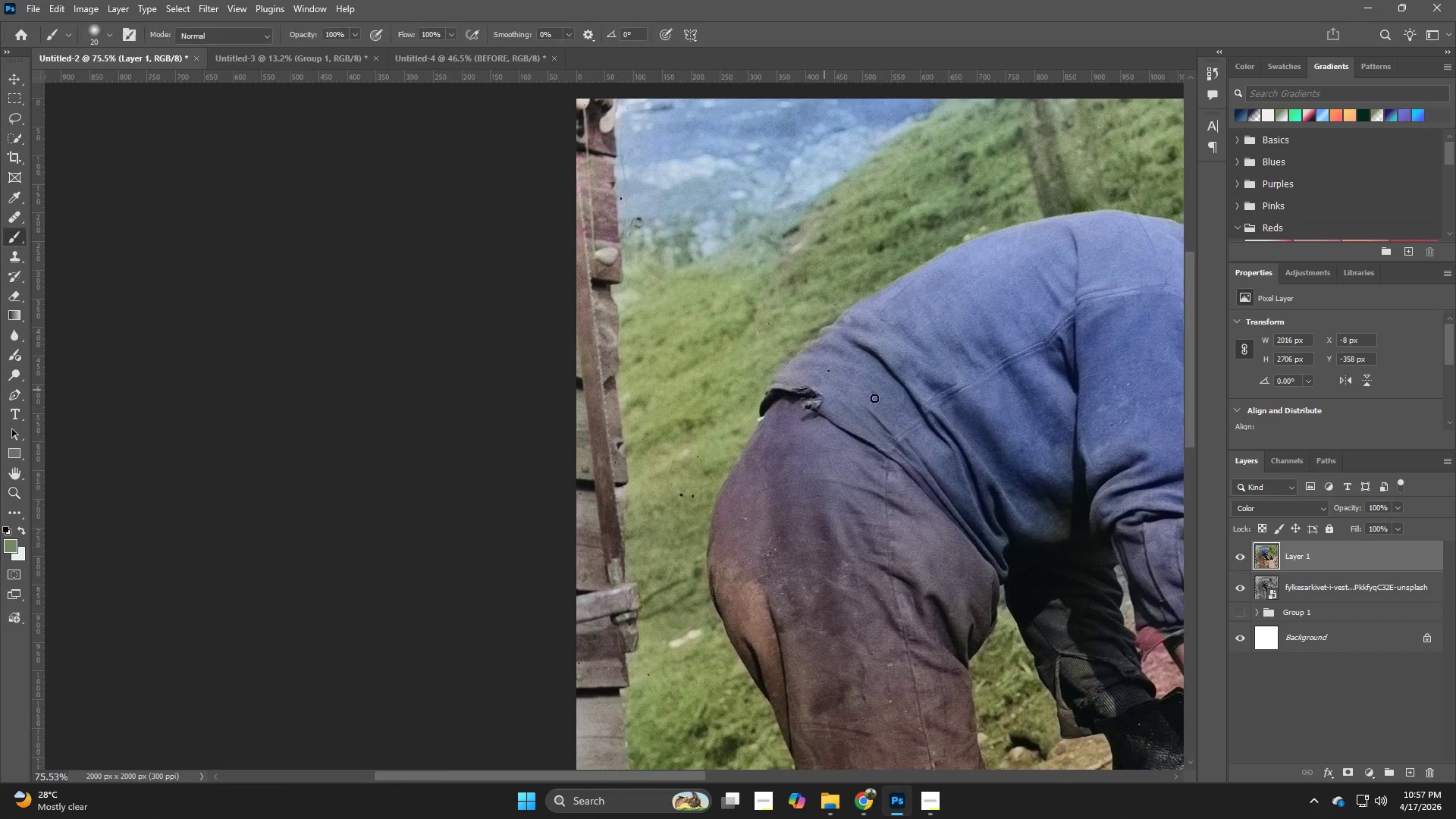 
hold_key(key=Space, duration=0.81)
 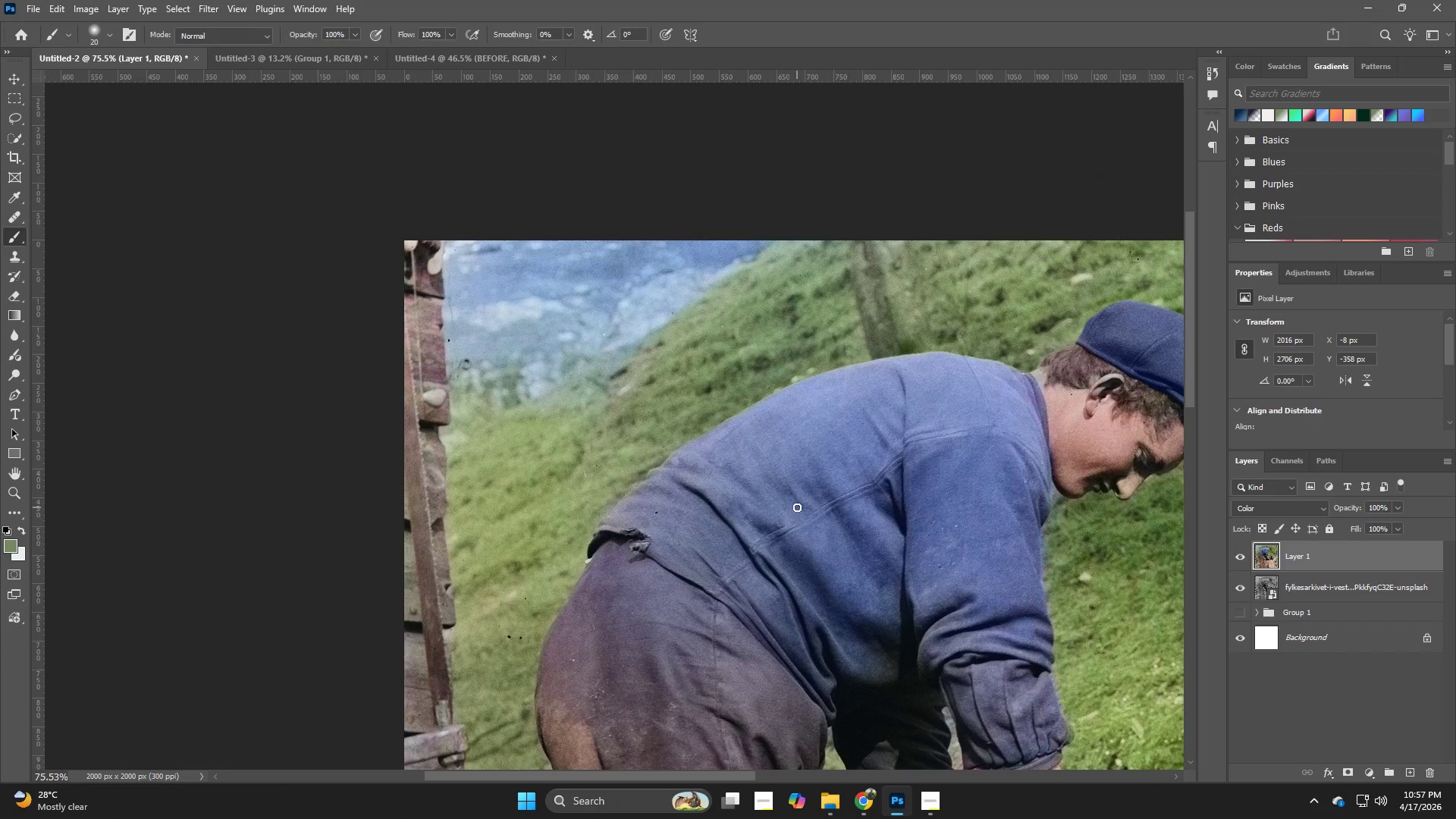 
left_click_drag(start_coordinate=[925, 391], to_coordinate=[753, 533])
 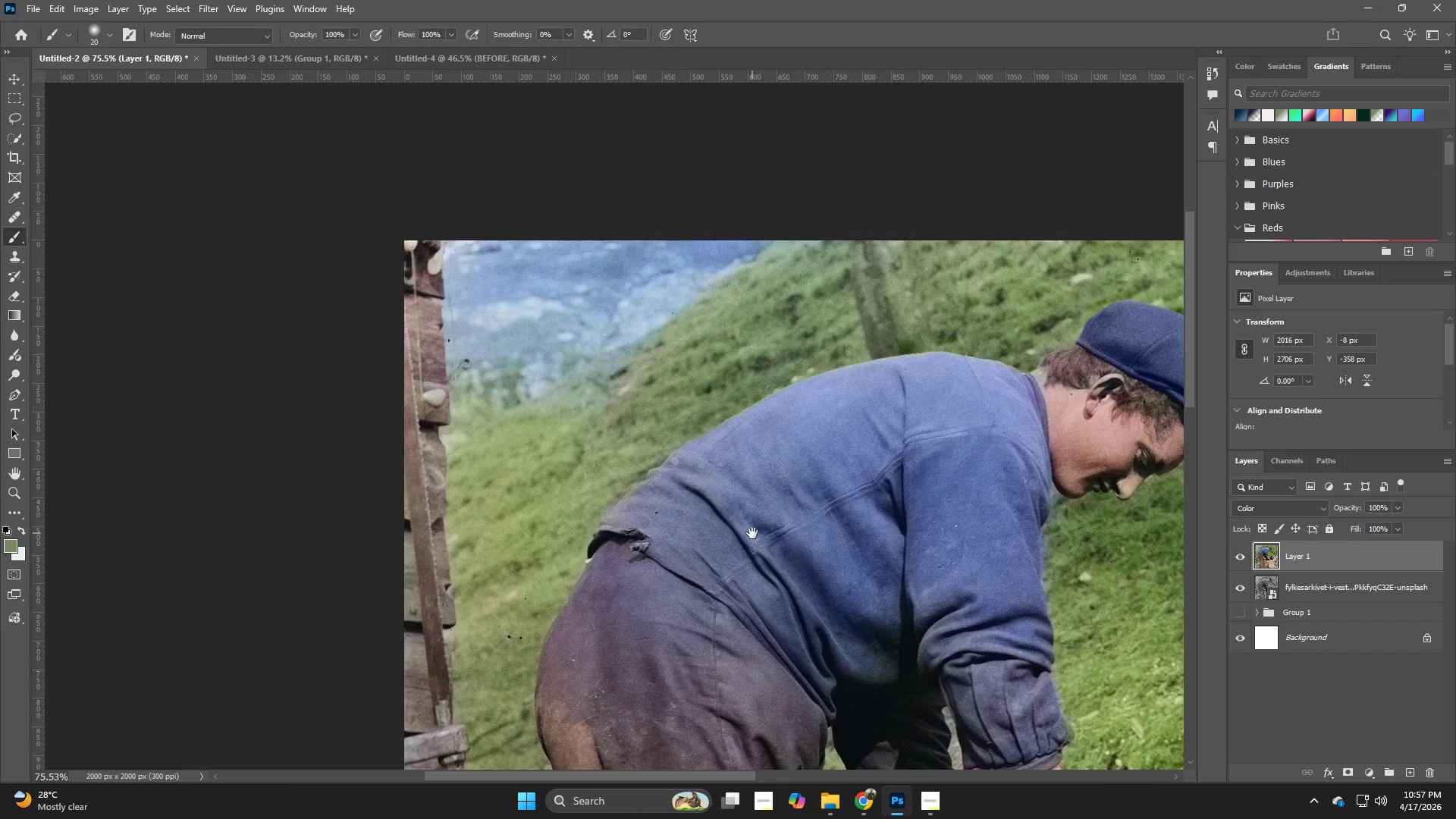 
hold_key(key=Space, duration=1.89)
 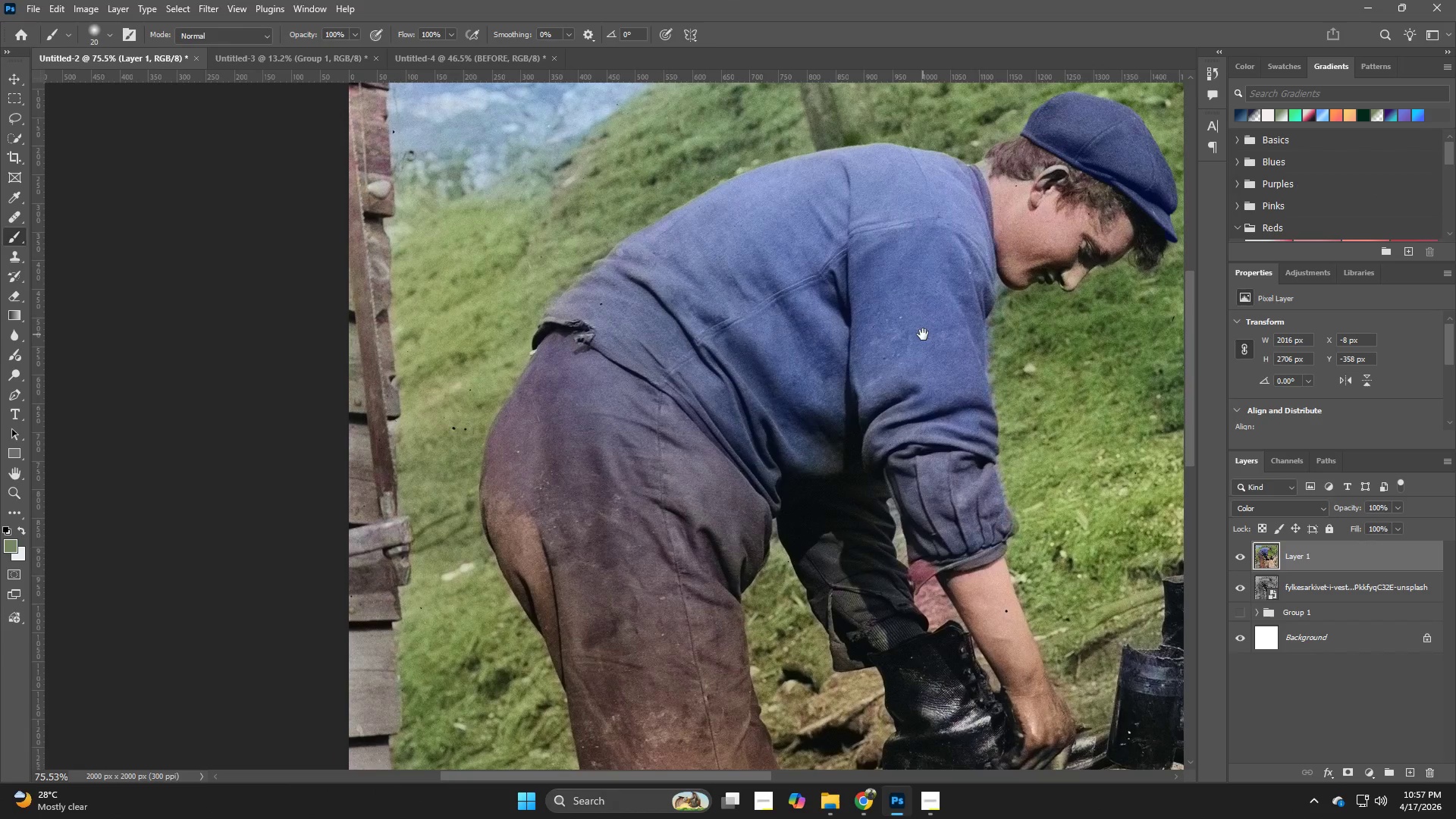 
left_click_drag(start_coordinate=[978, 543], to_coordinate=[923, 334])
 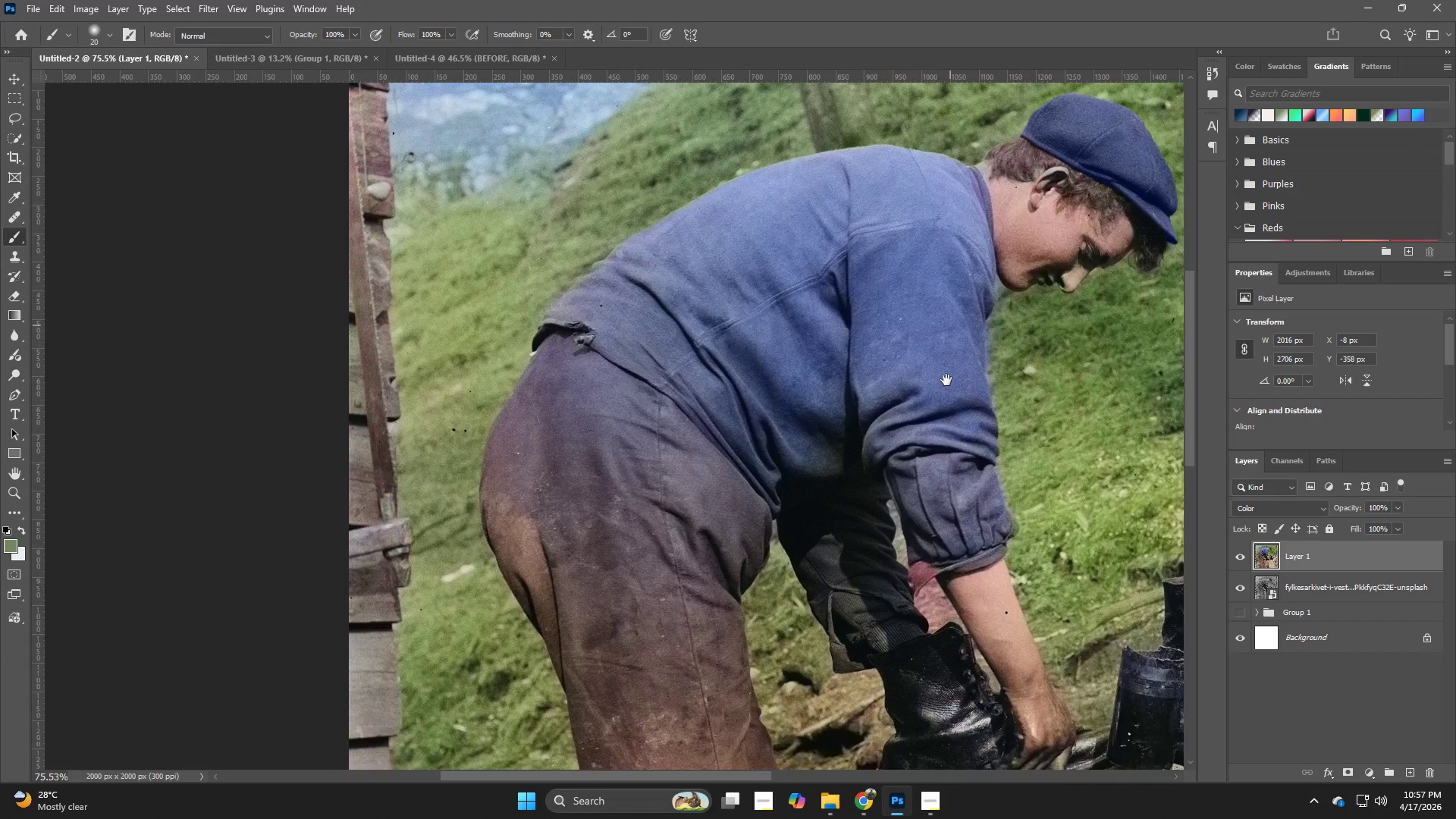 
hold_key(key=Space, duration=0.95)
 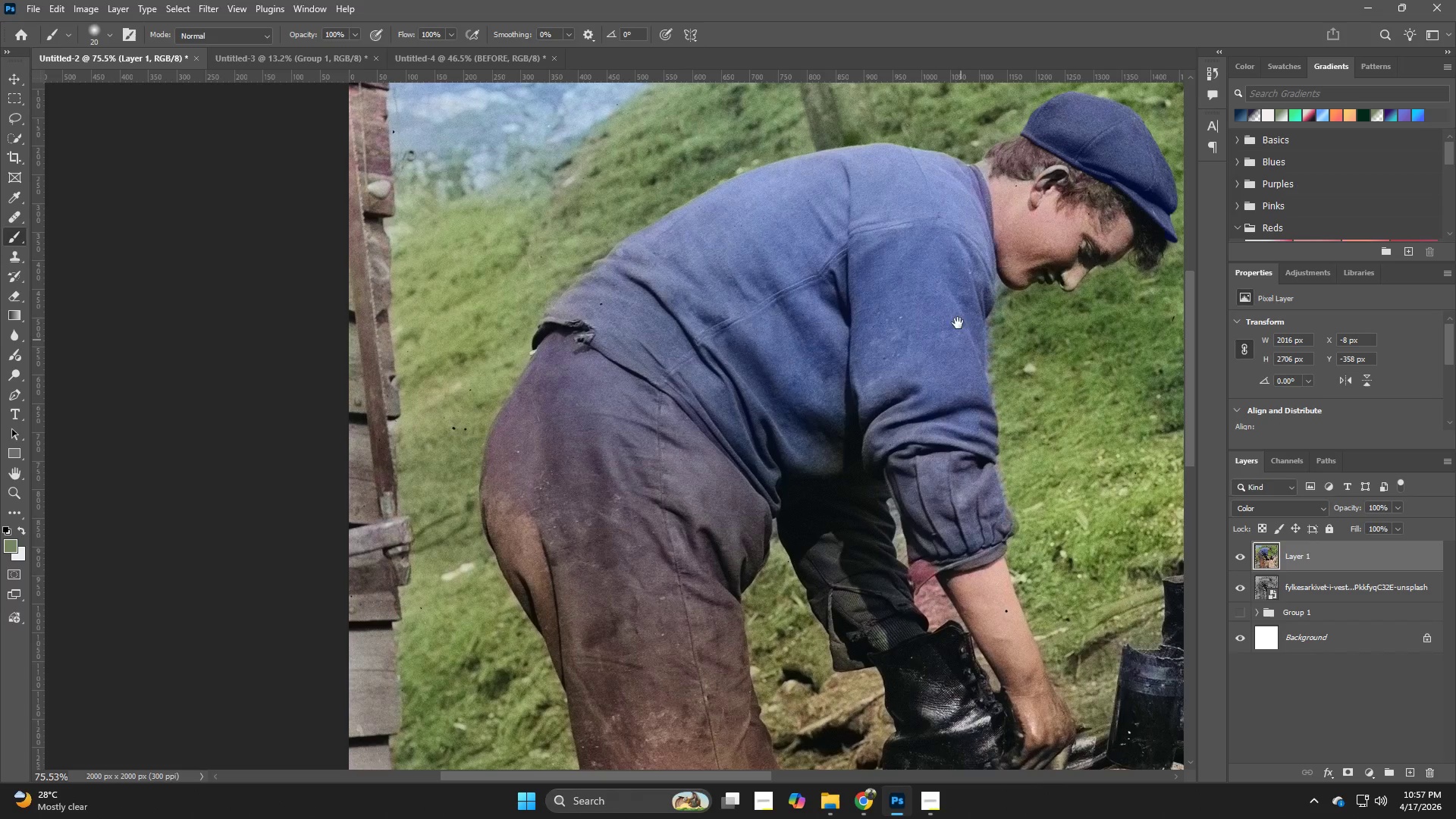 
hold_key(key=Space, duration=0.77)
 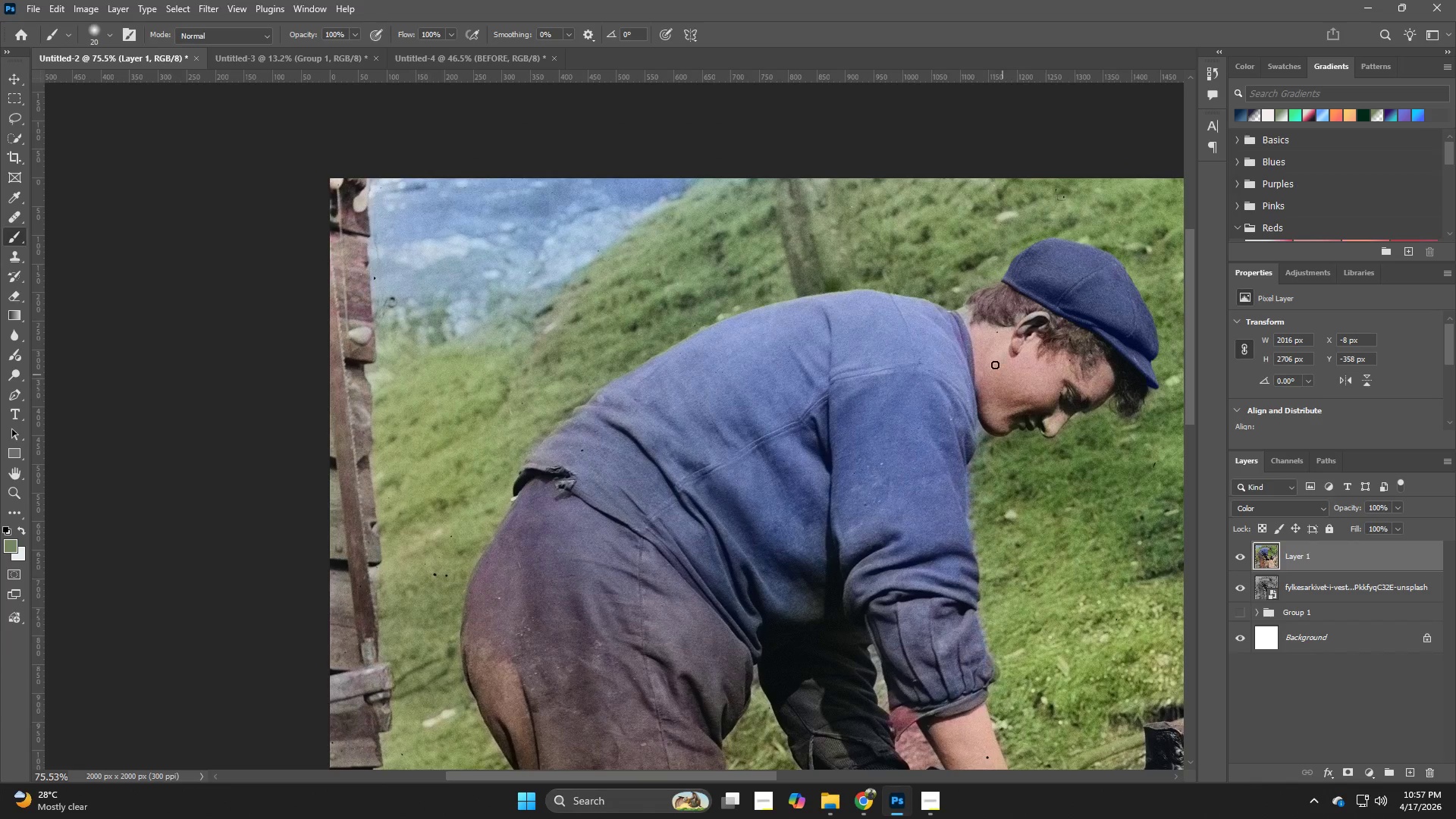 
left_click_drag(start_coordinate=[953, 311], to_coordinate=[934, 457])
 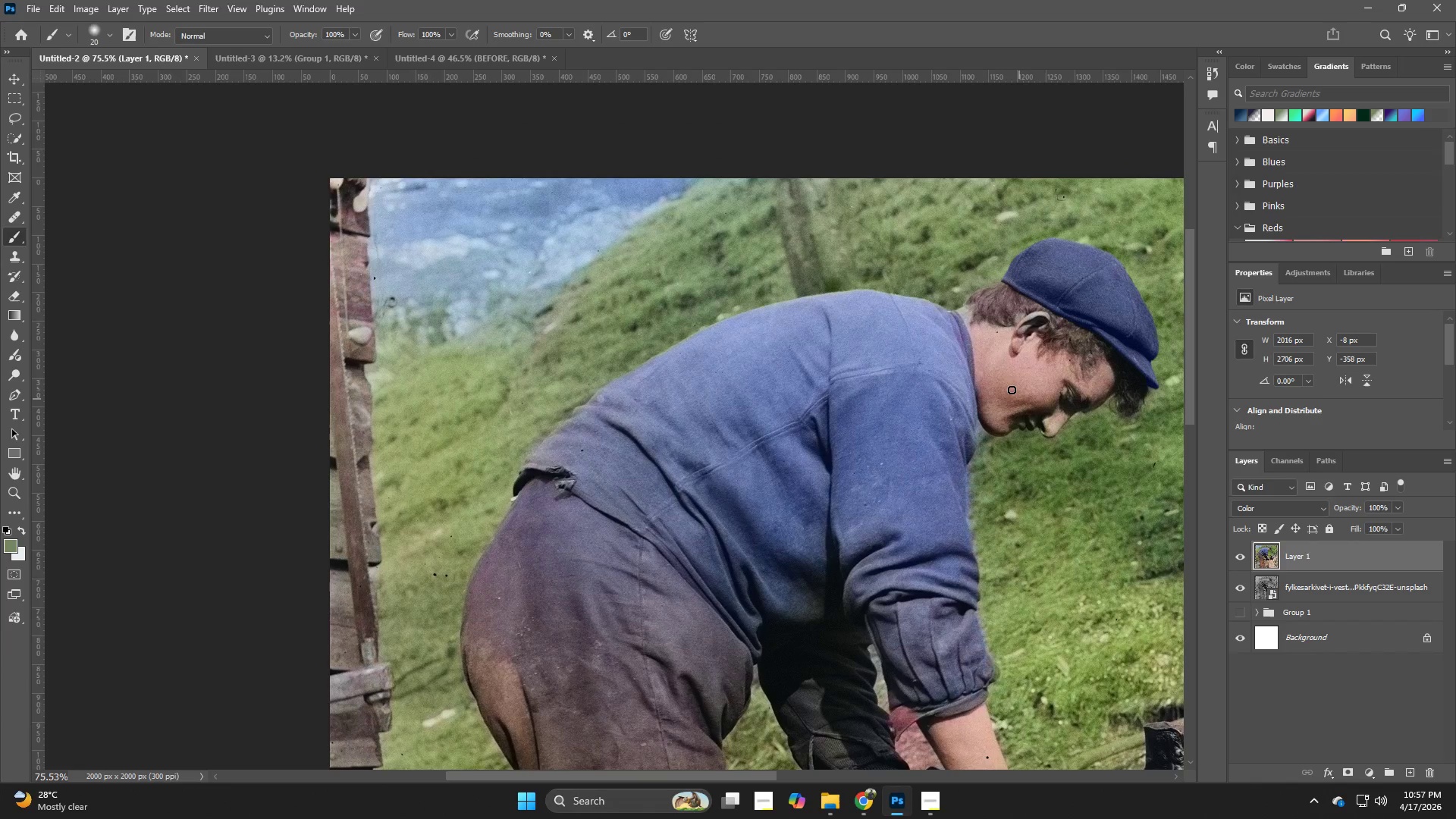 
hold_key(key=Z, duration=0.91)
 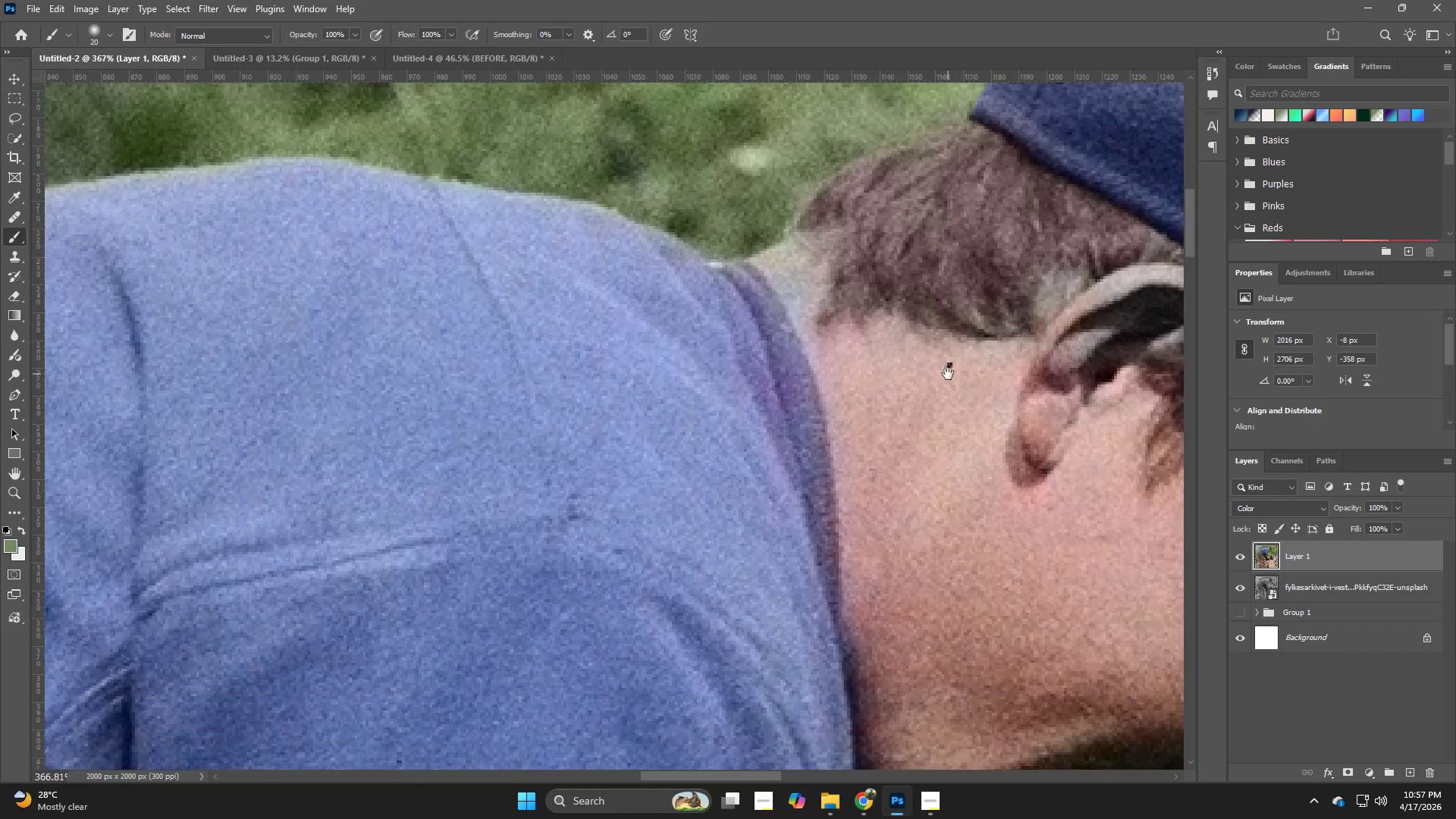 
left_click_drag(start_coordinate=[974, 303], to_coordinate=[1072, 395])
 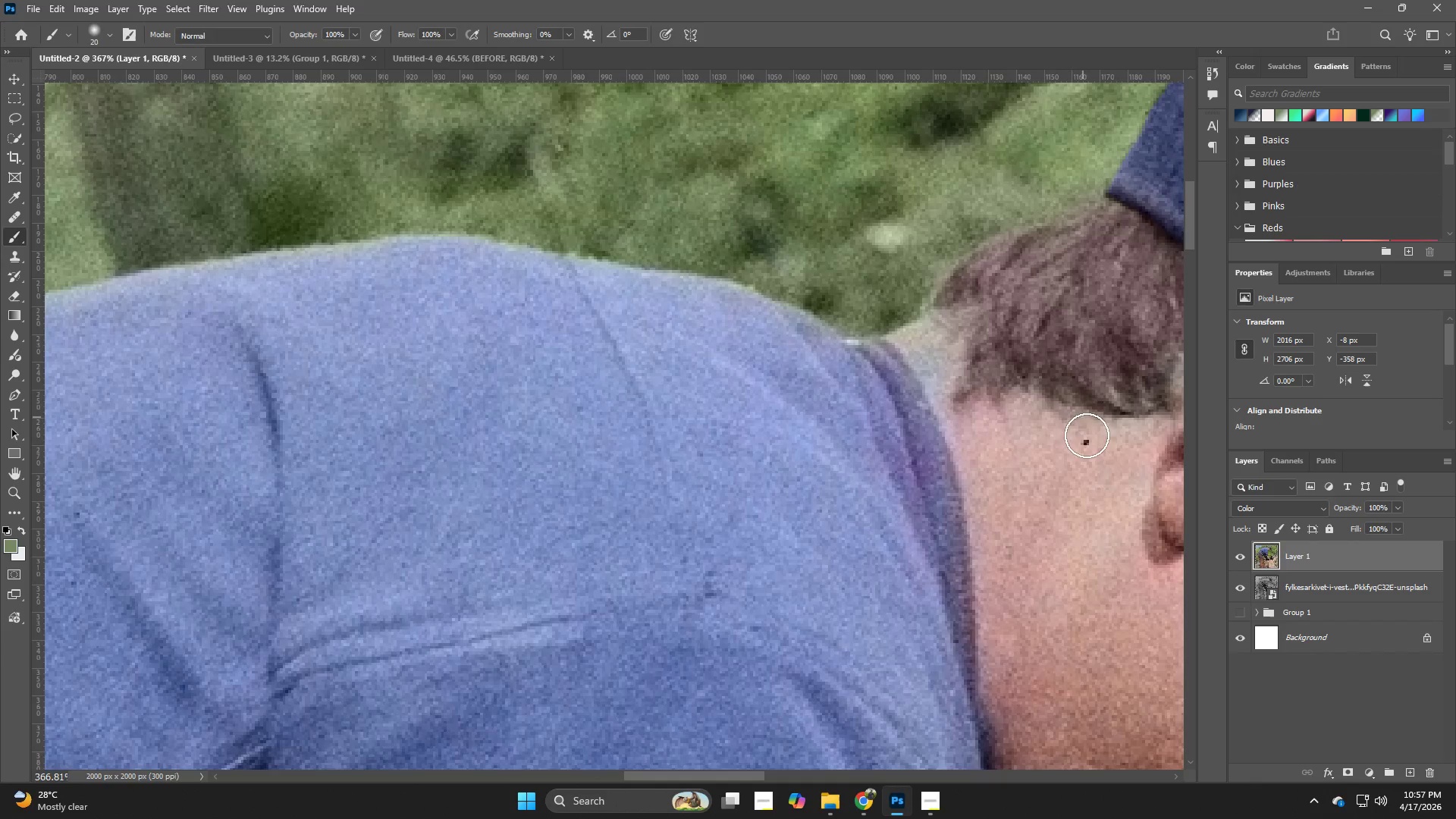 
hold_key(key=Space, duration=0.41)
 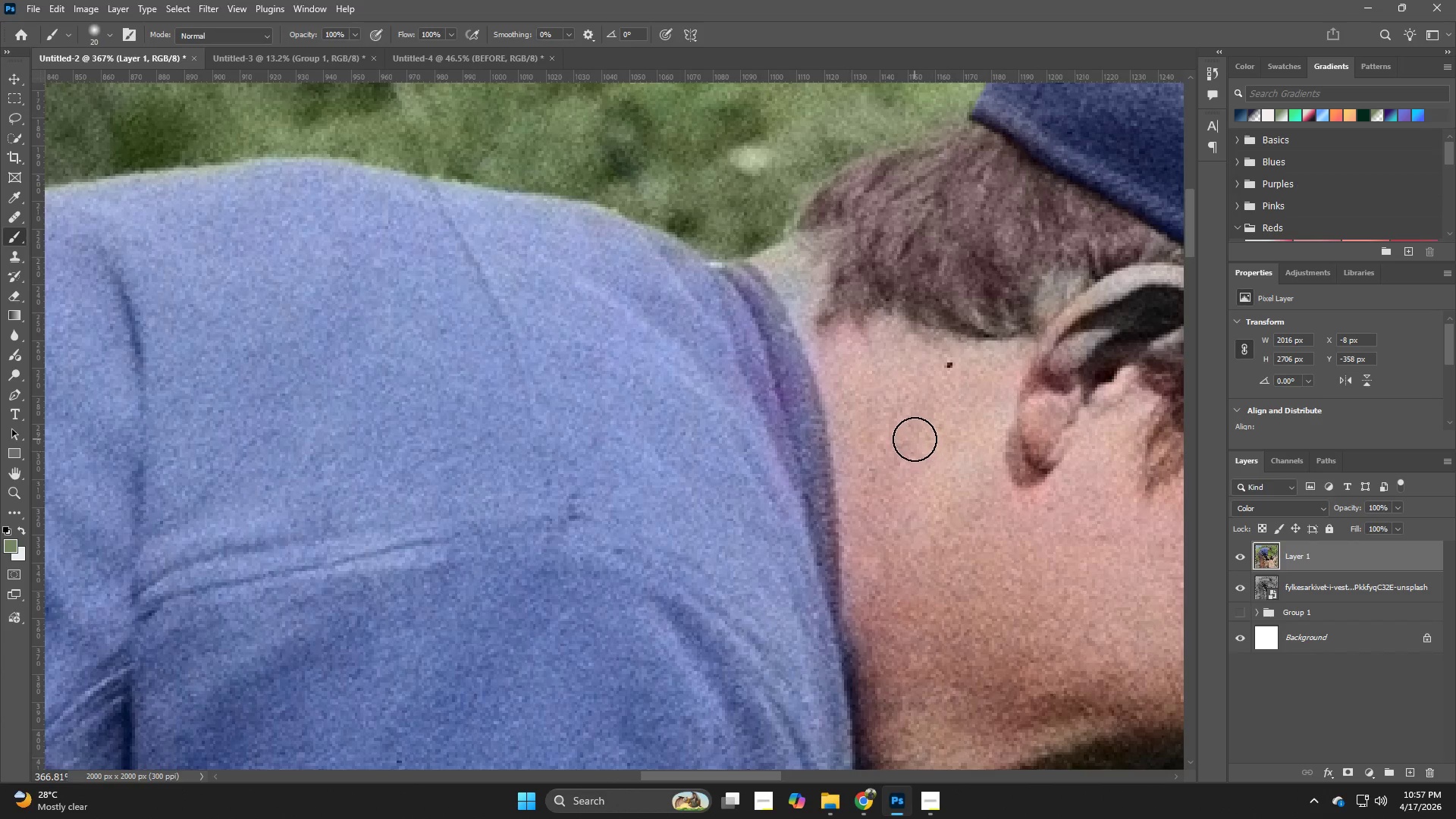 
left_click_drag(start_coordinate=[1084, 451], to_coordinate=[948, 374])
 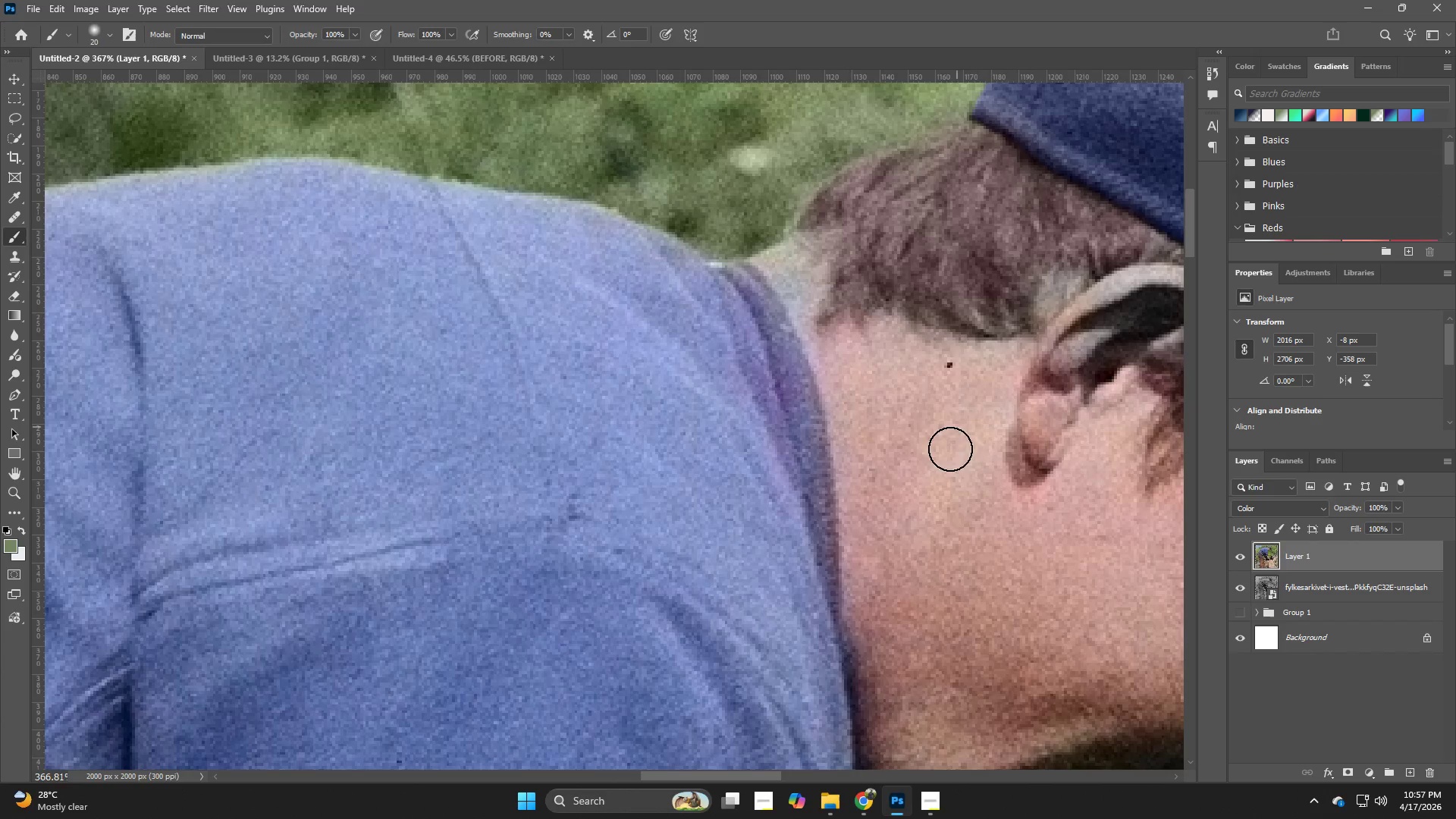 
key(B)
 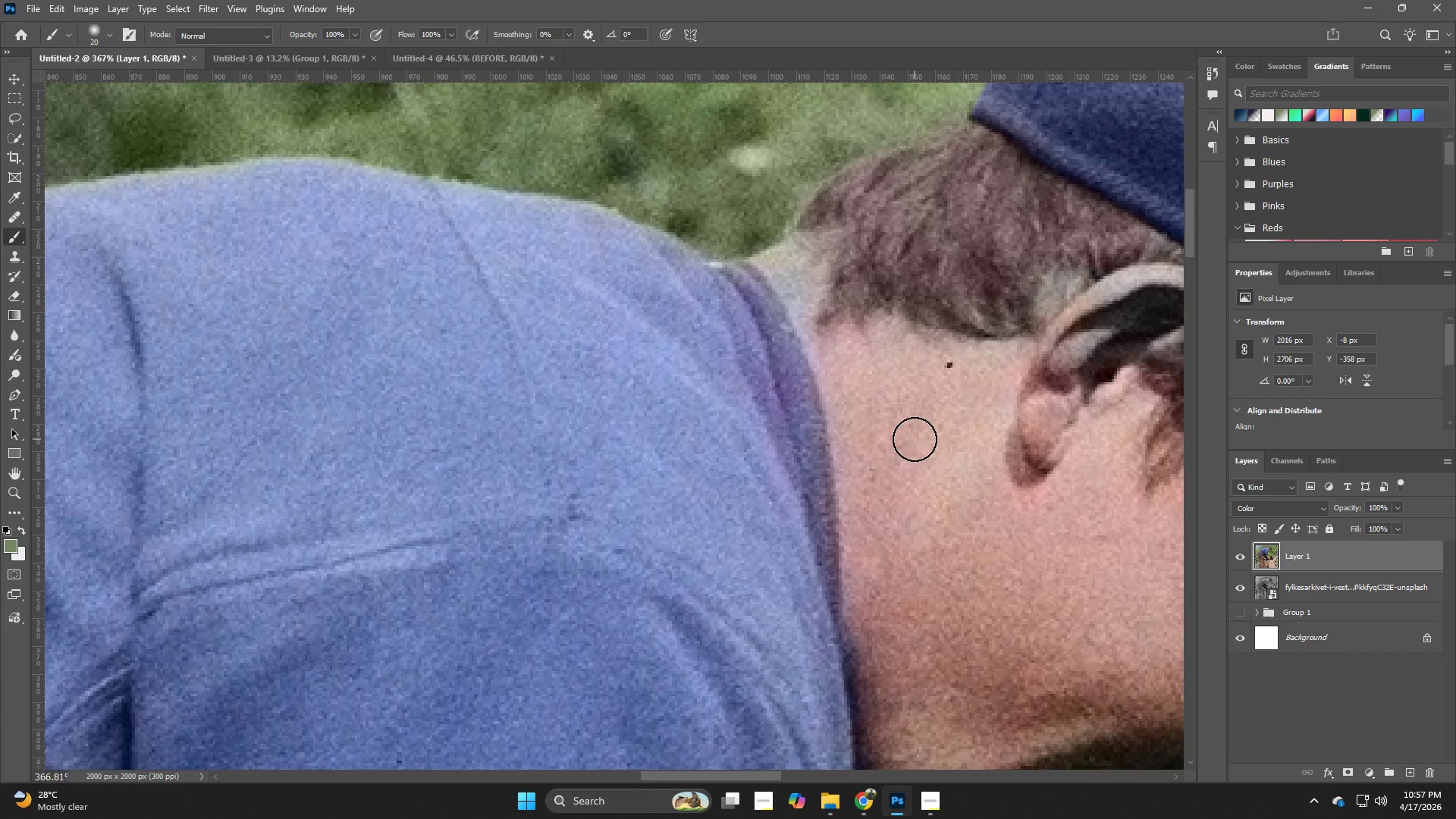 
hold_key(key=AltLeft, duration=0.69)
left_click([862, 444])
 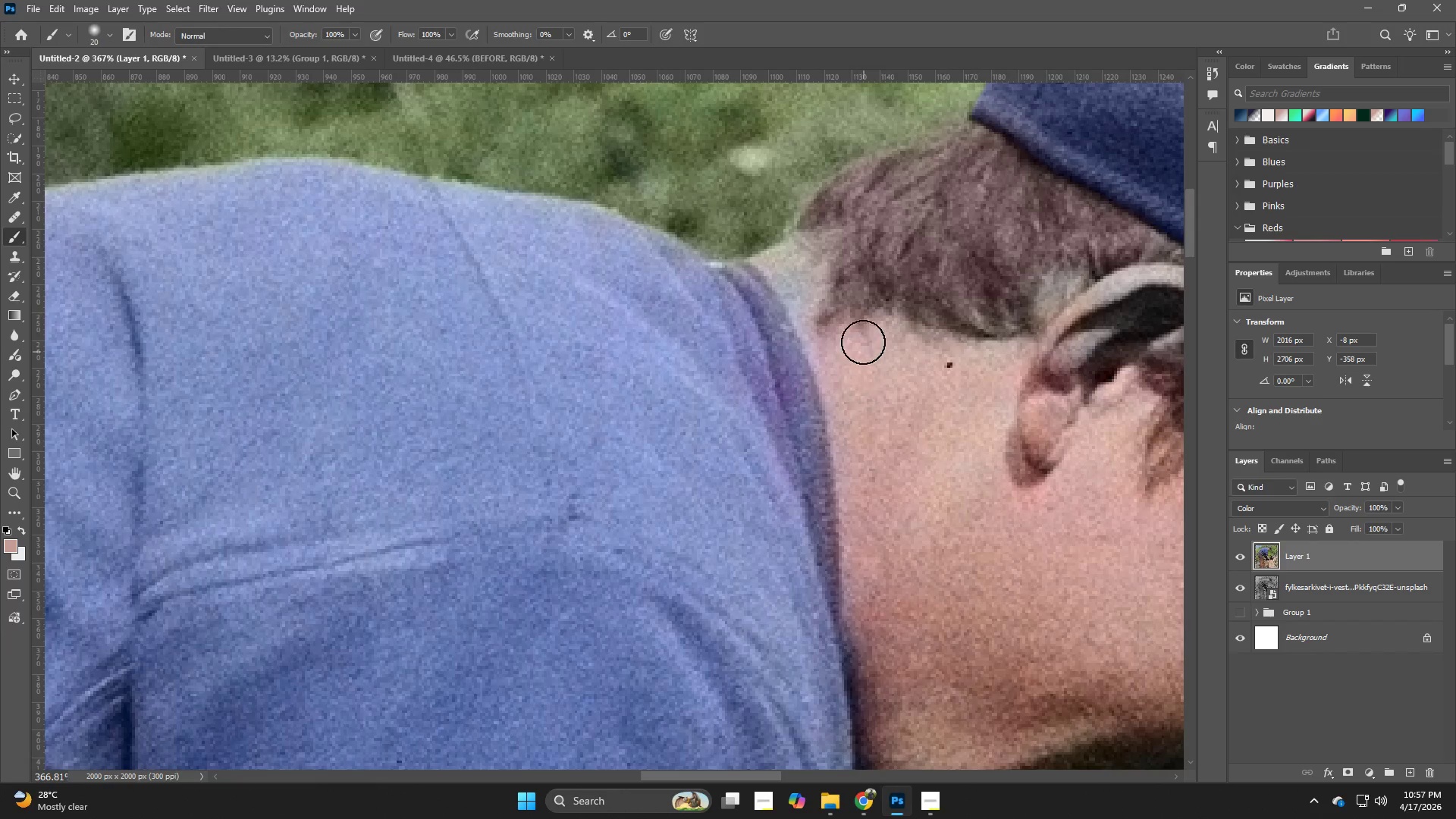 
hold_key(key=AltLeft, duration=0.59)
 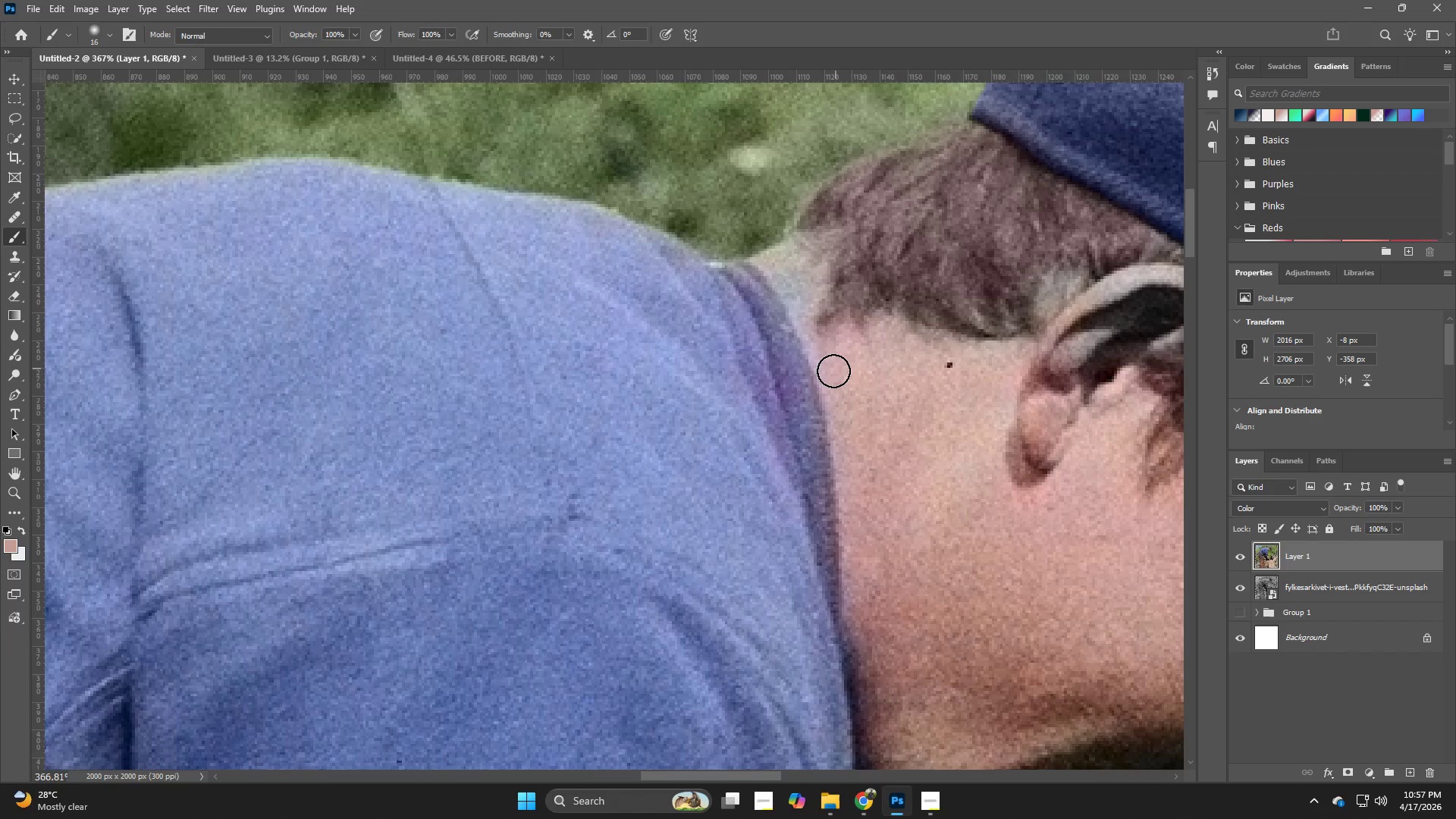 
left_click_drag(start_coordinate=[833, 371], to_coordinate=[811, 275])
 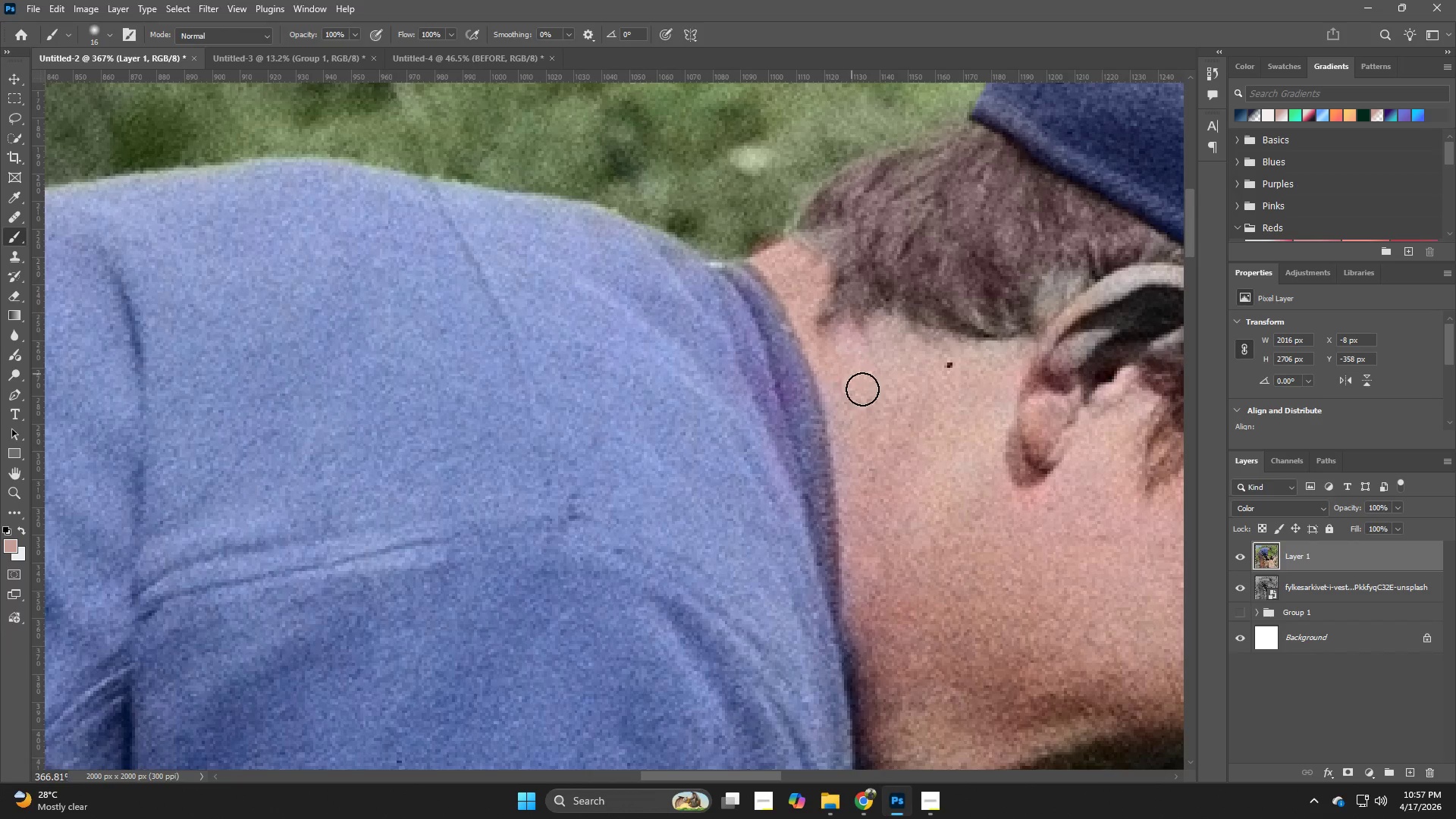 
hold_key(key=AltLeft, duration=0.64)
left_click([884, 428])
 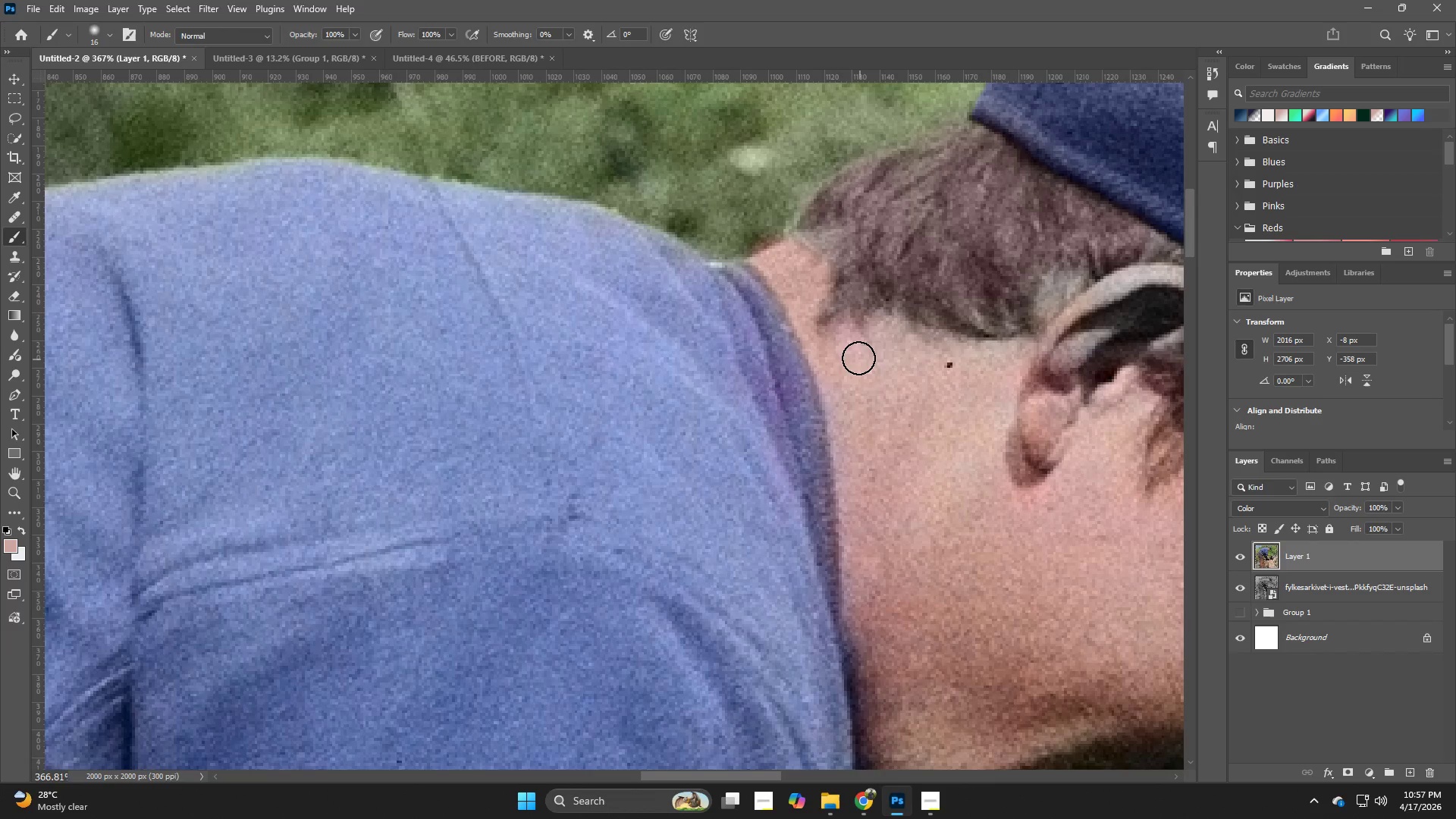 
left_click_drag(start_coordinate=[858, 355], to_coordinate=[883, 338])
 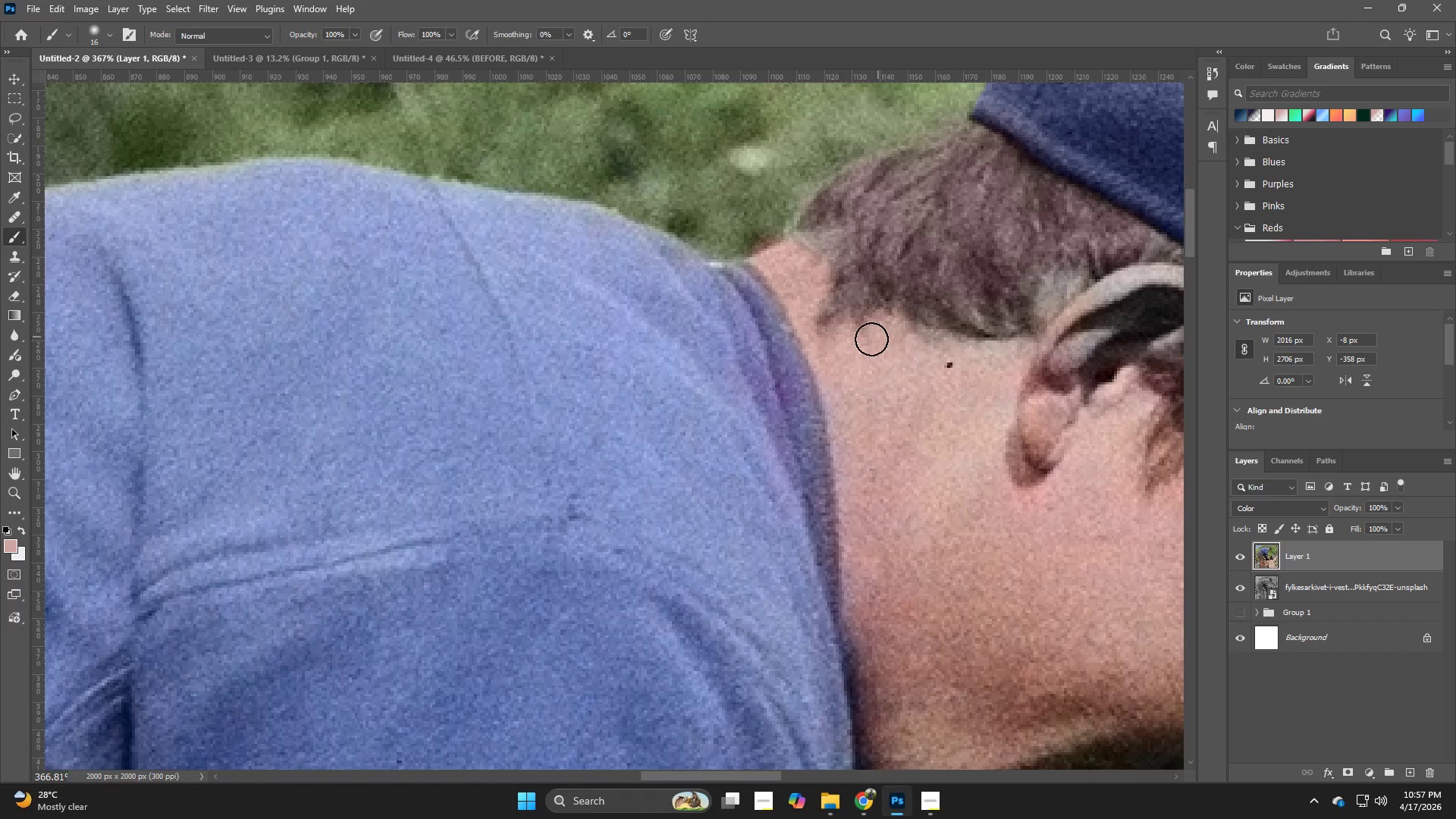 
left_click_drag(start_coordinate=[874, 338], to_coordinate=[862, 372])
 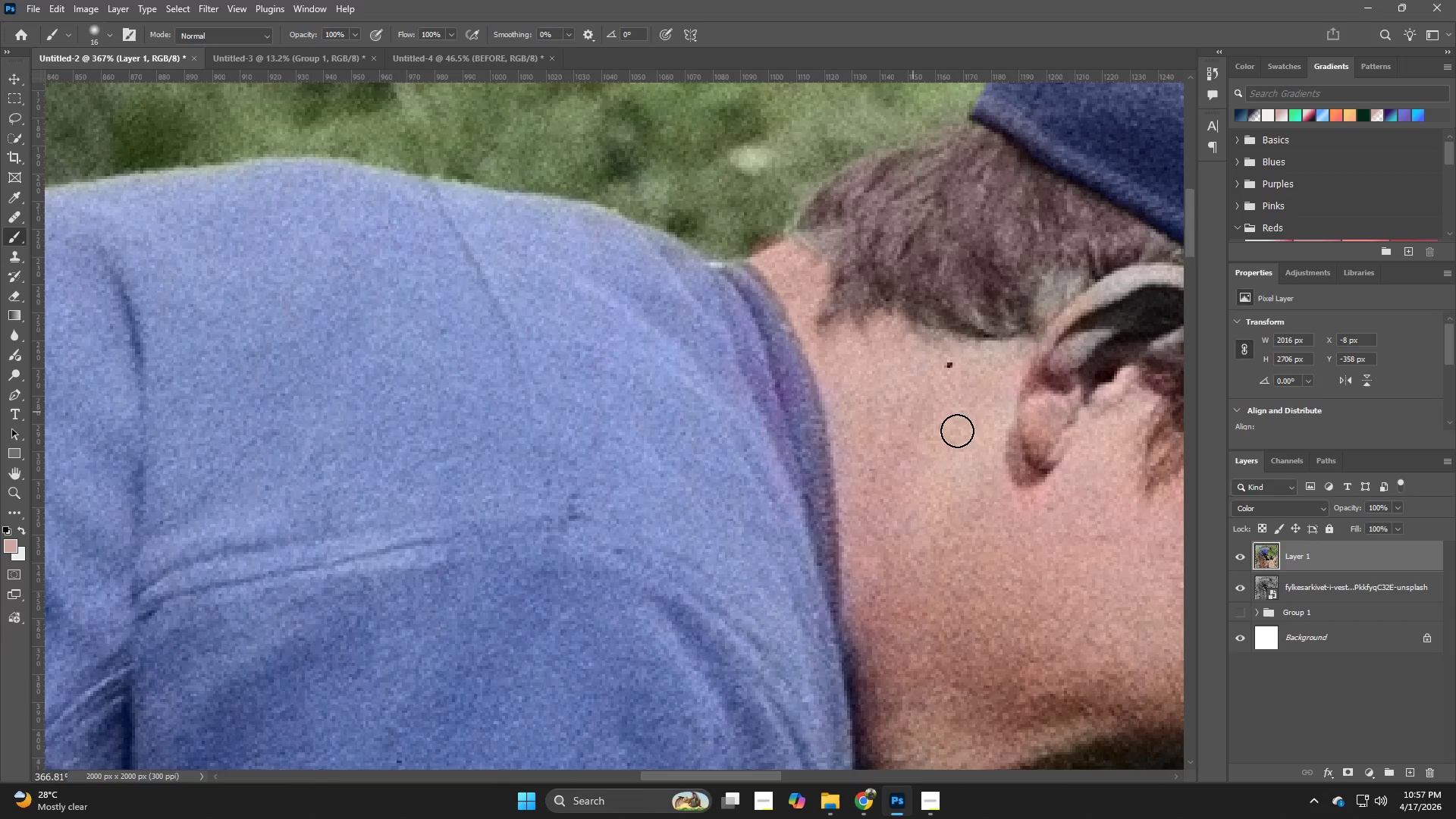 
hold_key(key=Space, duration=0.53)
 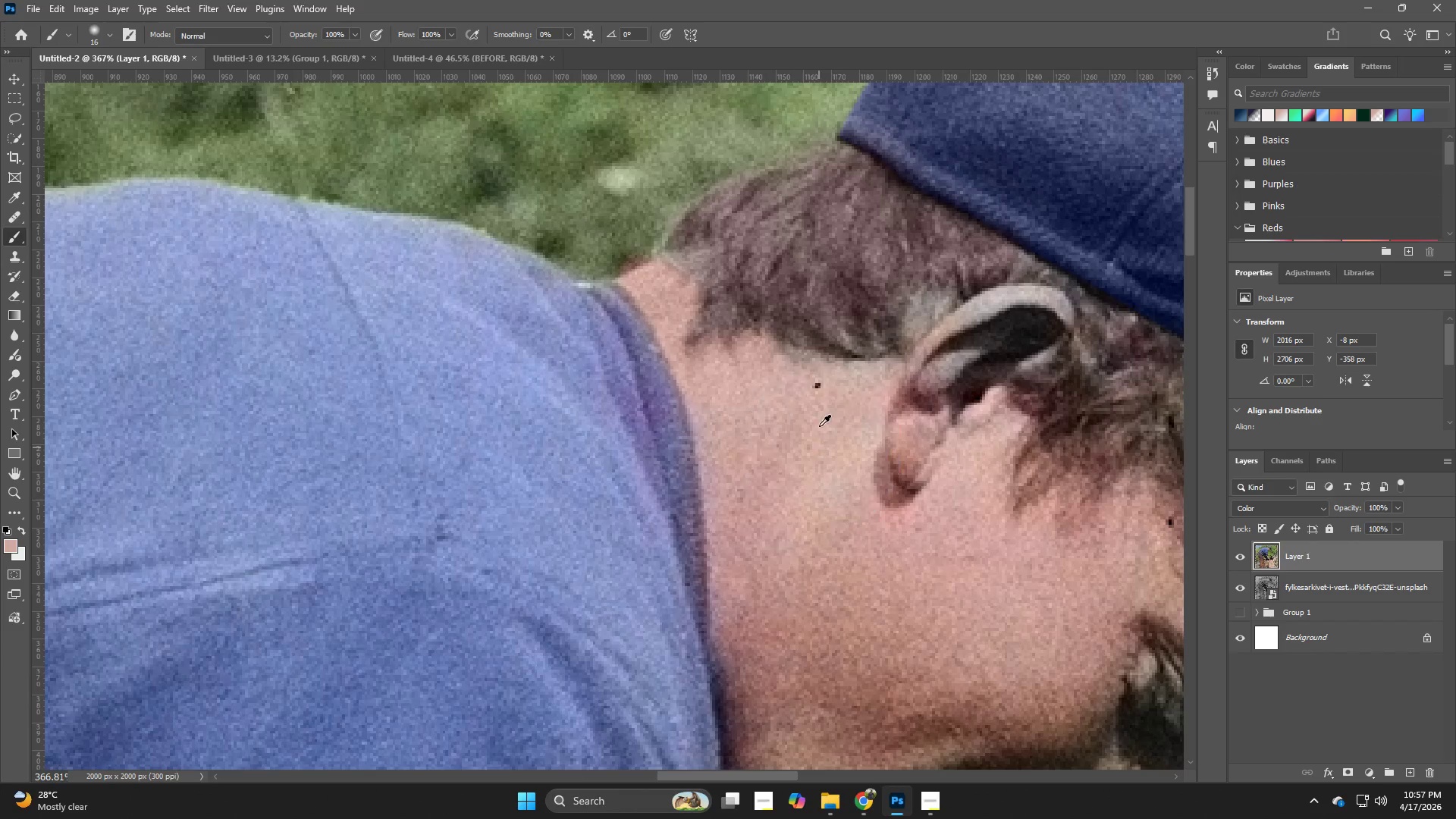 
left_click_drag(start_coordinate=[981, 436], to_coordinate=[849, 457])
 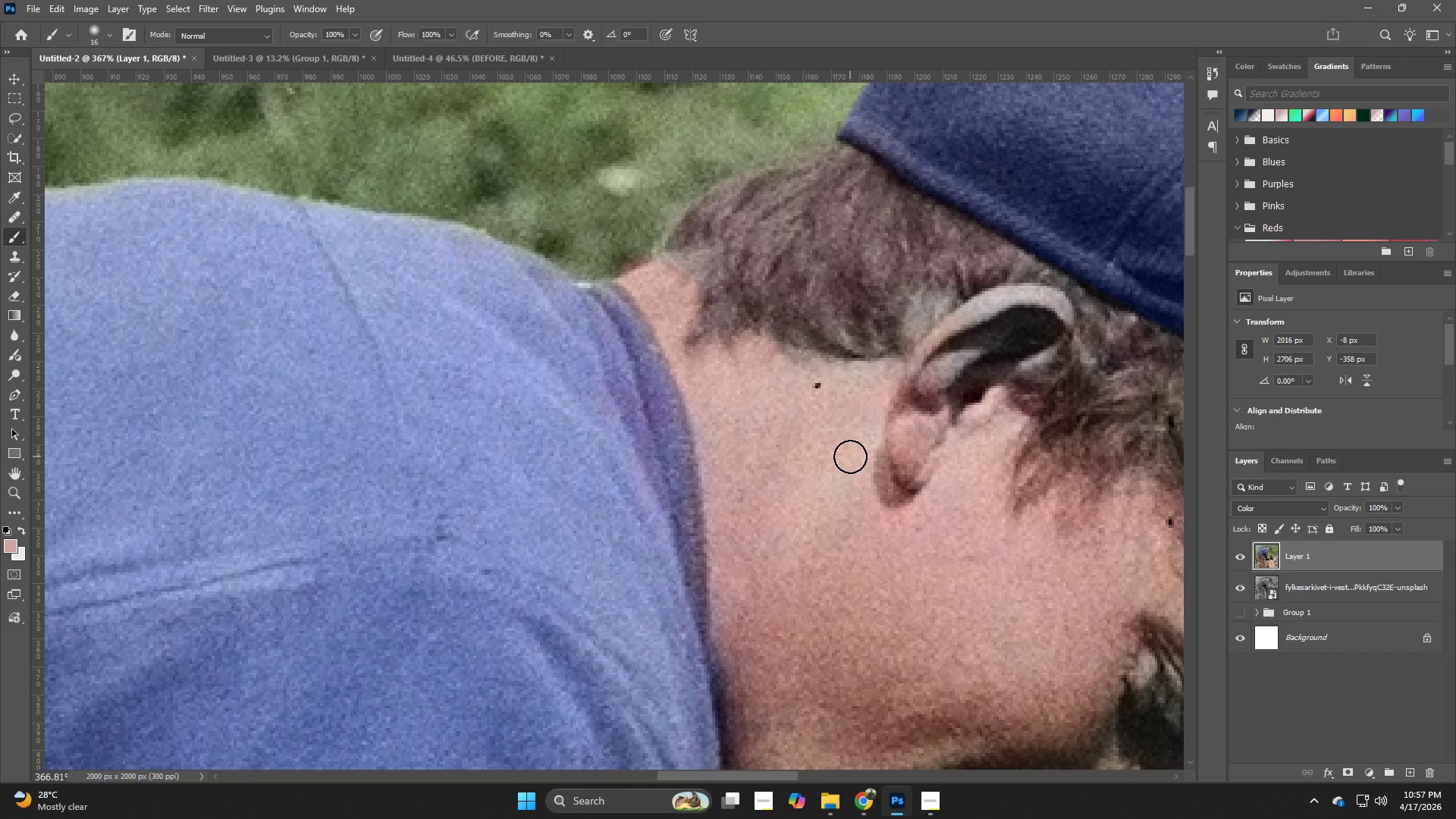 
hold_key(key=Space, duration=1.5)
 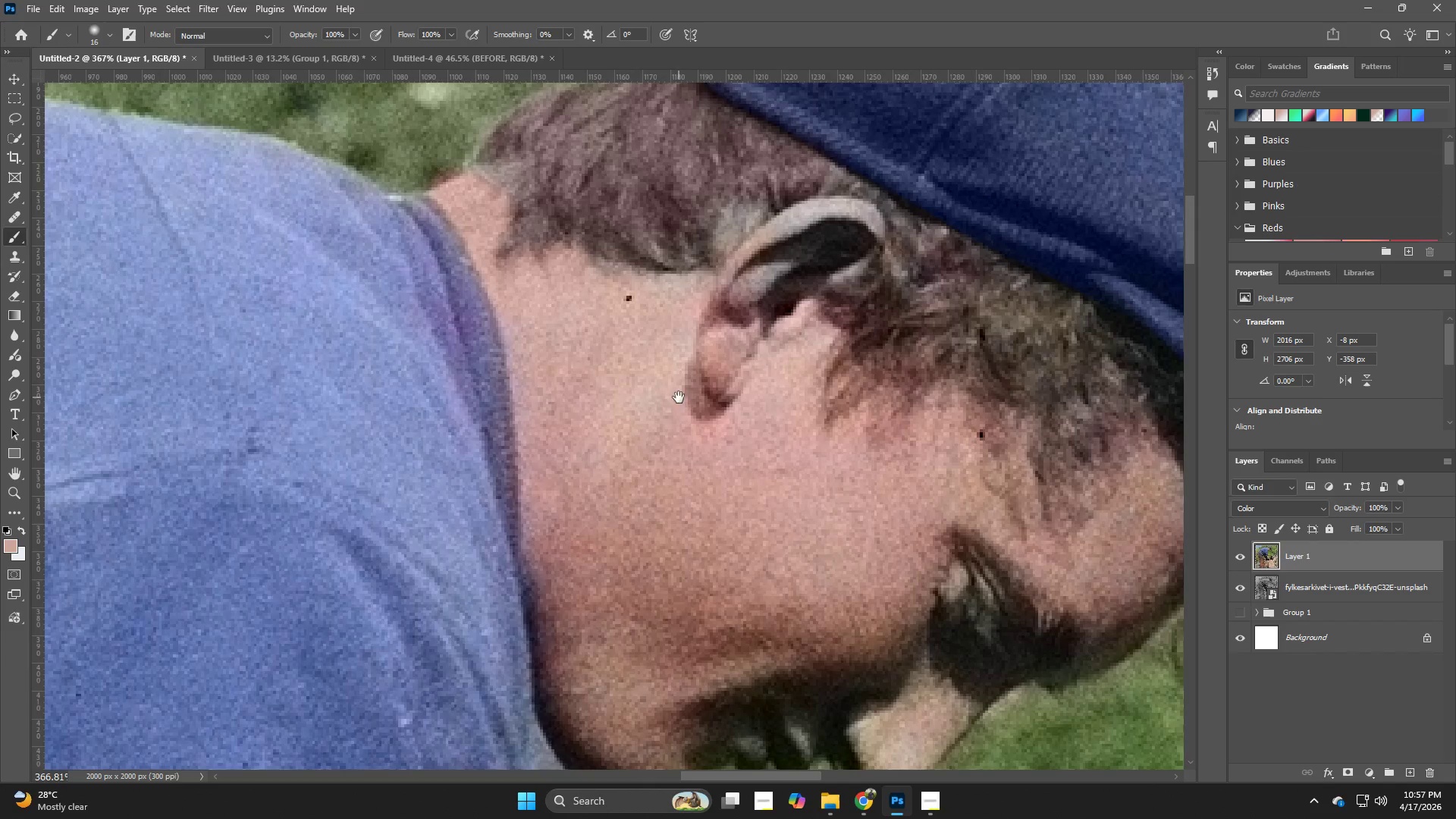 
hold_key(key=AltLeft, duration=0.34)
 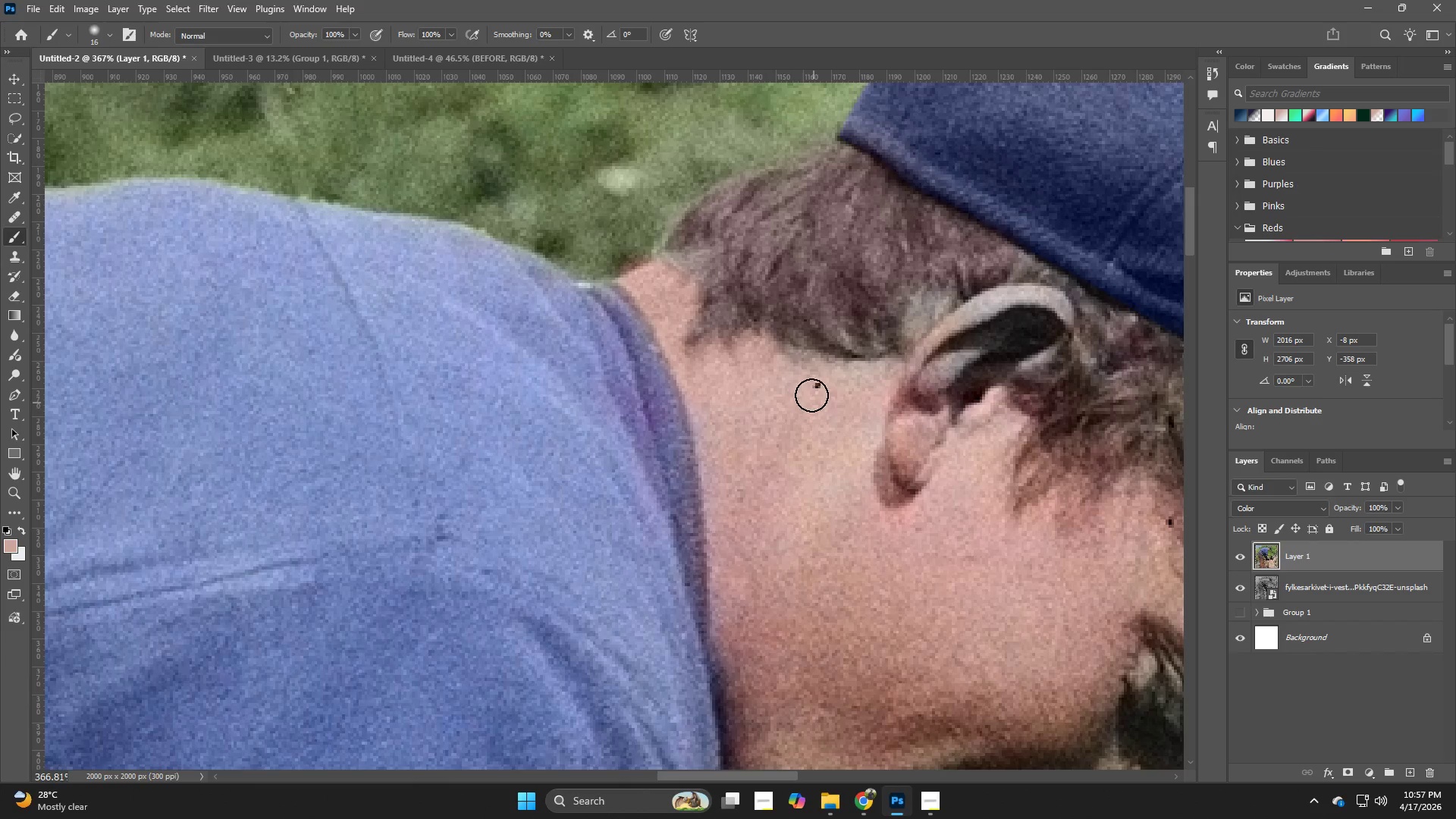 
left_click_drag(start_coordinate=[810, 395], to_coordinate=[837, 403])
 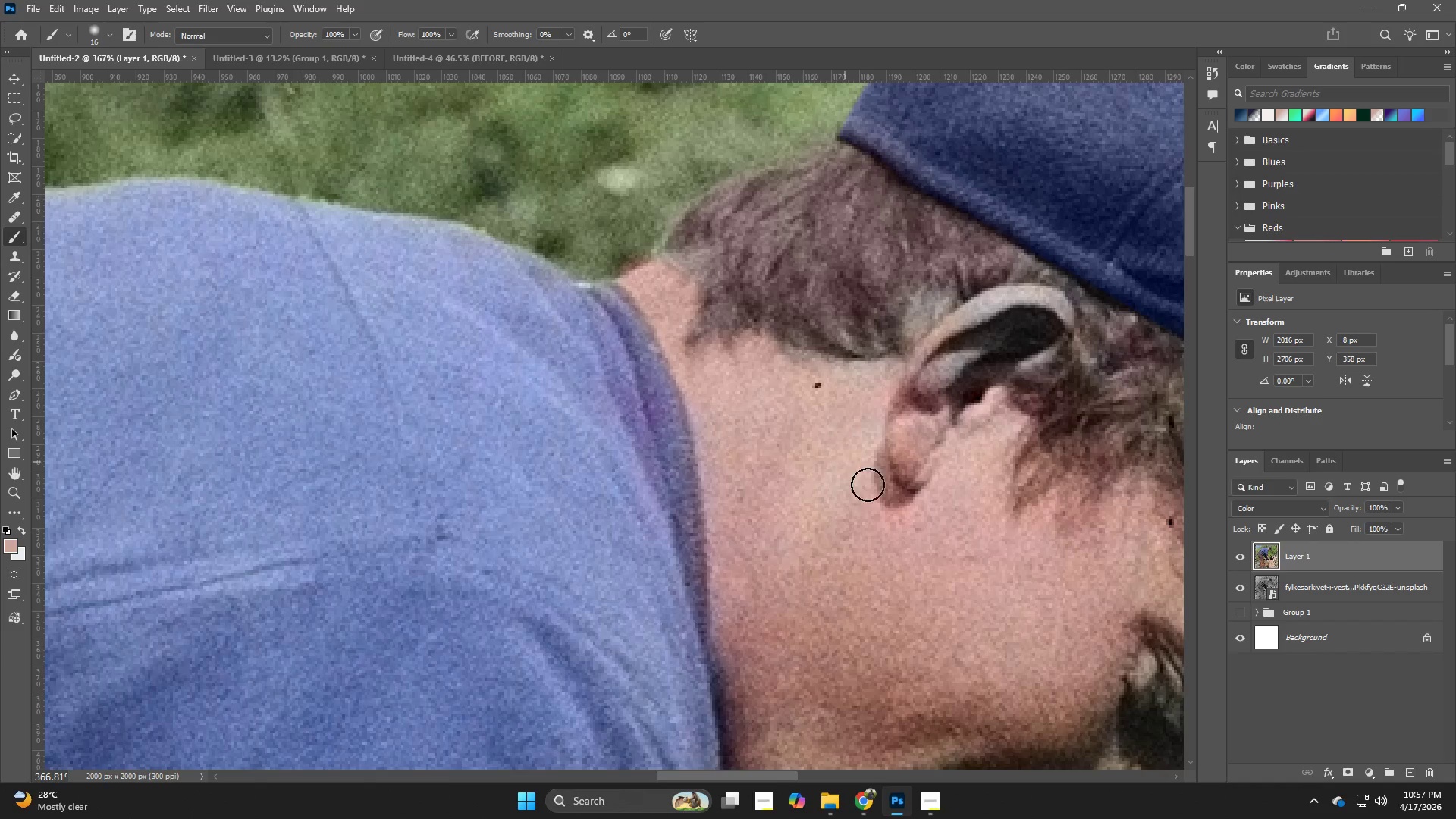 
hold_key(key=Space, duration=0.7)
 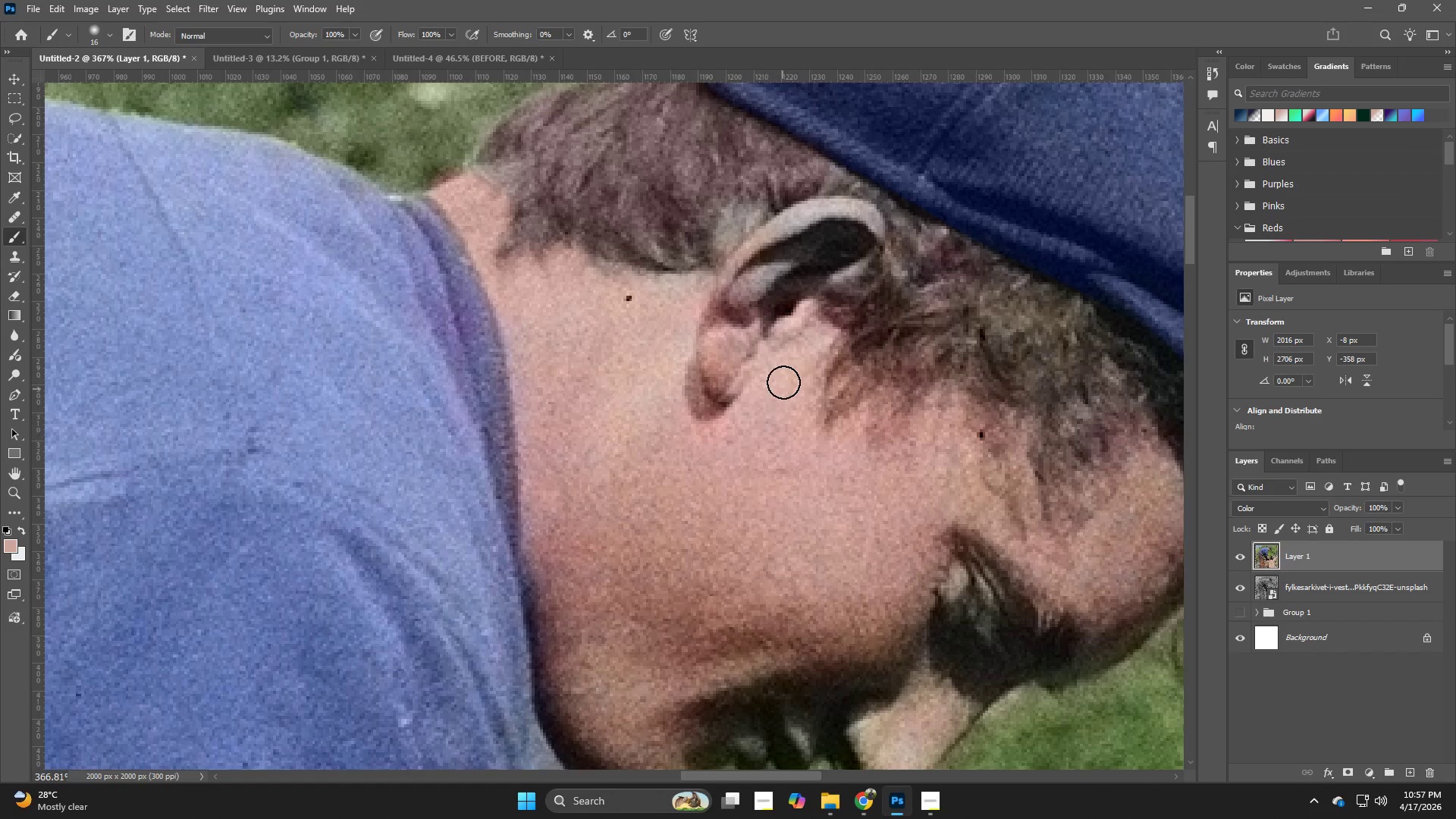 
left_click_drag(start_coordinate=[868, 485], to_coordinate=[679, 397])
 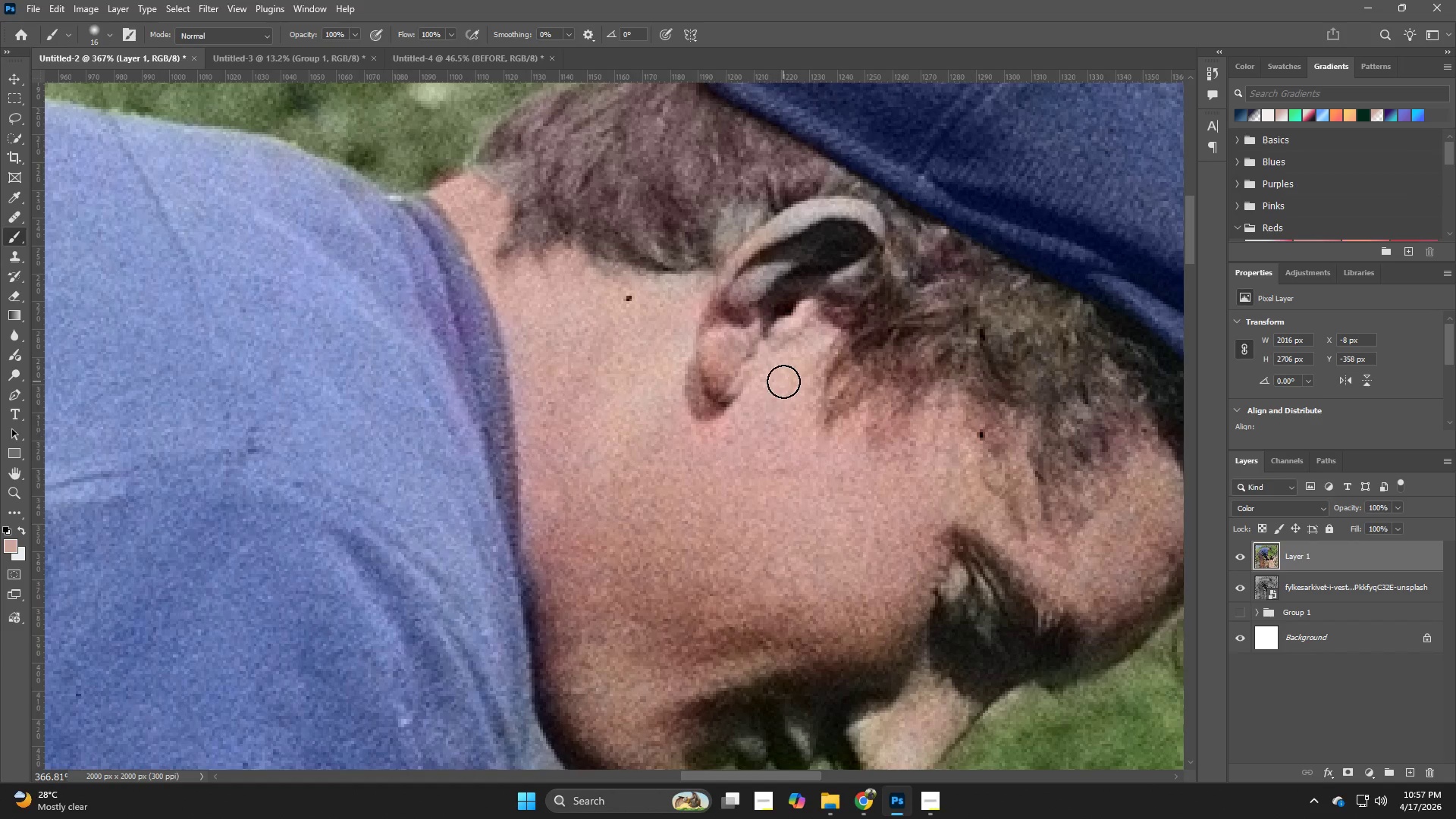 
hold_key(key=Space, duration=0.62)
 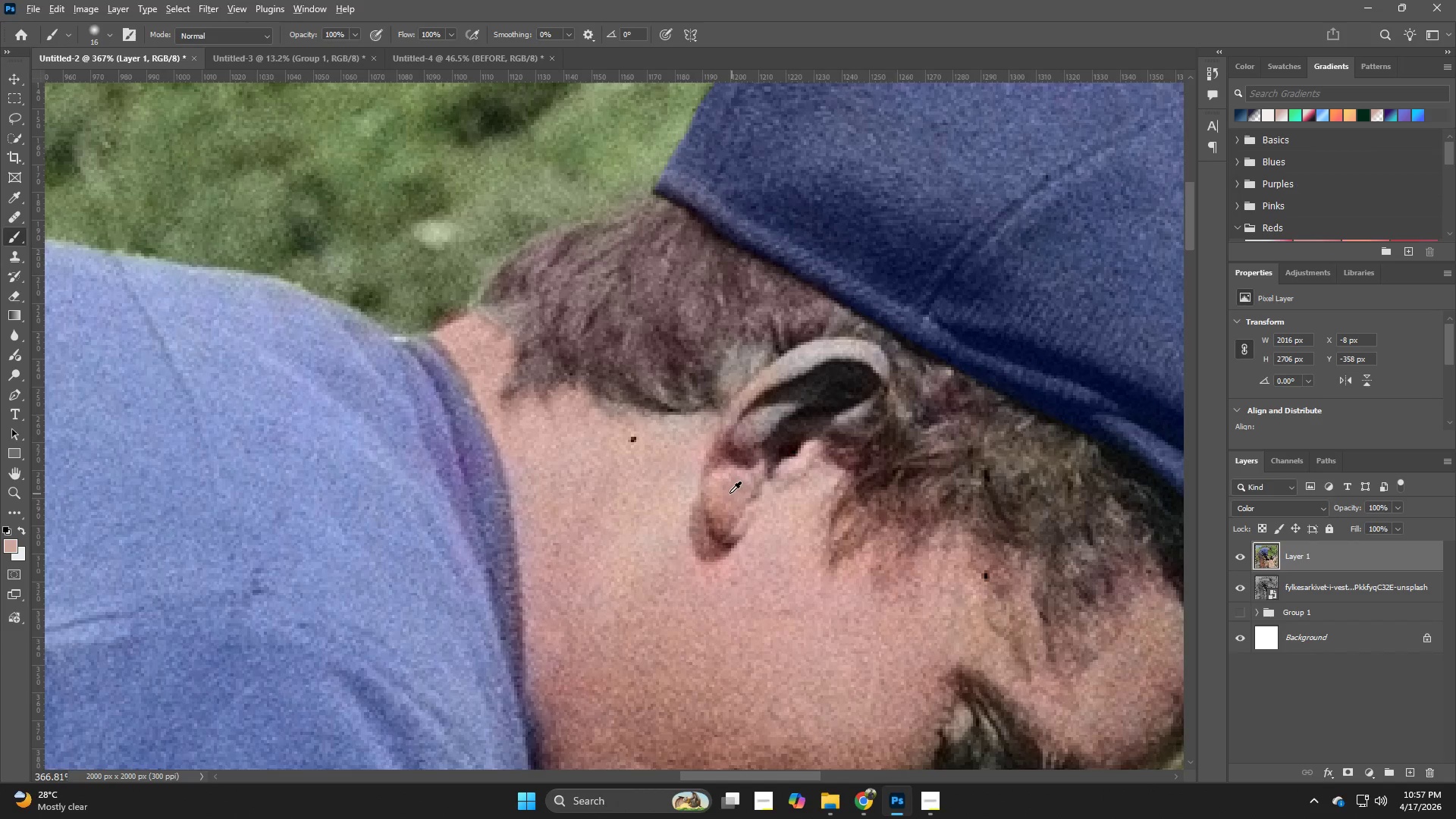 
left_click_drag(start_coordinate=[771, 358], to_coordinate=[776, 499])
 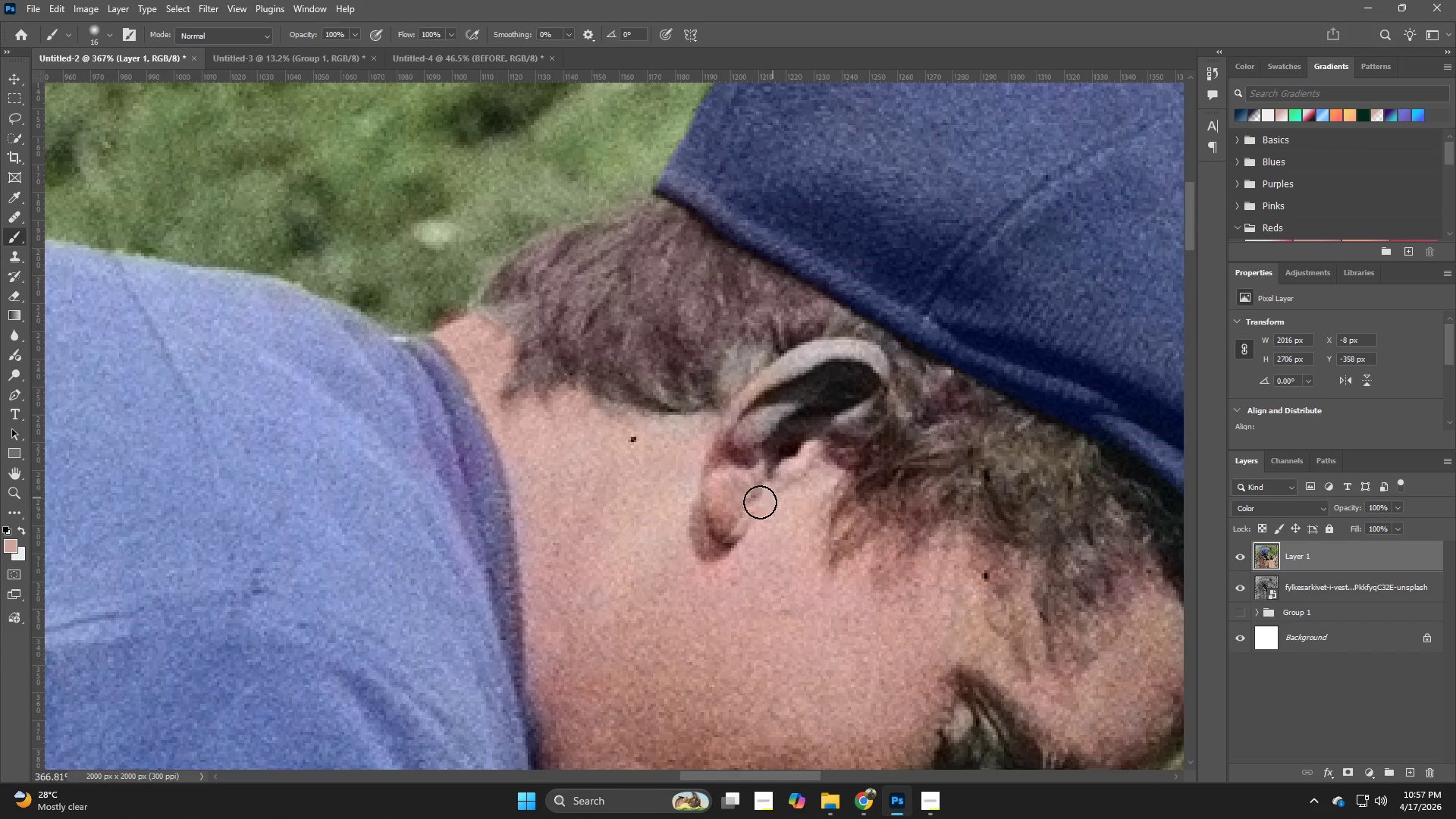 
hold_key(key=AltLeft, duration=0.81)
left_click([714, 494])
 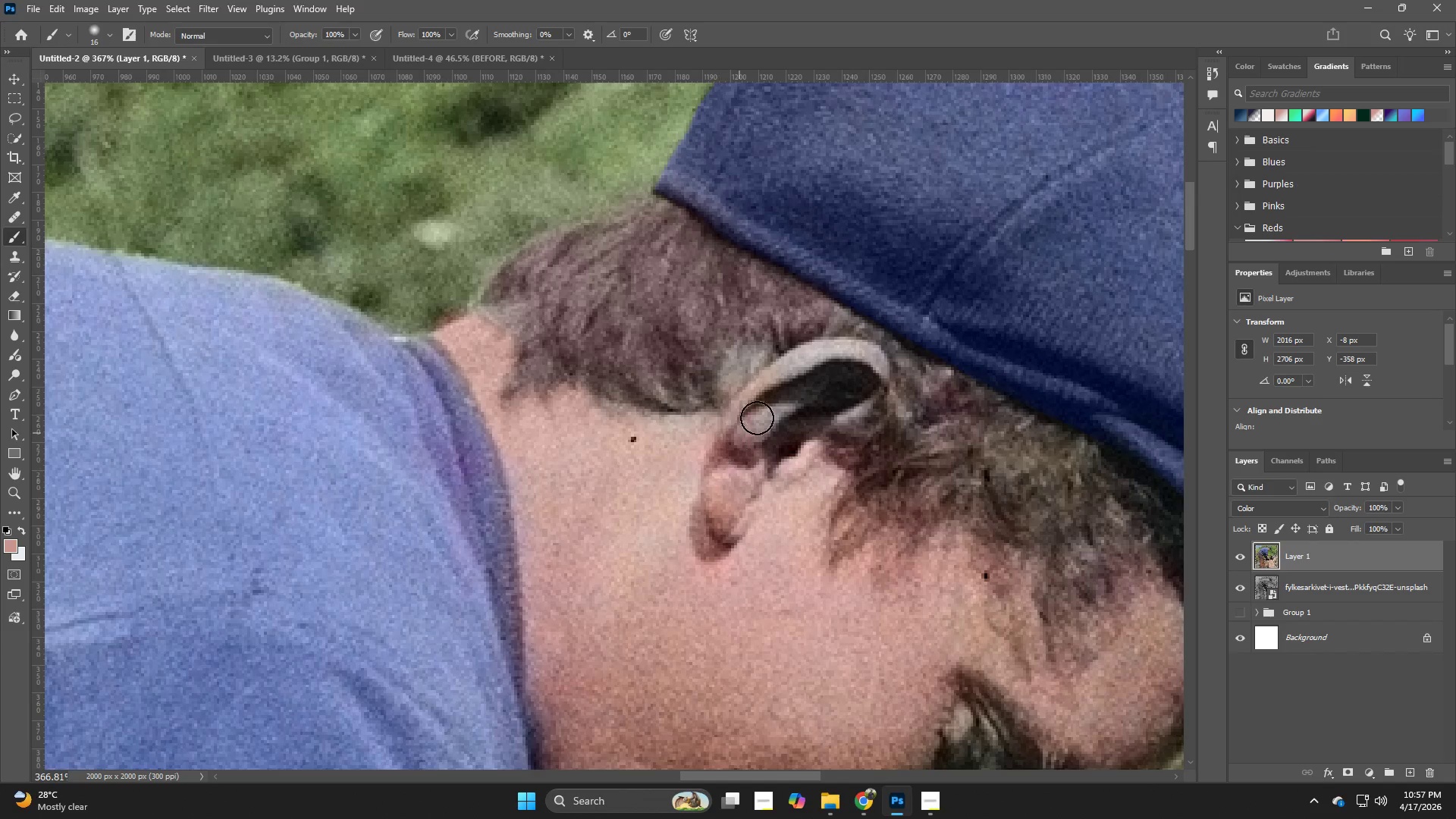 
hold_key(key=AltLeft, duration=0.55)
 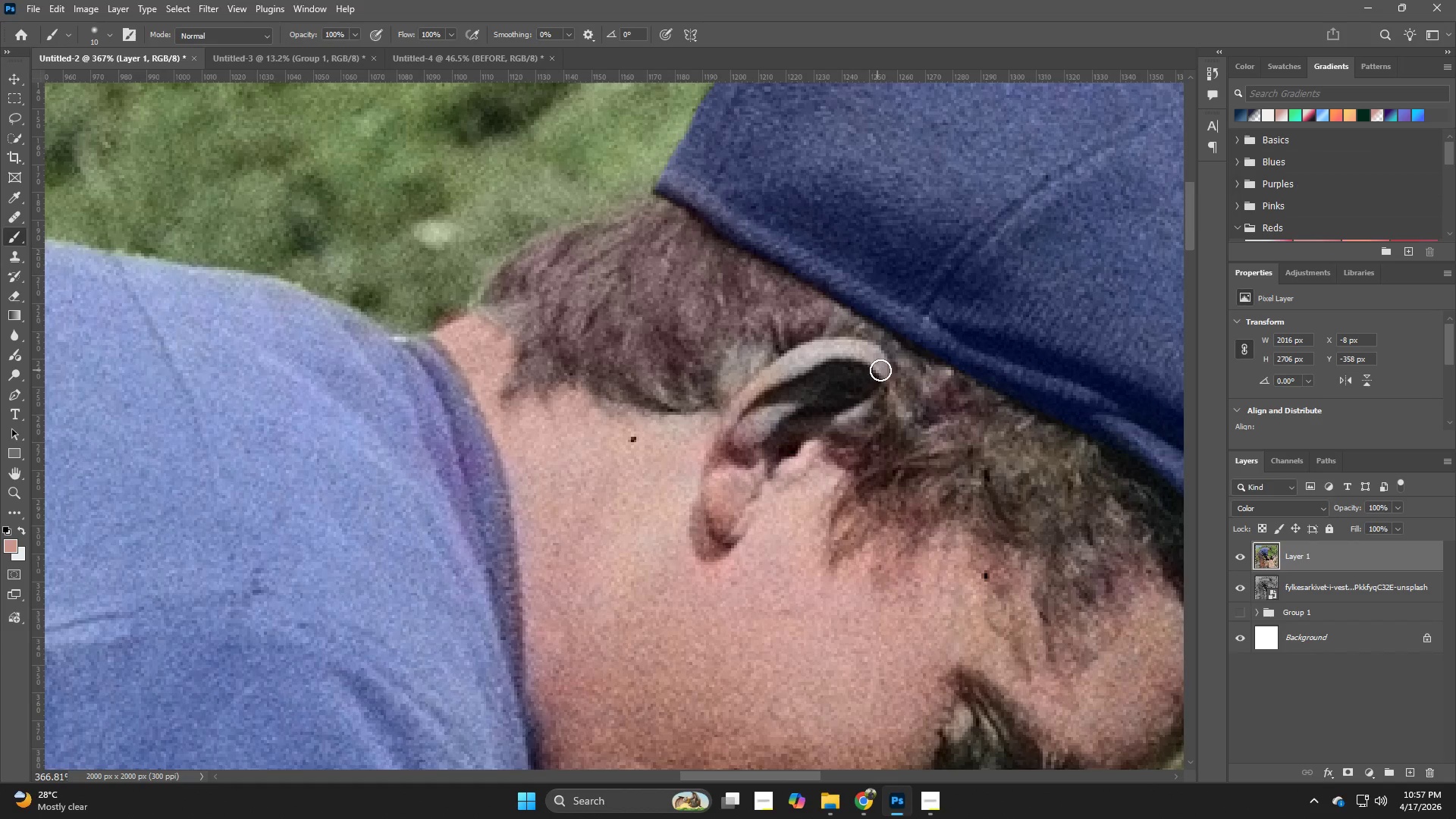 
left_click_drag(start_coordinate=[883, 370], to_coordinate=[797, 371])
 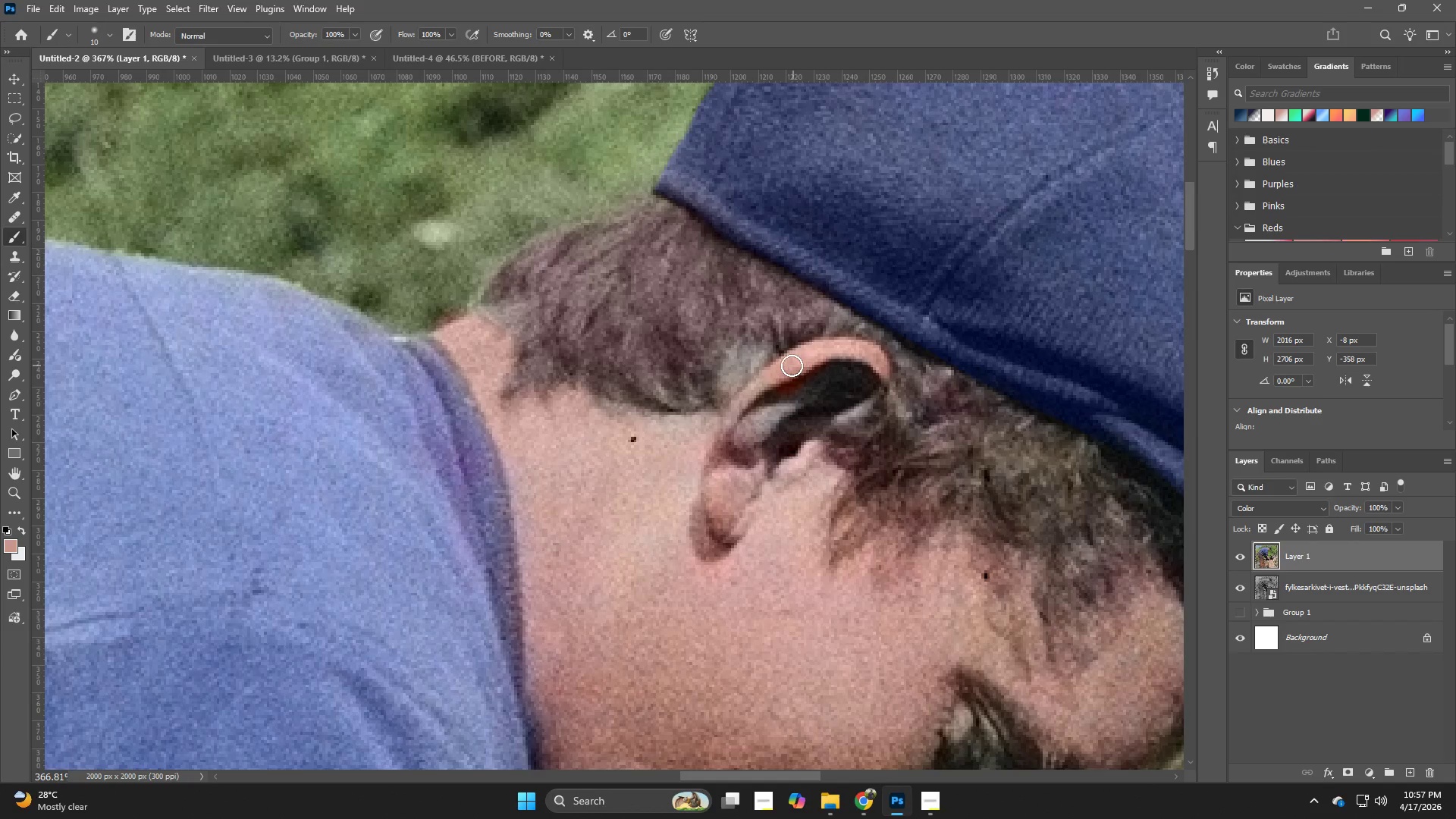 
left_click_drag(start_coordinate=[787, 366], to_coordinate=[743, 466])
 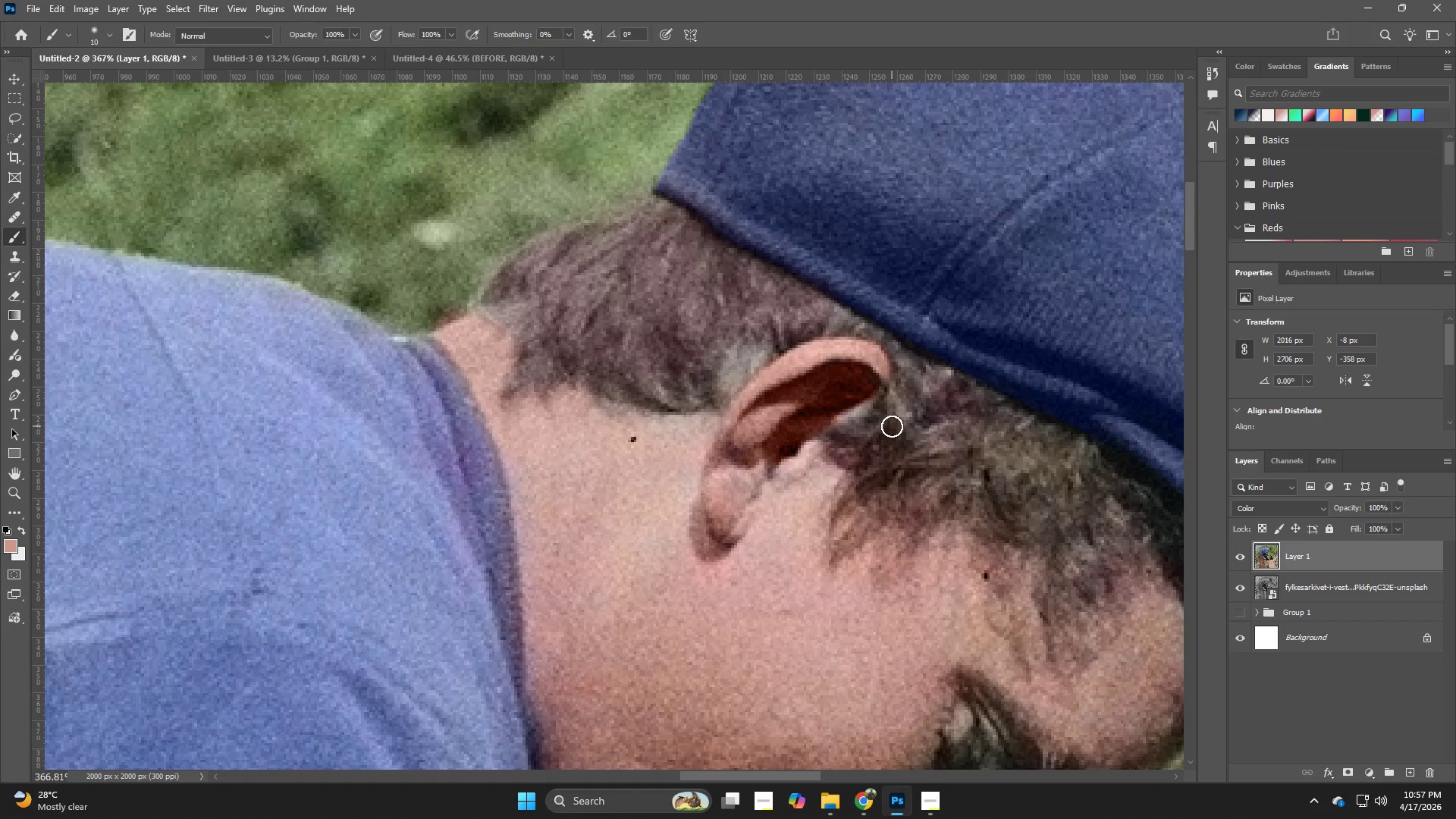 
hold_key(key=Z, duration=0.81)
 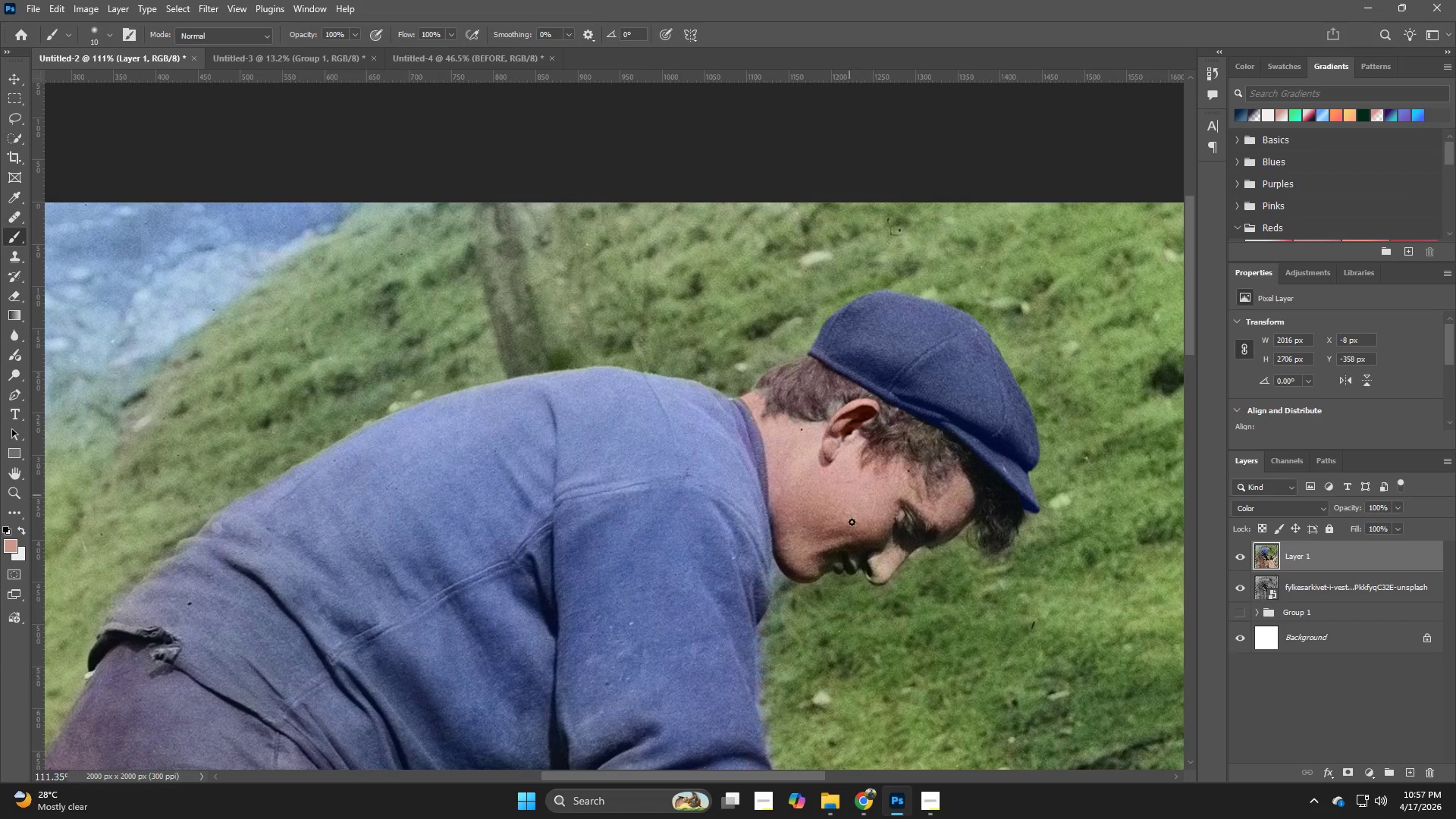 
left_click_drag(start_coordinate=[875, 425], to_coordinate=[800, 456])
 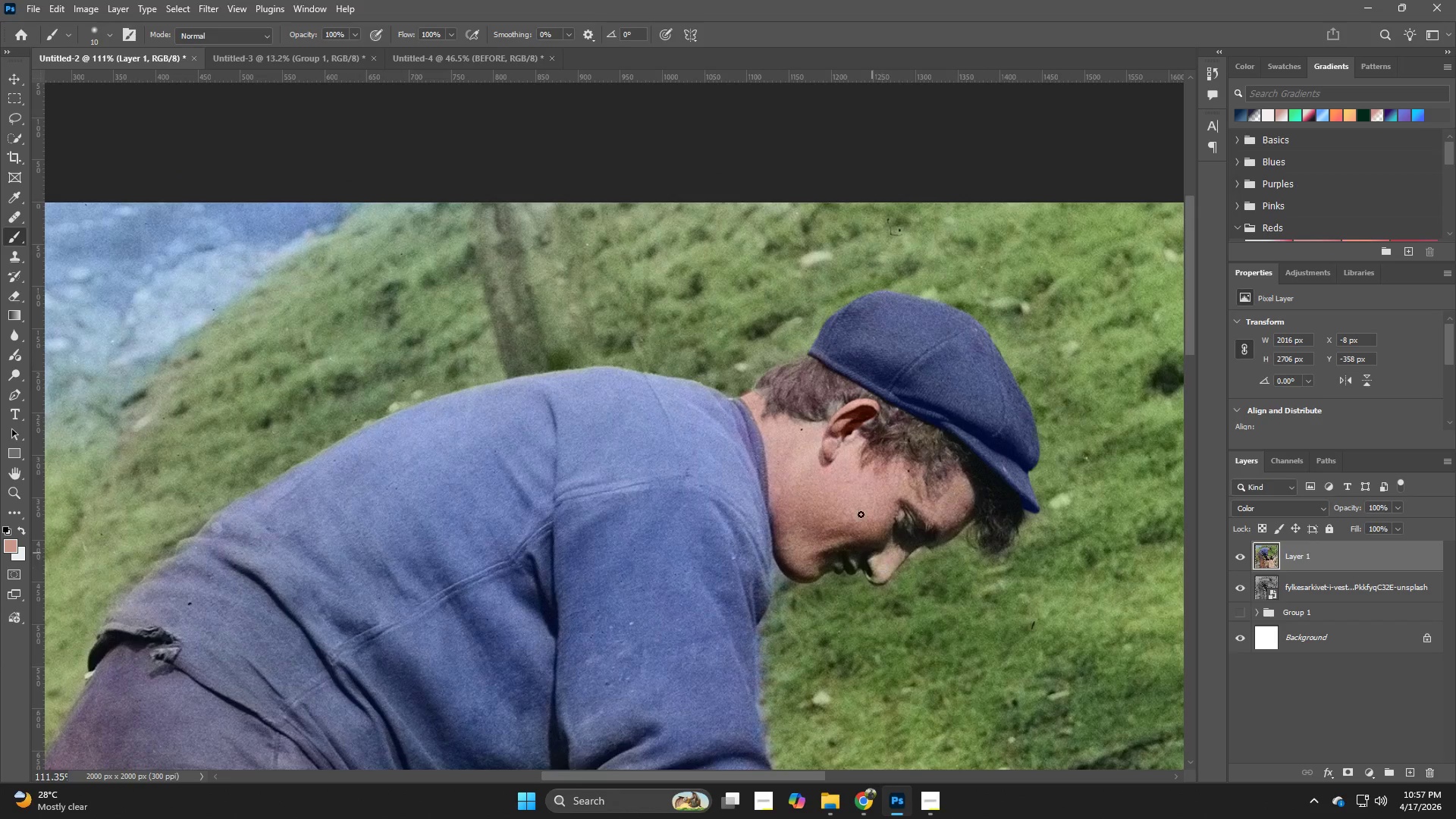 
hold_key(key=Z, duration=0.78)
 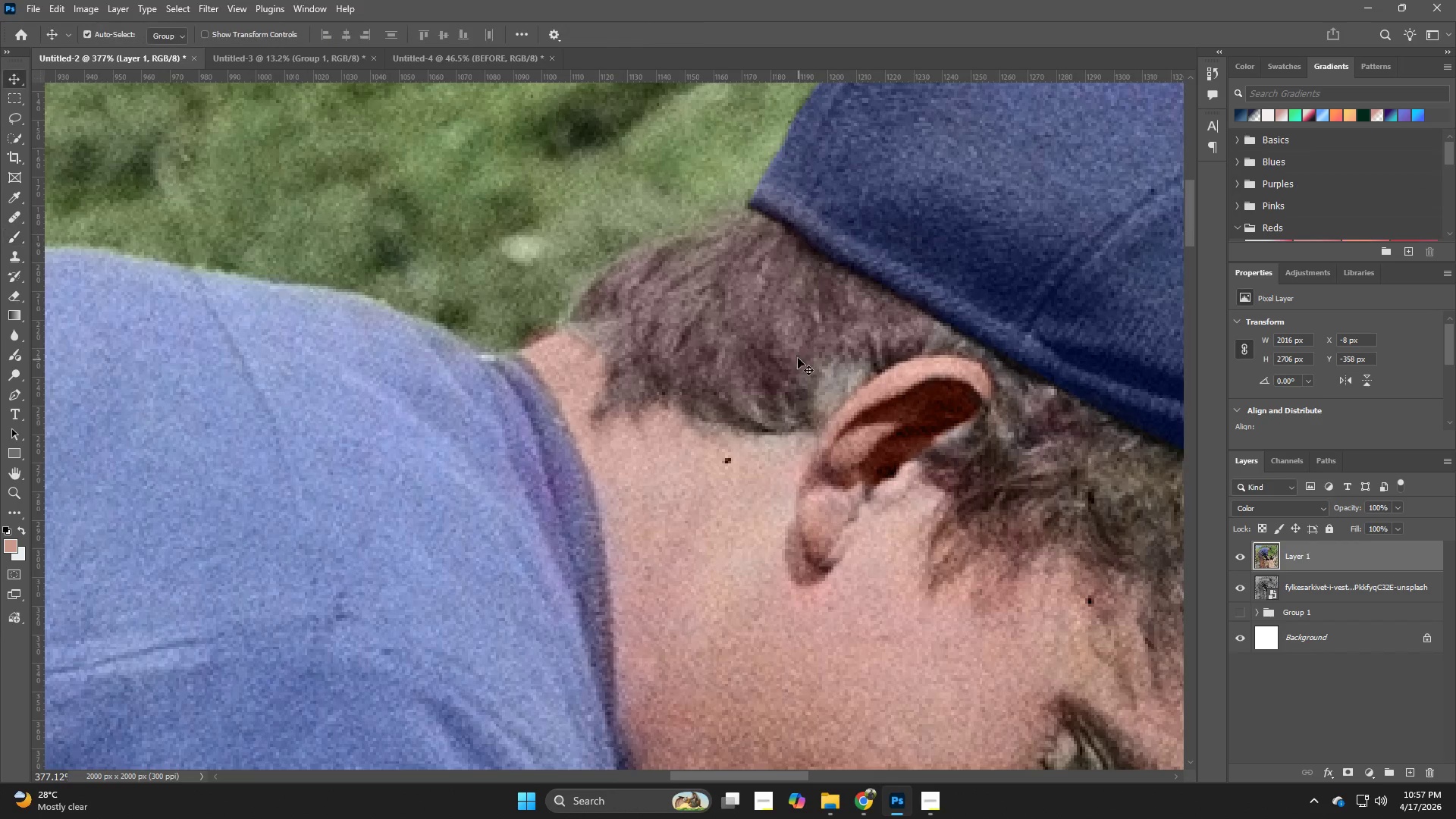 
left_click_drag(start_coordinate=[833, 416], to_coordinate=[912, 453])
 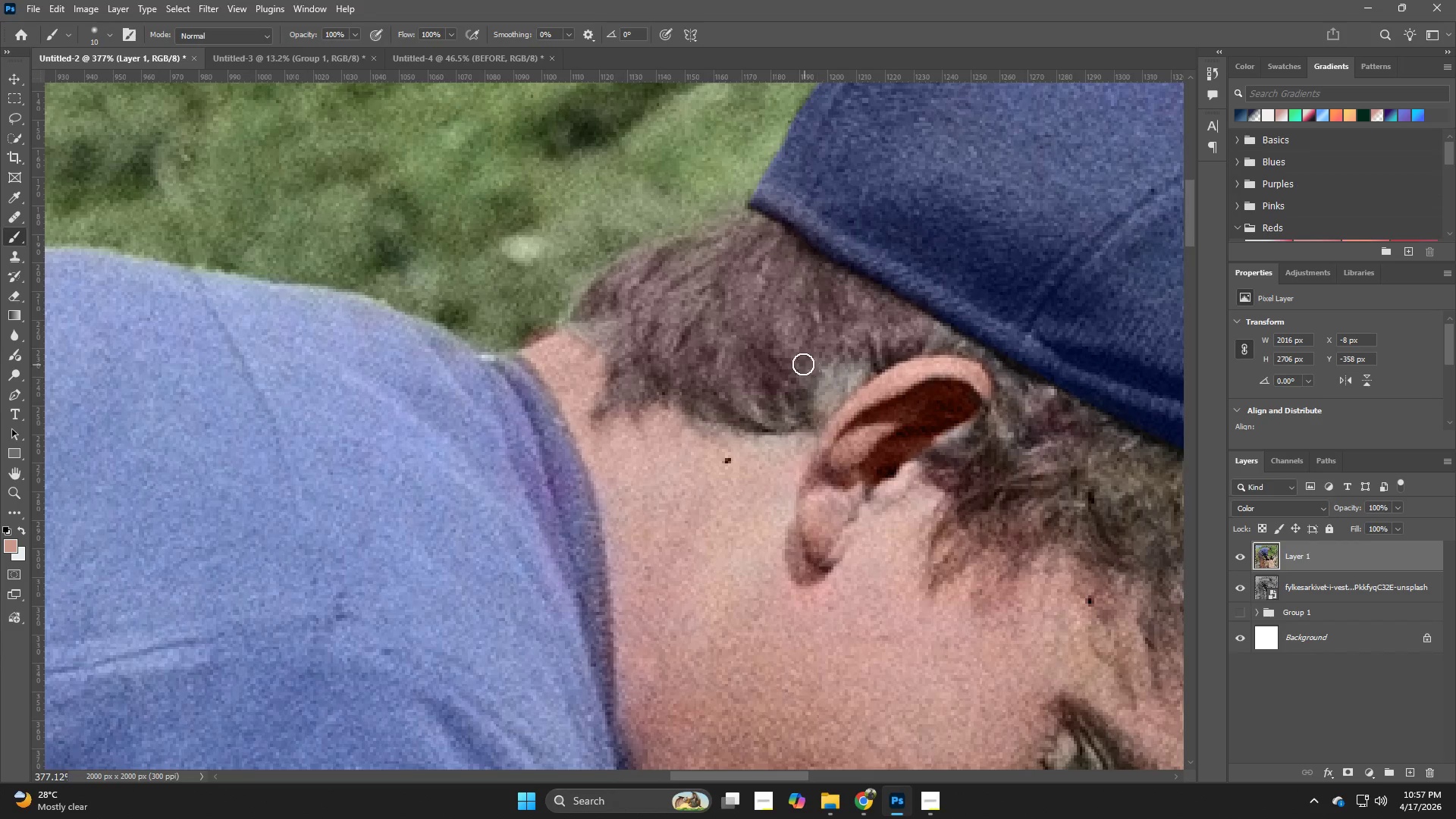 
hold_key(key=V, duration=0.34)
 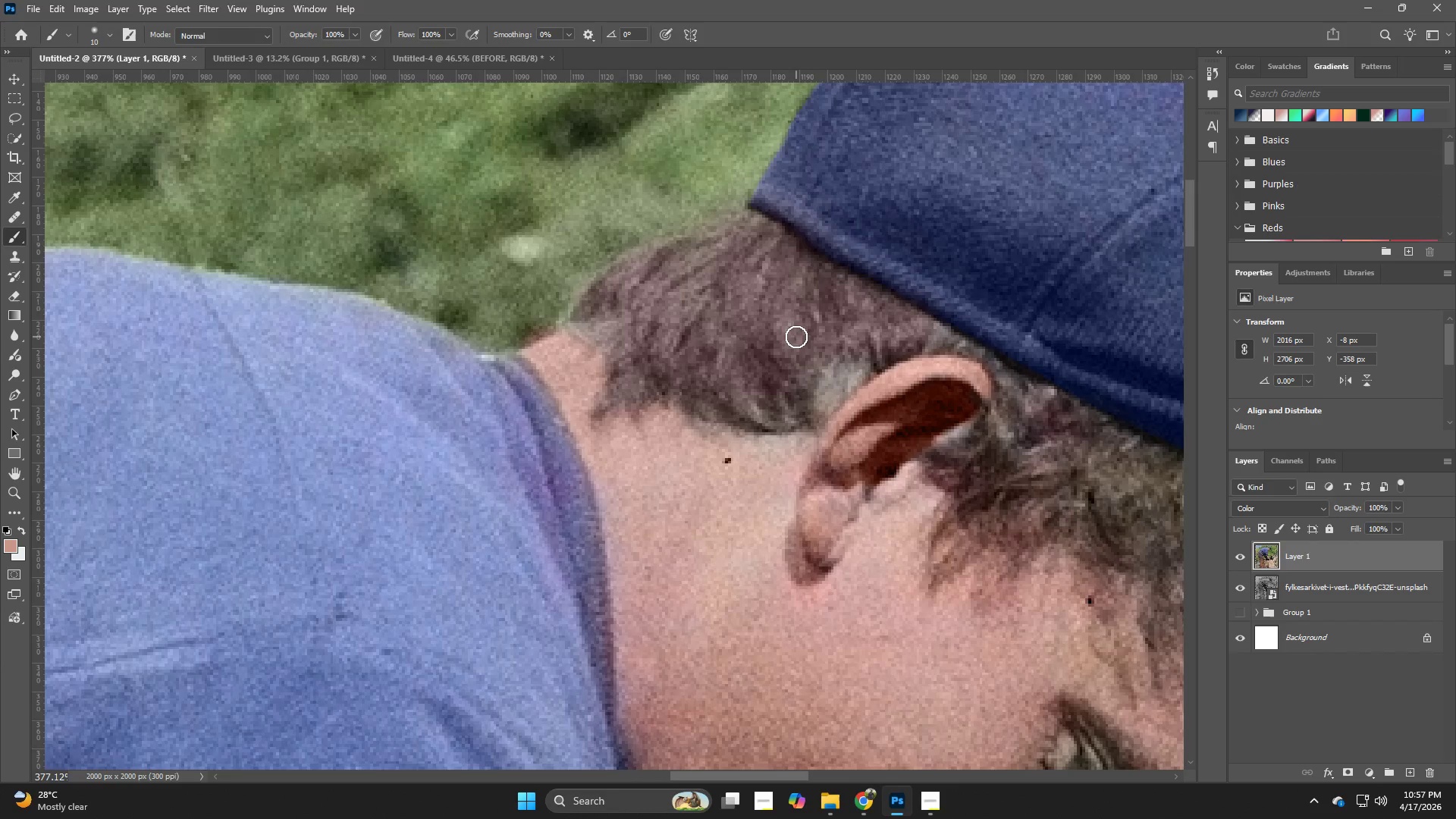 
hold_key(key=B, duration=0.31)
 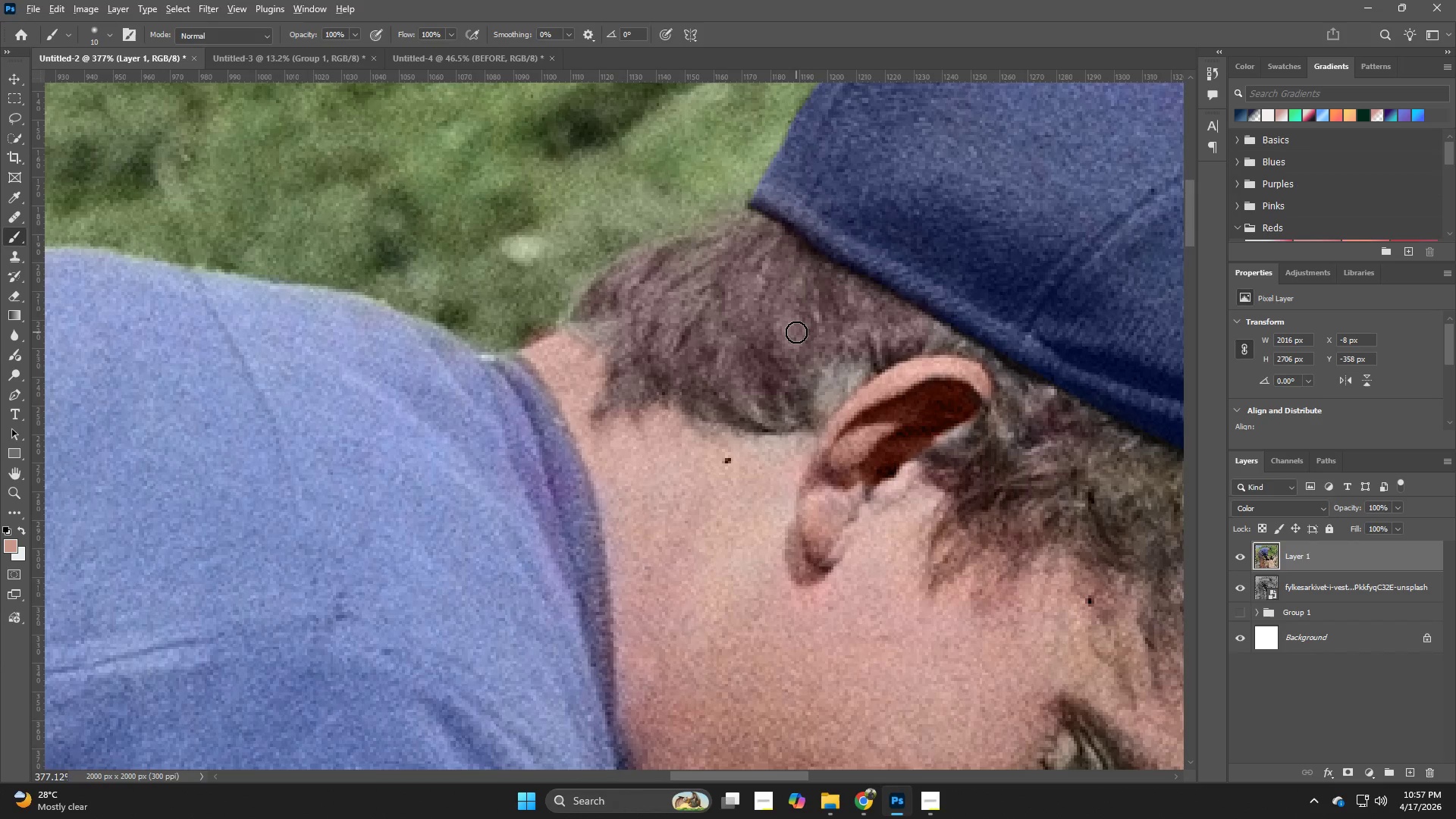 
hold_key(key=AltLeft, duration=0.64)
left_click([796, 332])
 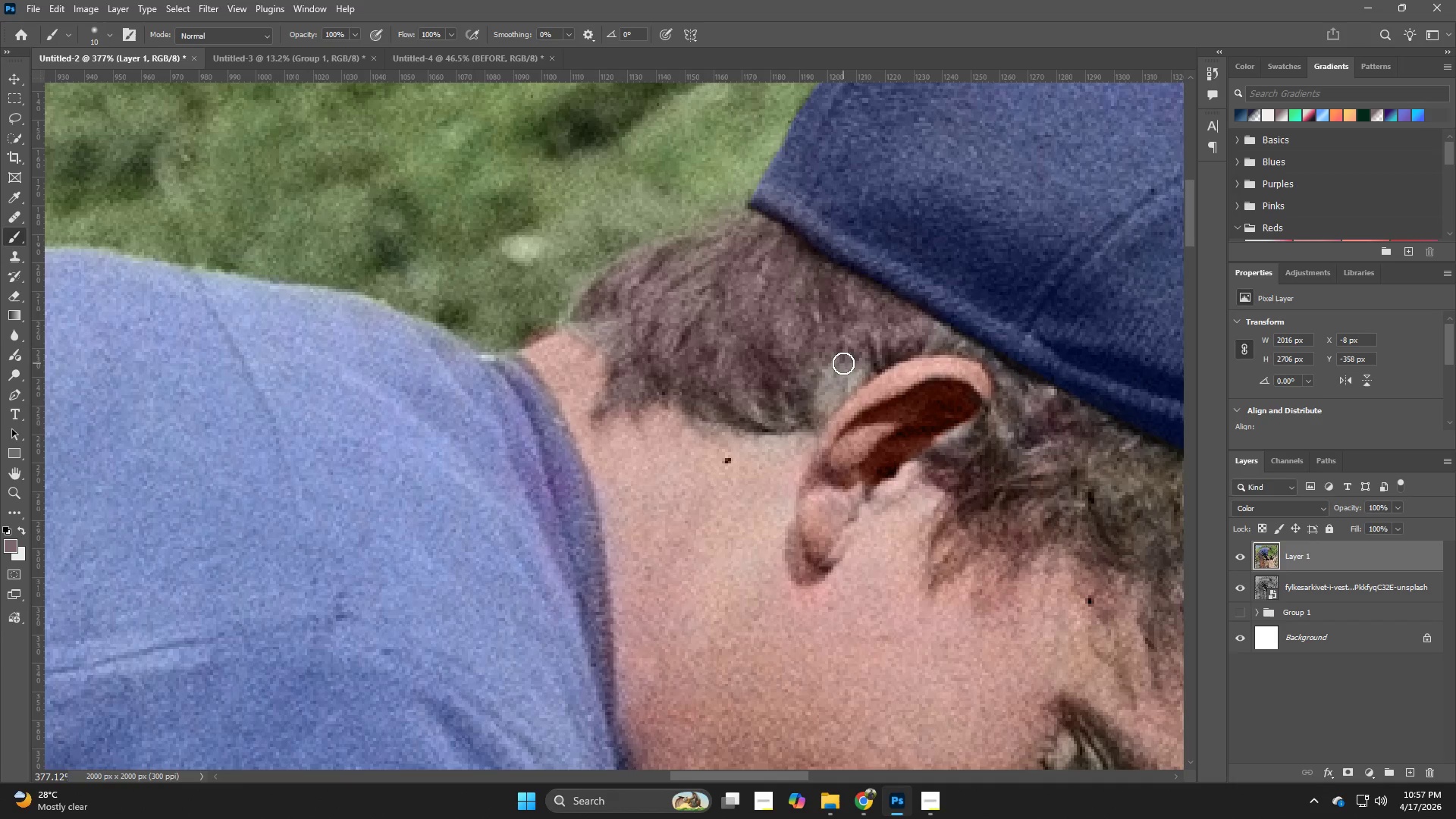 
left_click_drag(start_coordinate=[845, 366], to_coordinate=[817, 422])
 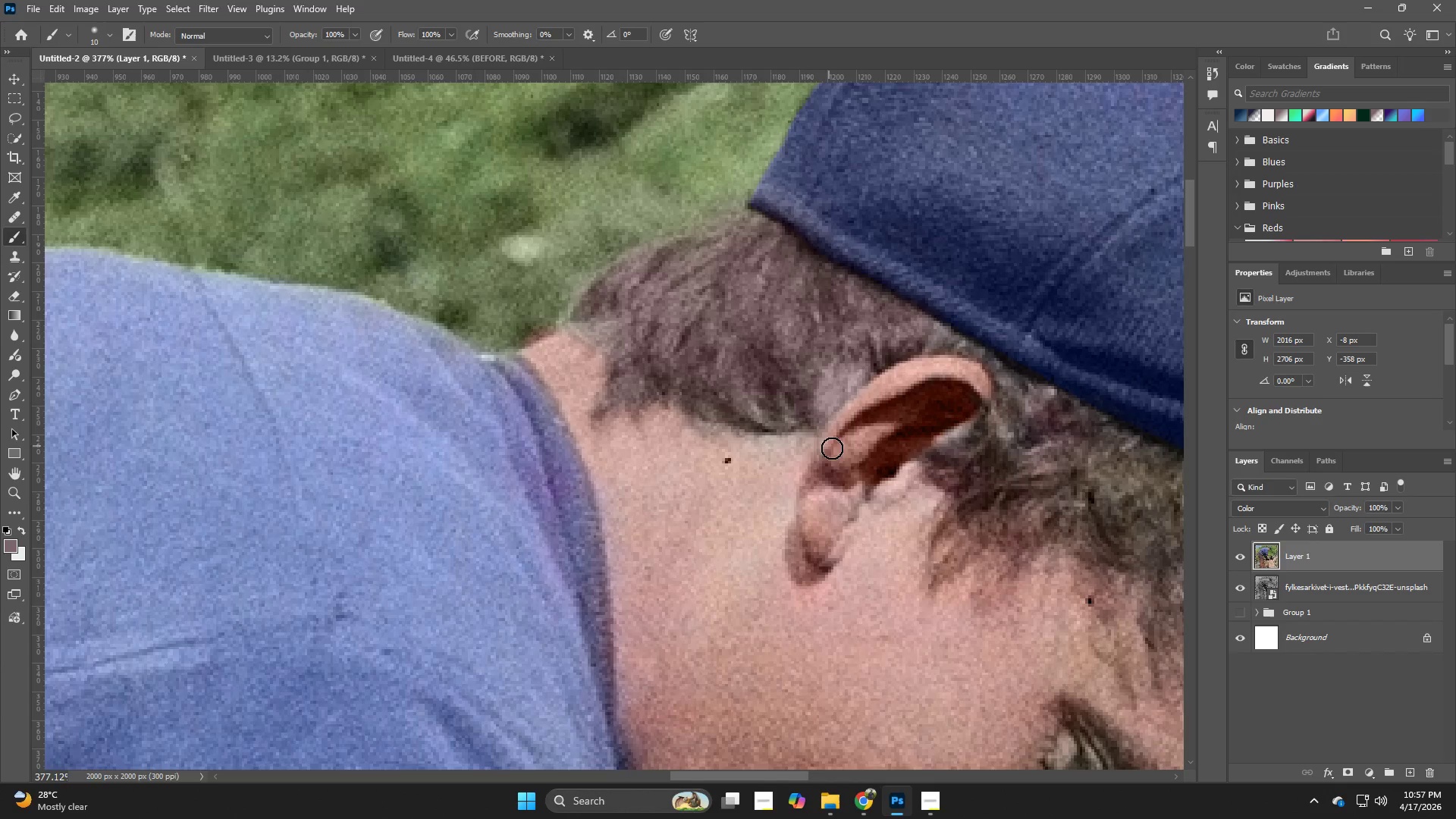 
hold_key(key=Z, duration=0.5)
 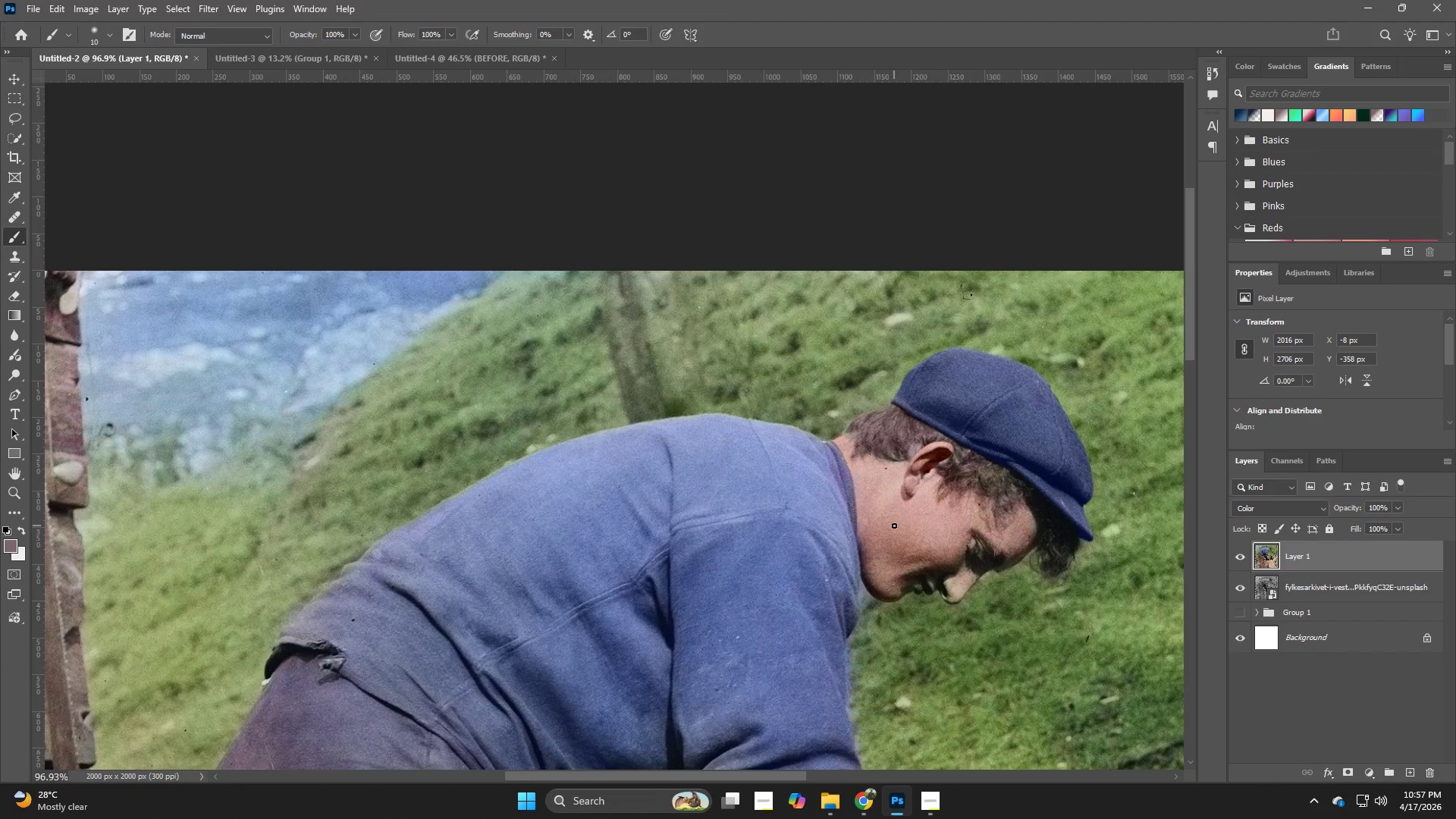 
left_click_drag(start_coordinate=[940, 471], to_coordinate=[857, 499])
 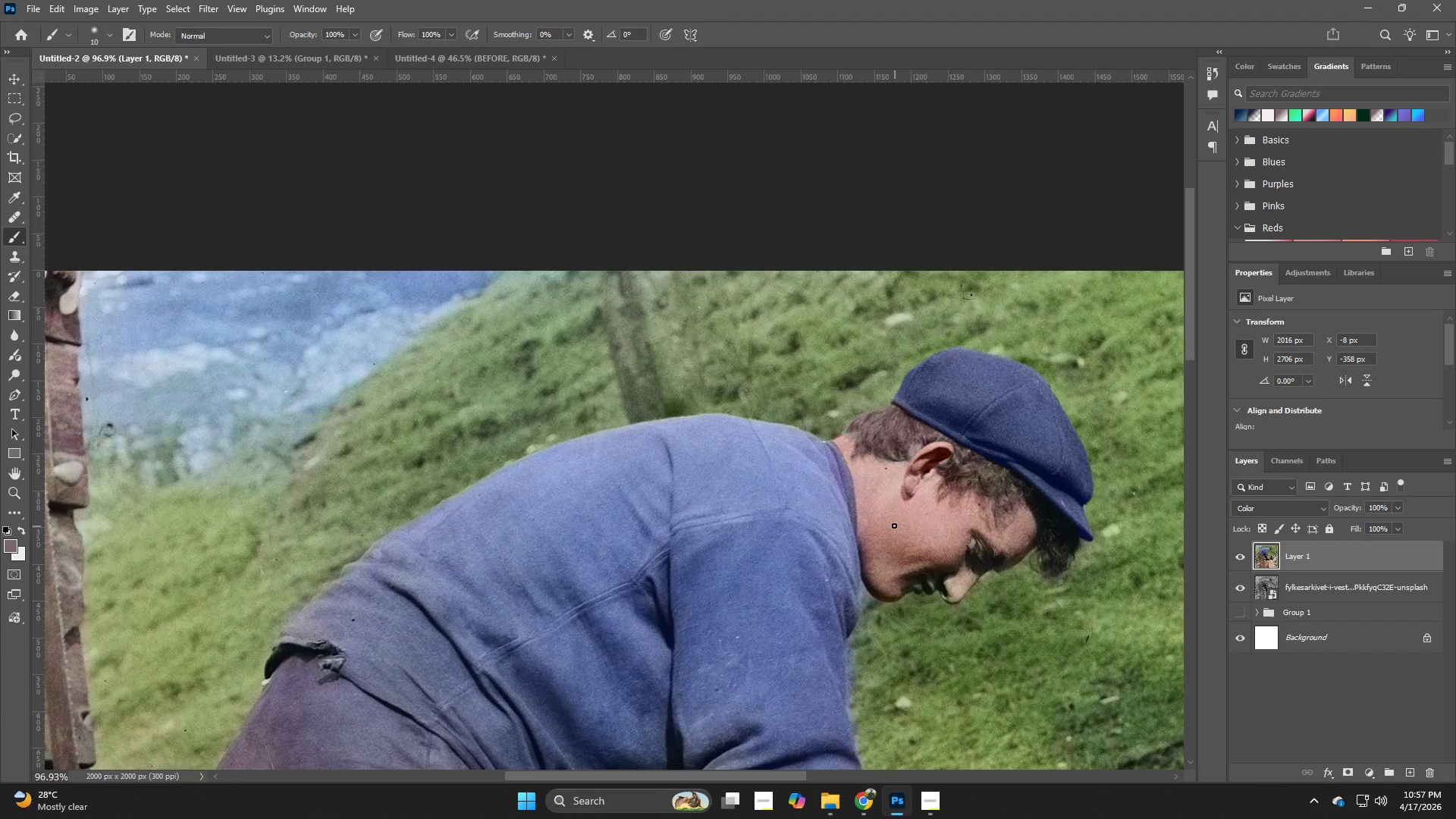 
hold_key(key=Z, duration=1.02)
 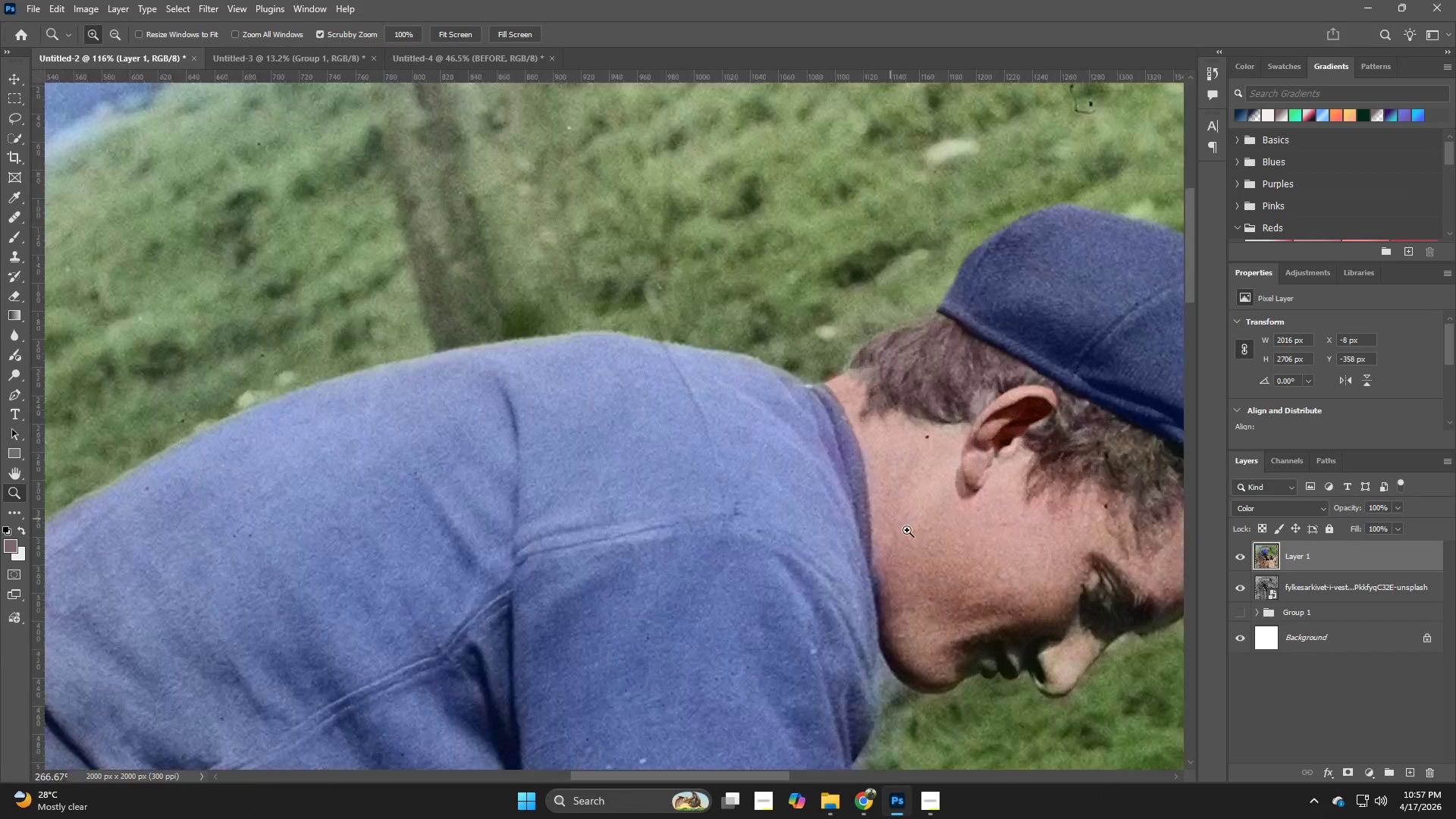 
left_click_drag(start_coordinate=[830, 517], to_coordinate=[850, 516])
 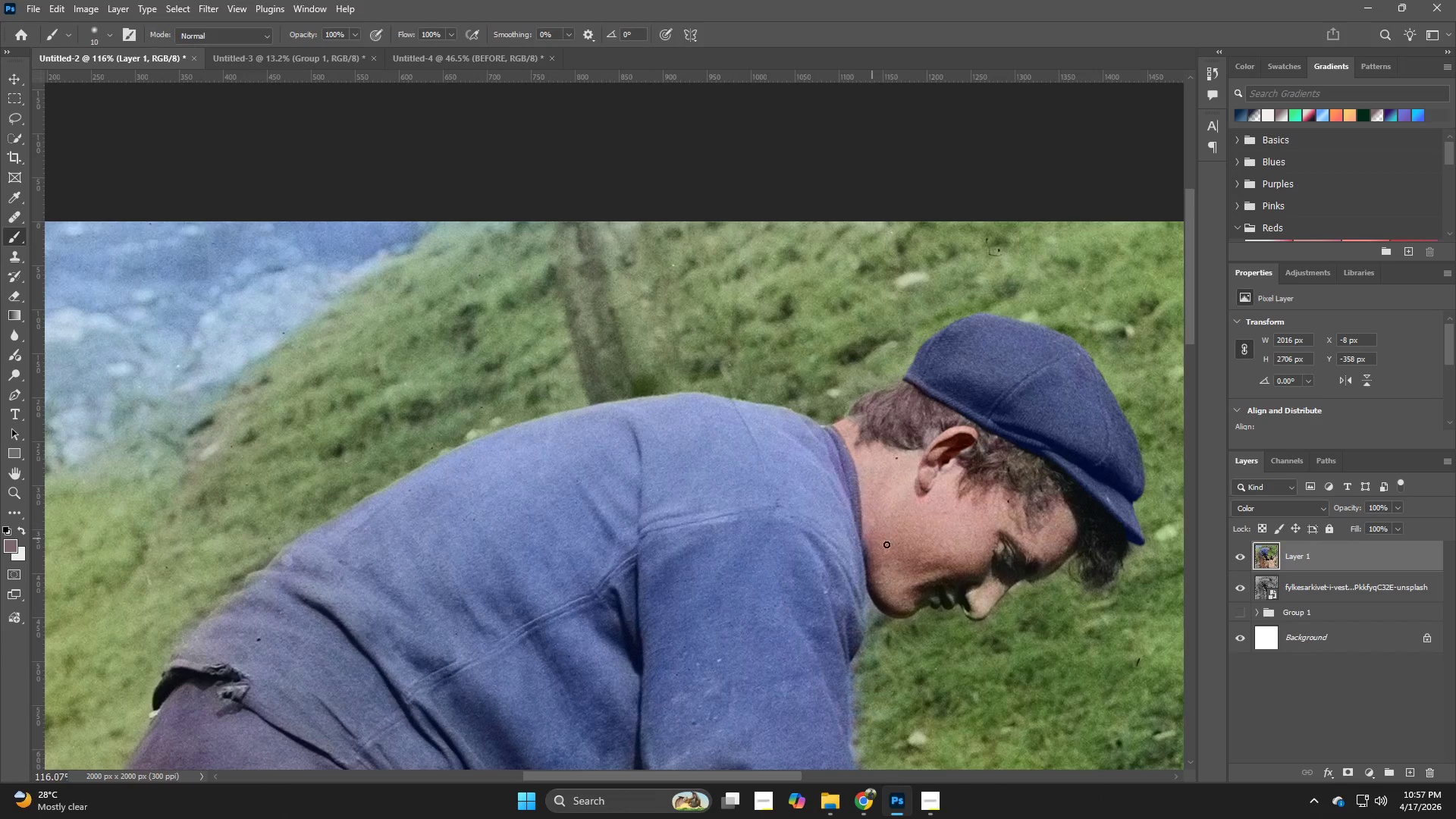 
hold_key(key=Z, duration=1.06)
 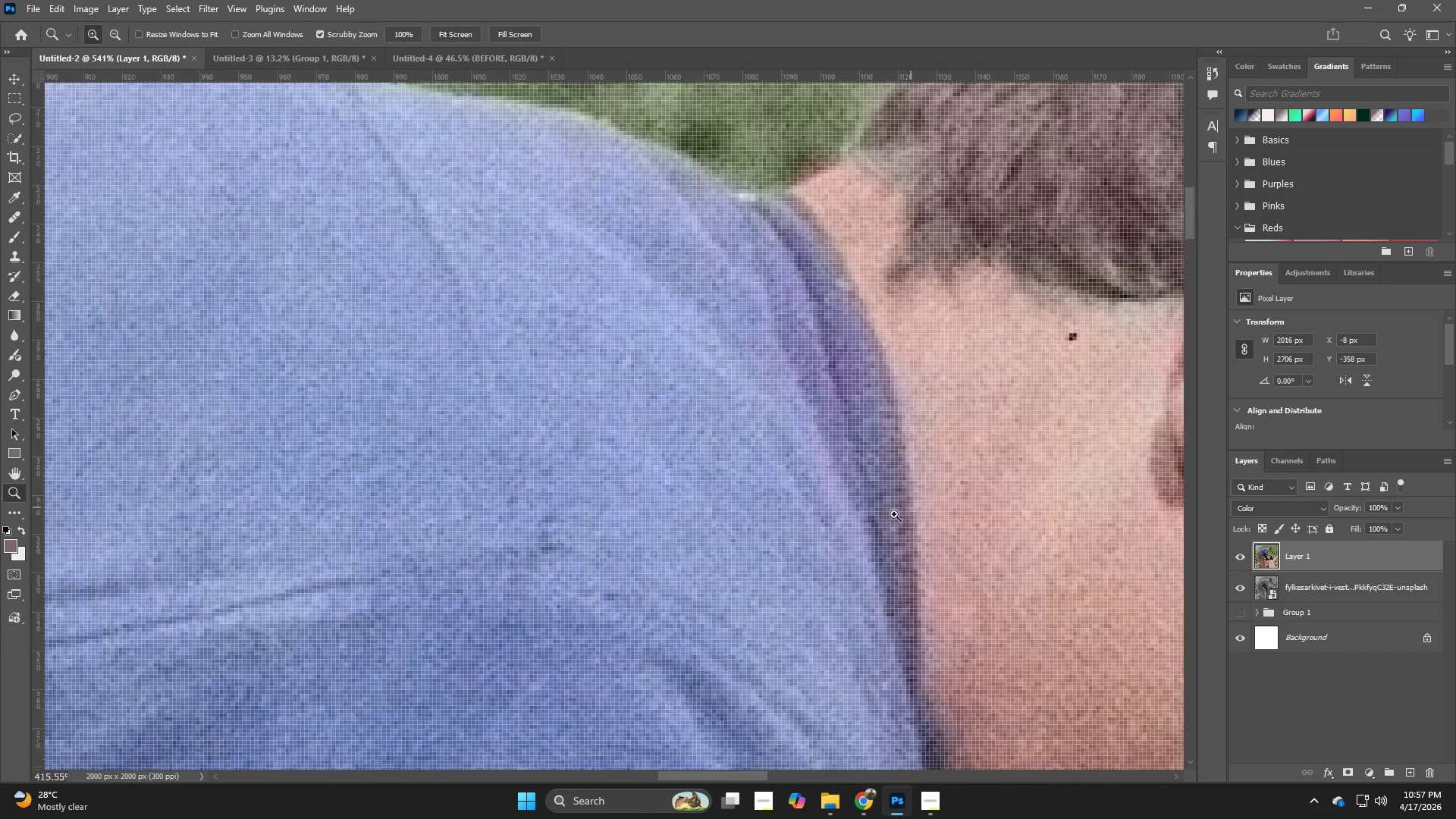 
left_click_drag(start_coordinate=[846, 494], to_coordinate=[940, 553])
 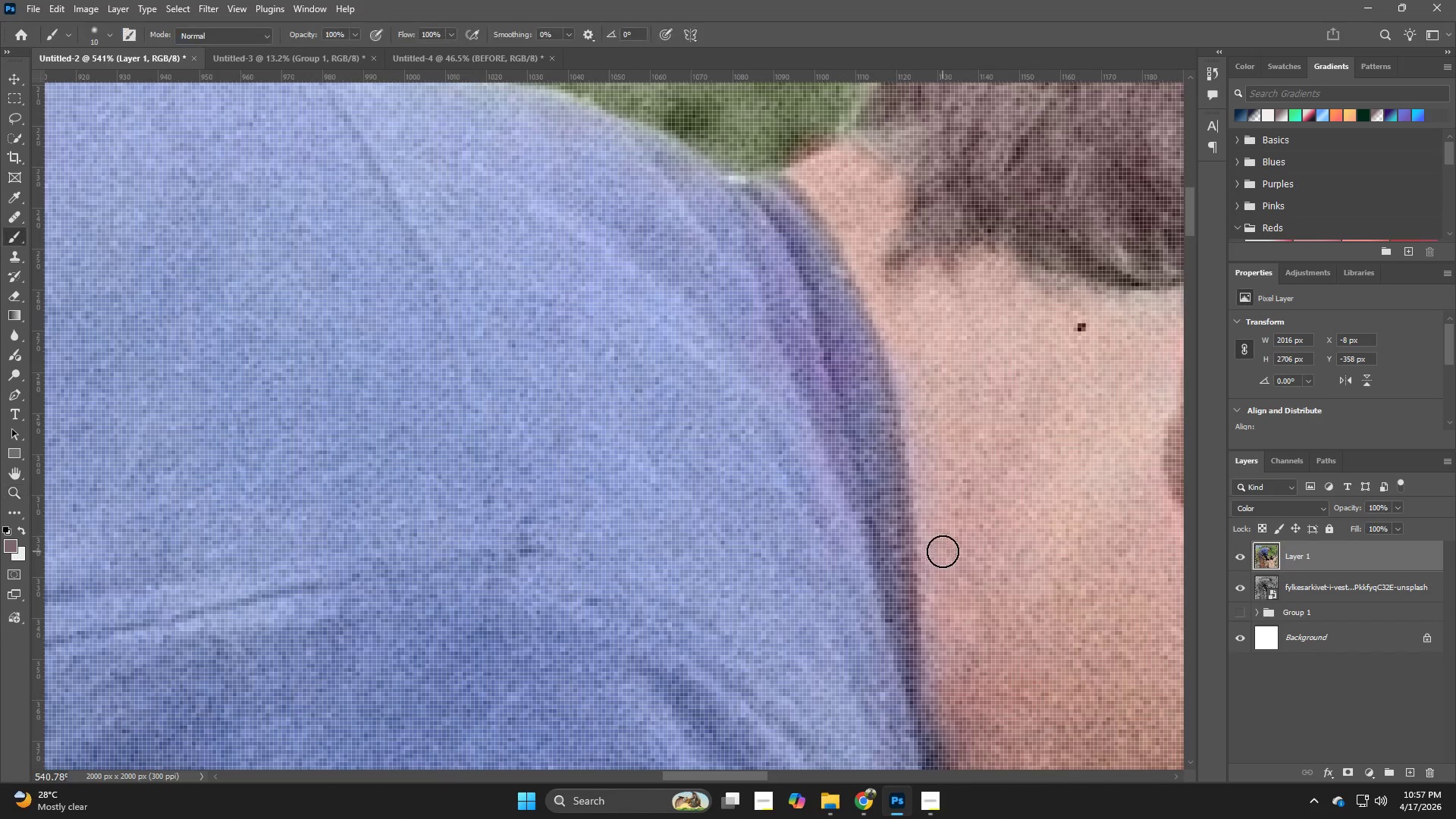 
hold_key(key=Z, duration=1.06)
 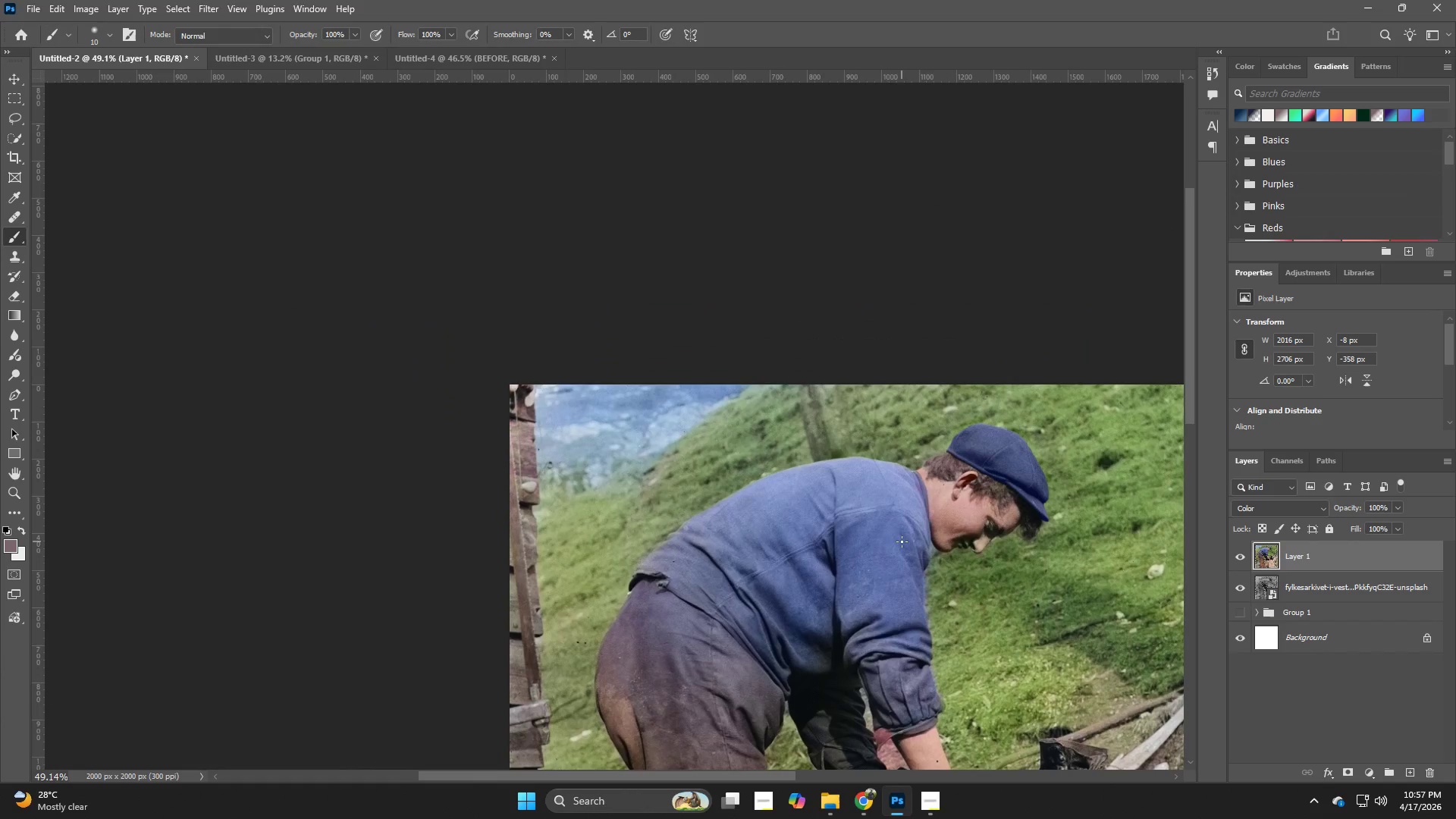 
left_click_drag(start_coordinate=[930, 500], to_coordinate=[788, 555])
 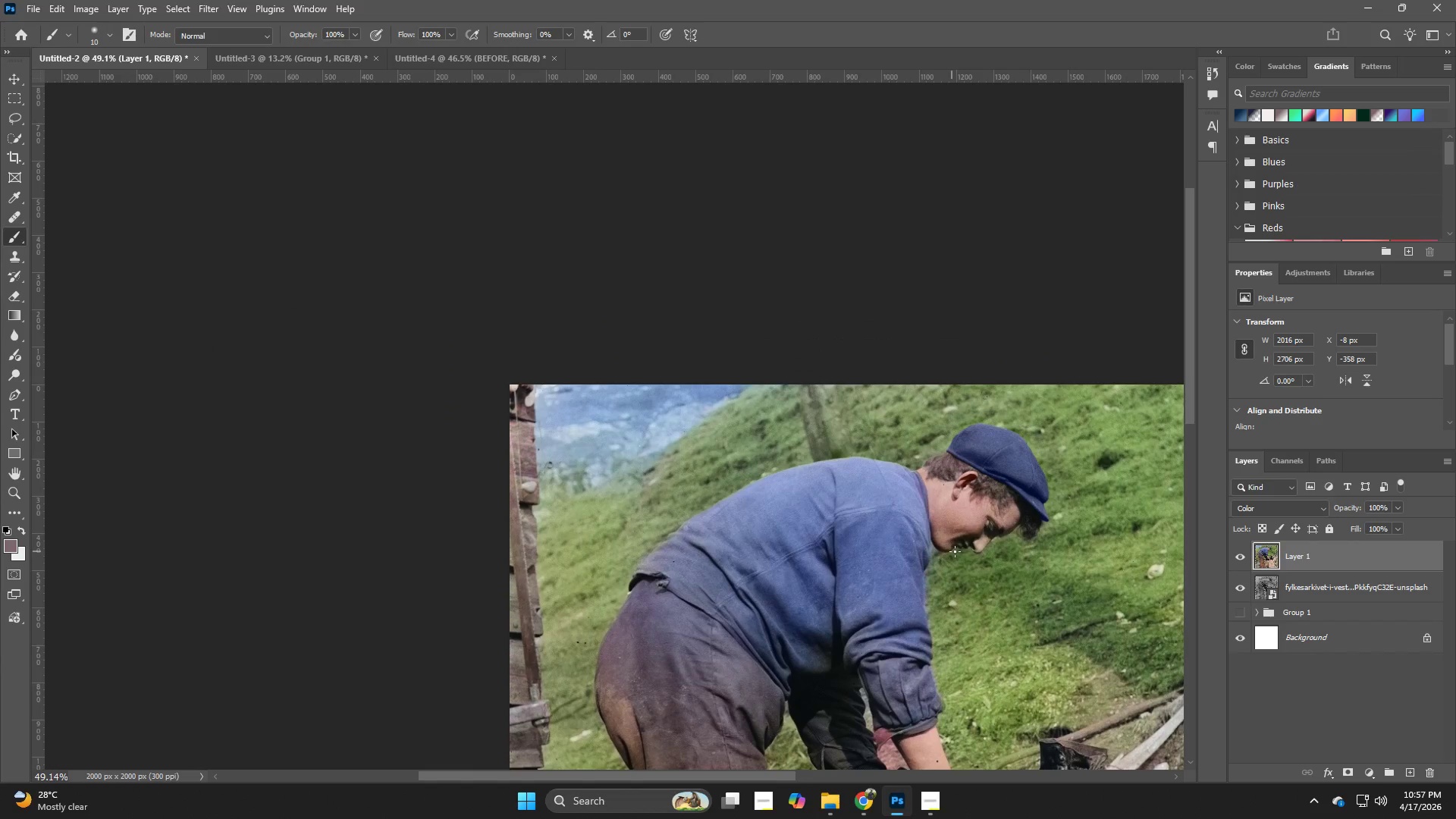 
key(Z)
 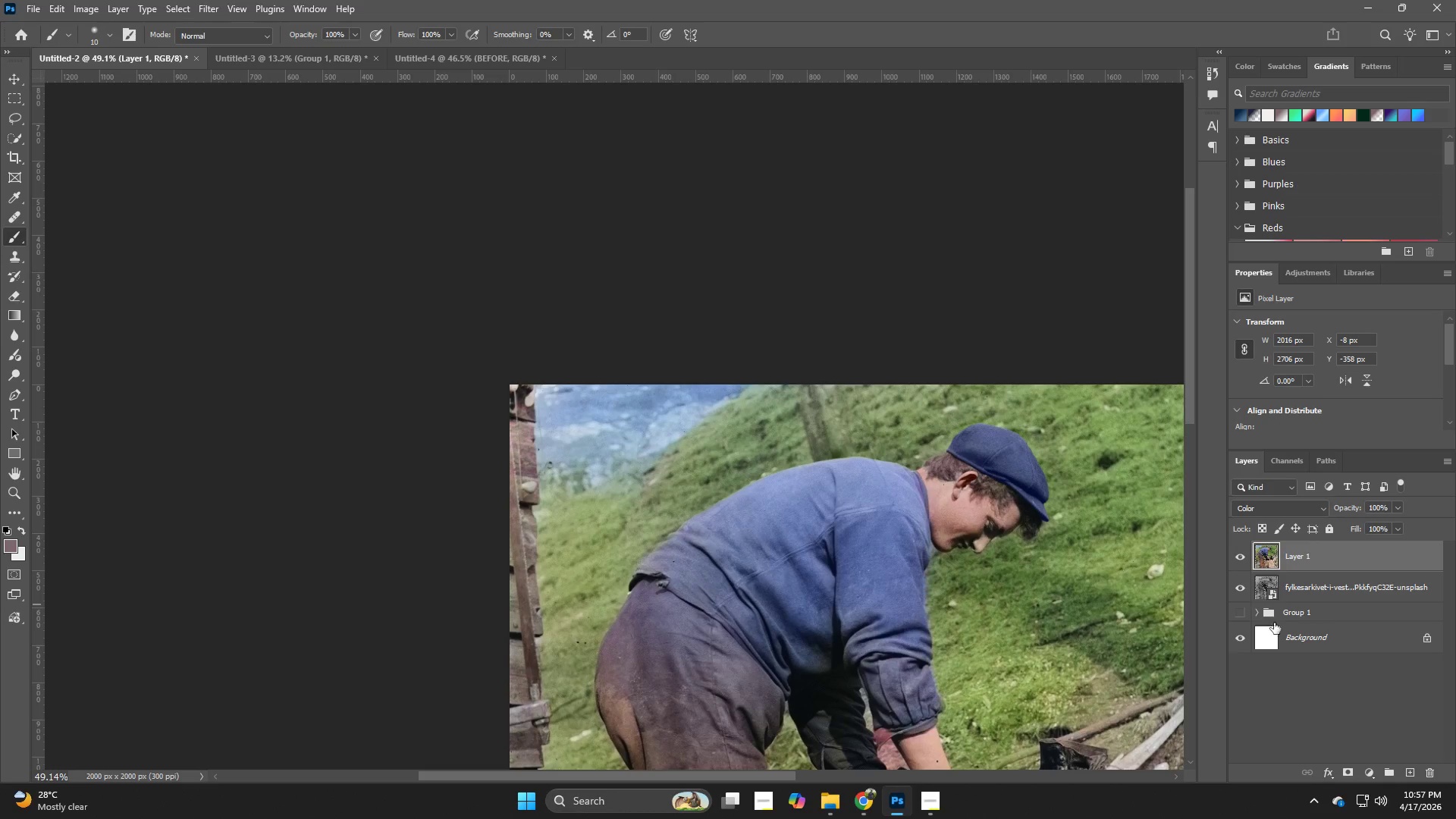 
left_click([1254, 615])
 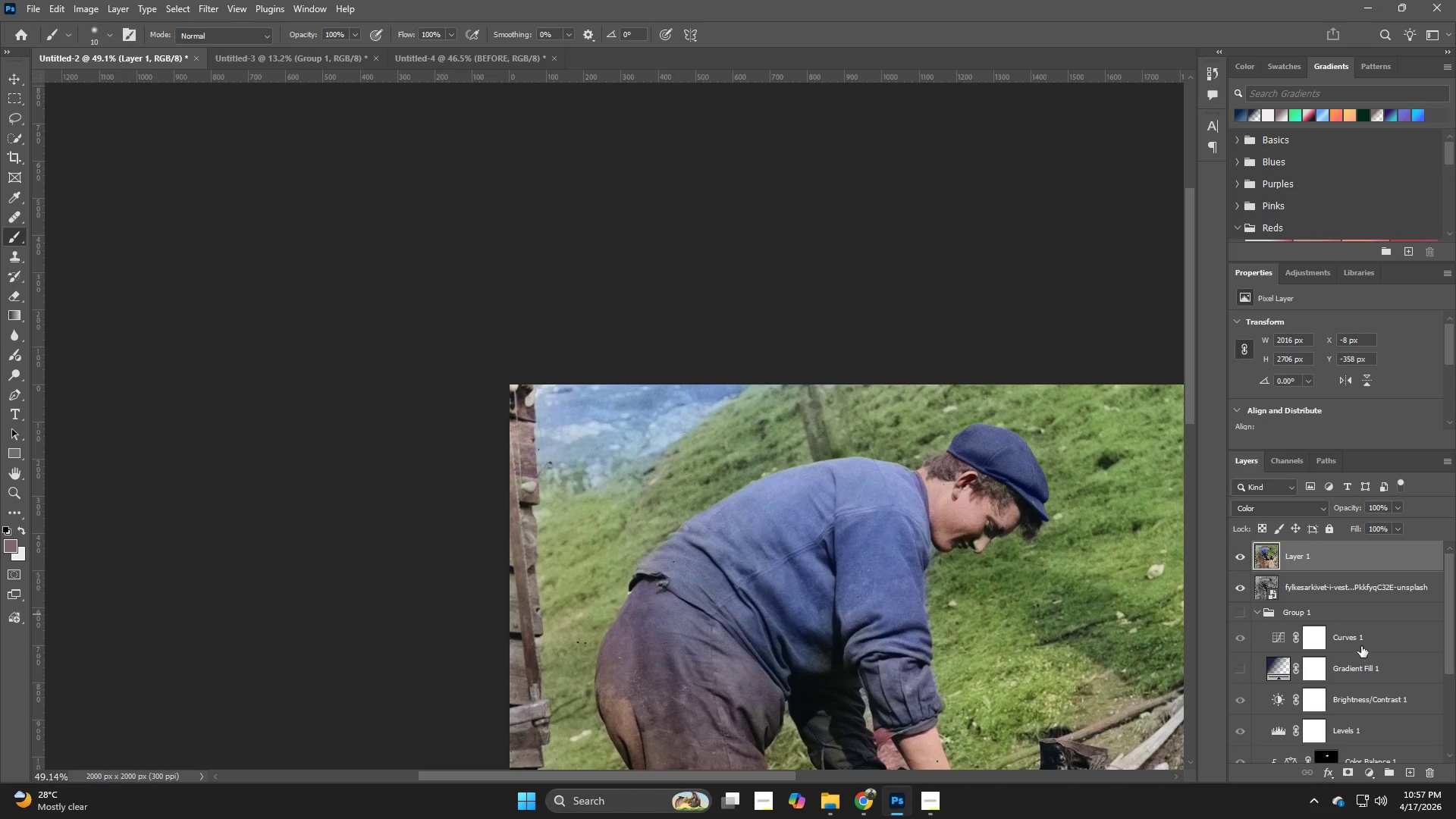 
left_click_drag(start_coordinate=[1364, 634], to_coordinate=[1350, 548])
 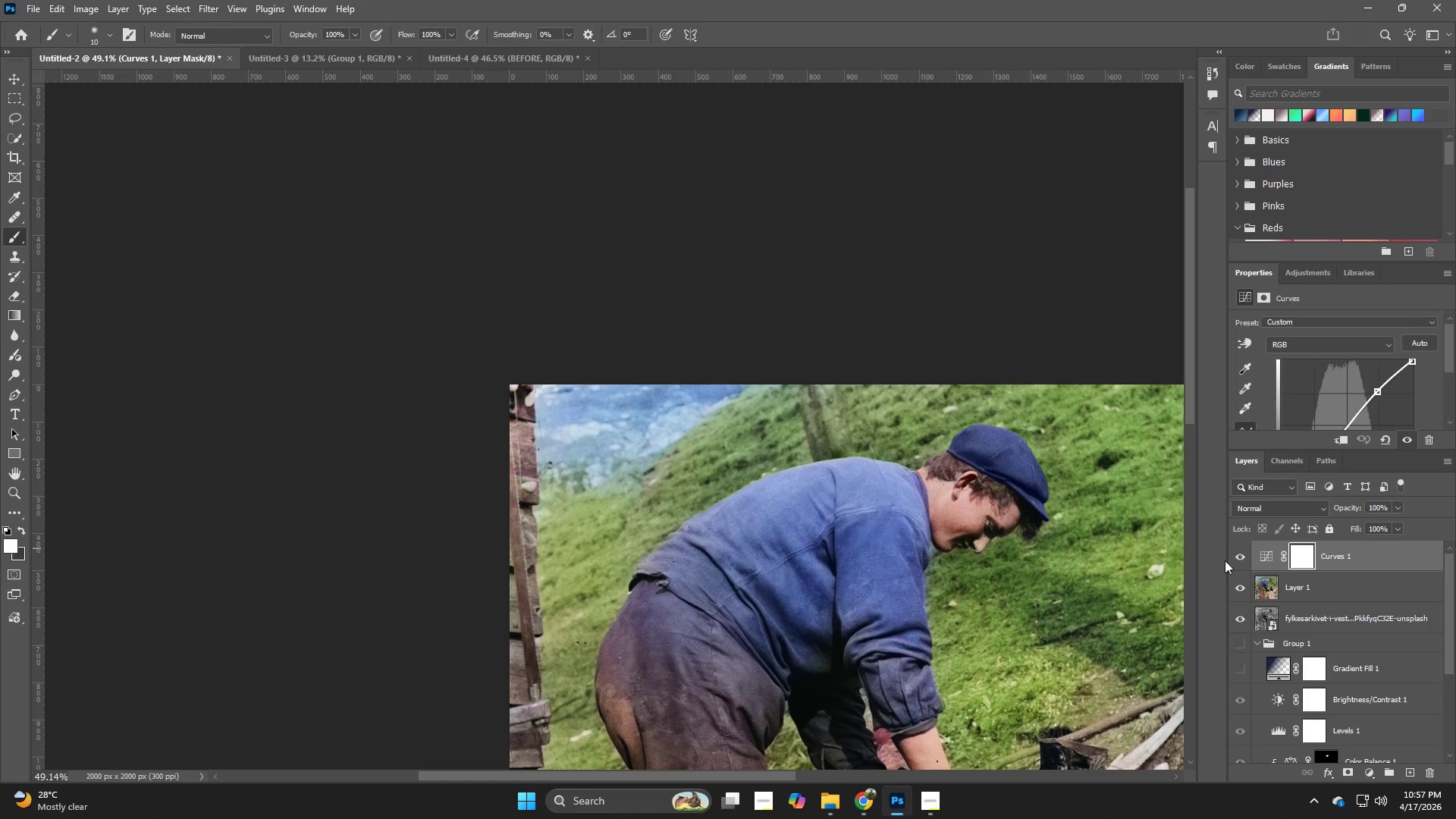 
left_click([1247, 556])
 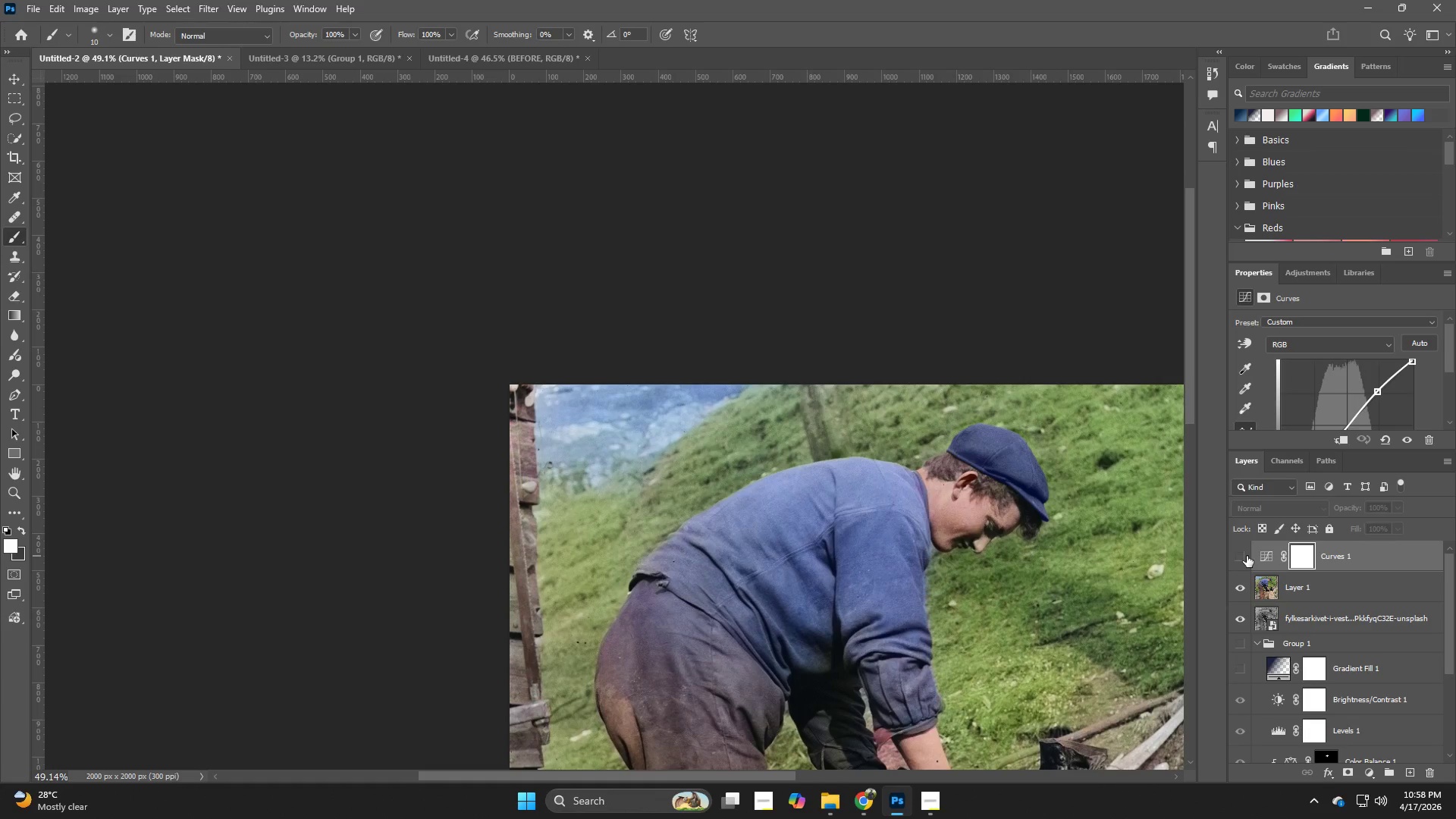 
left_click([1247, 556])
 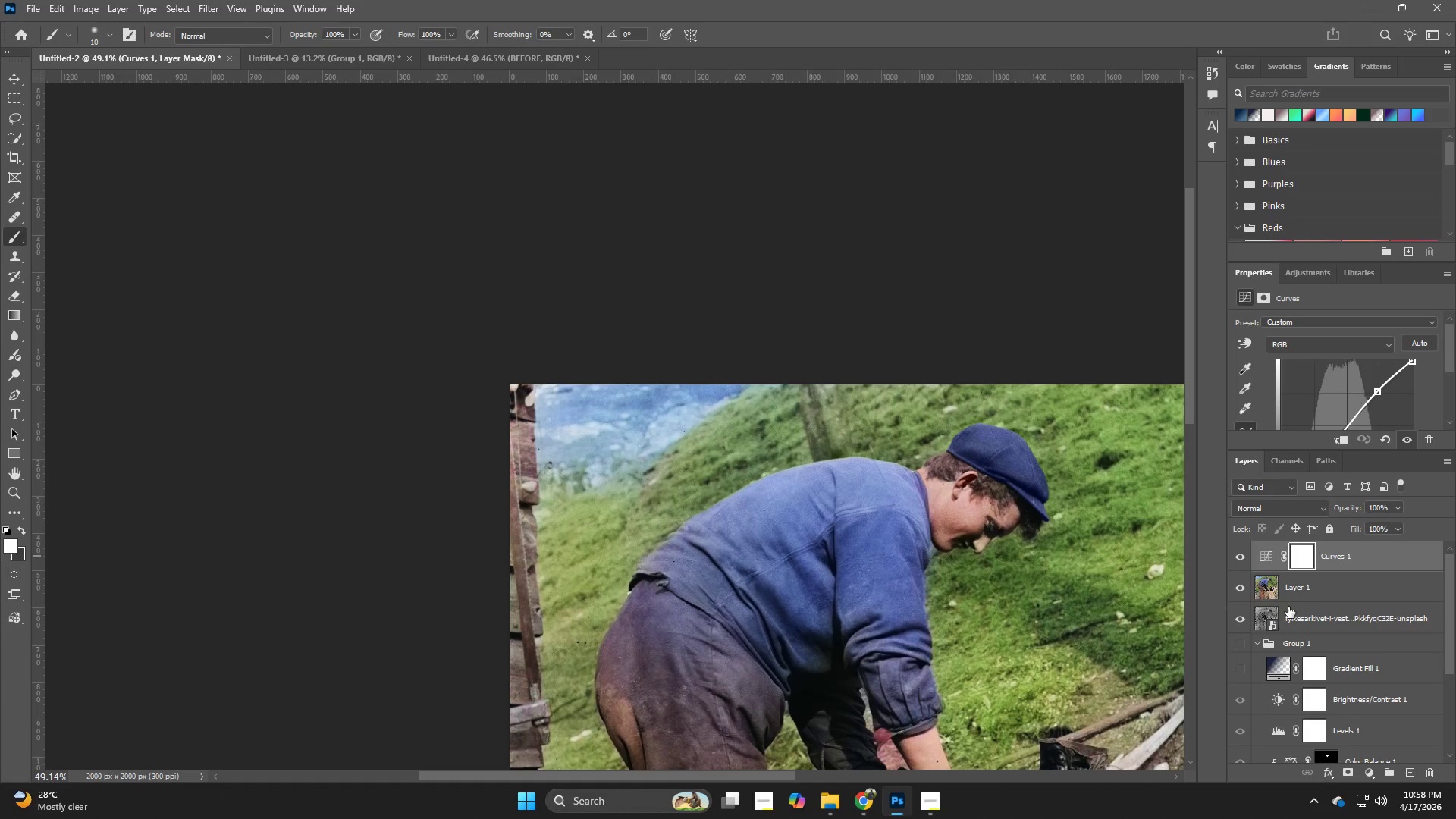 
left_click([1329, 594])
 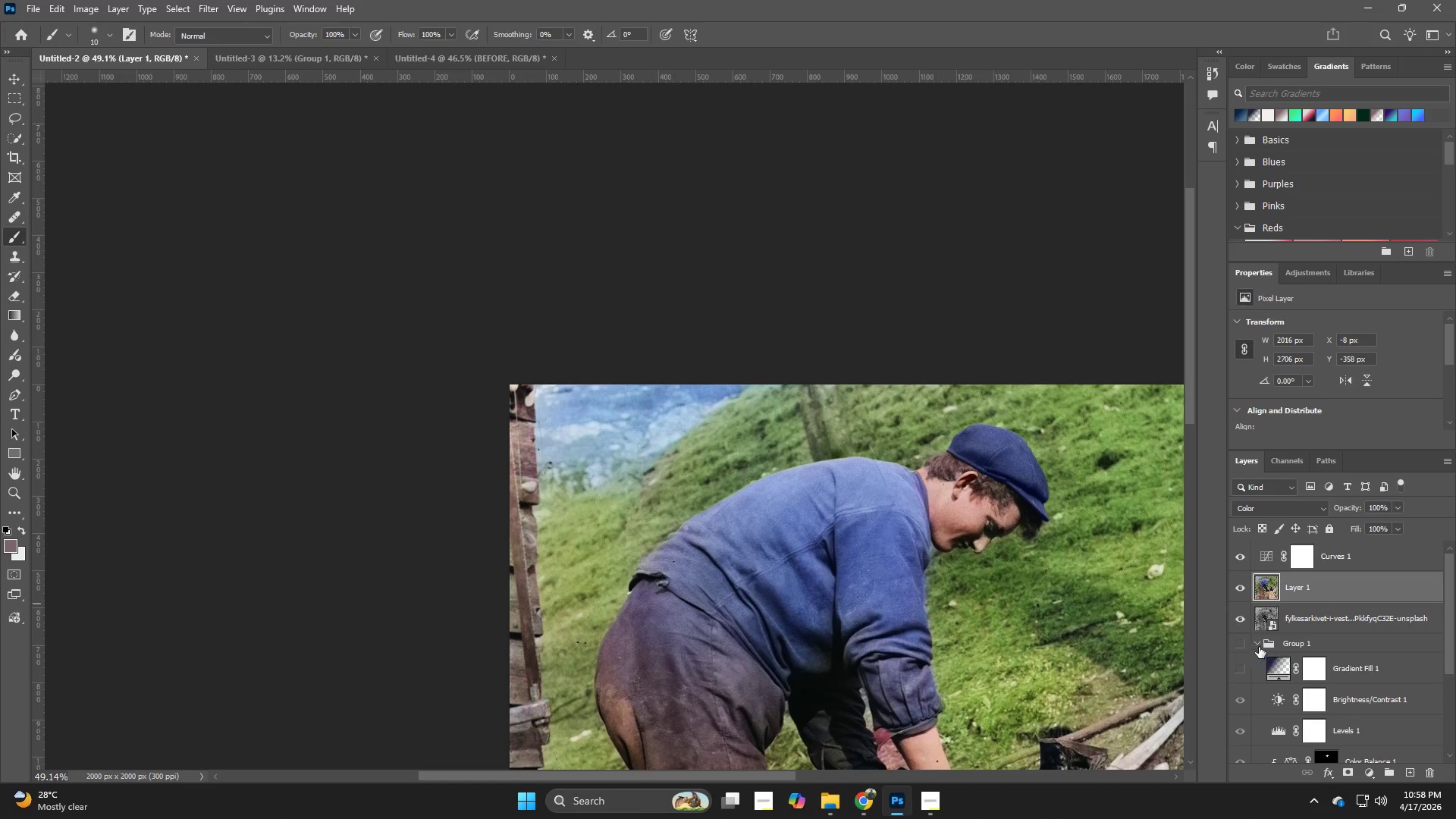 
left_click([1259, 642])
 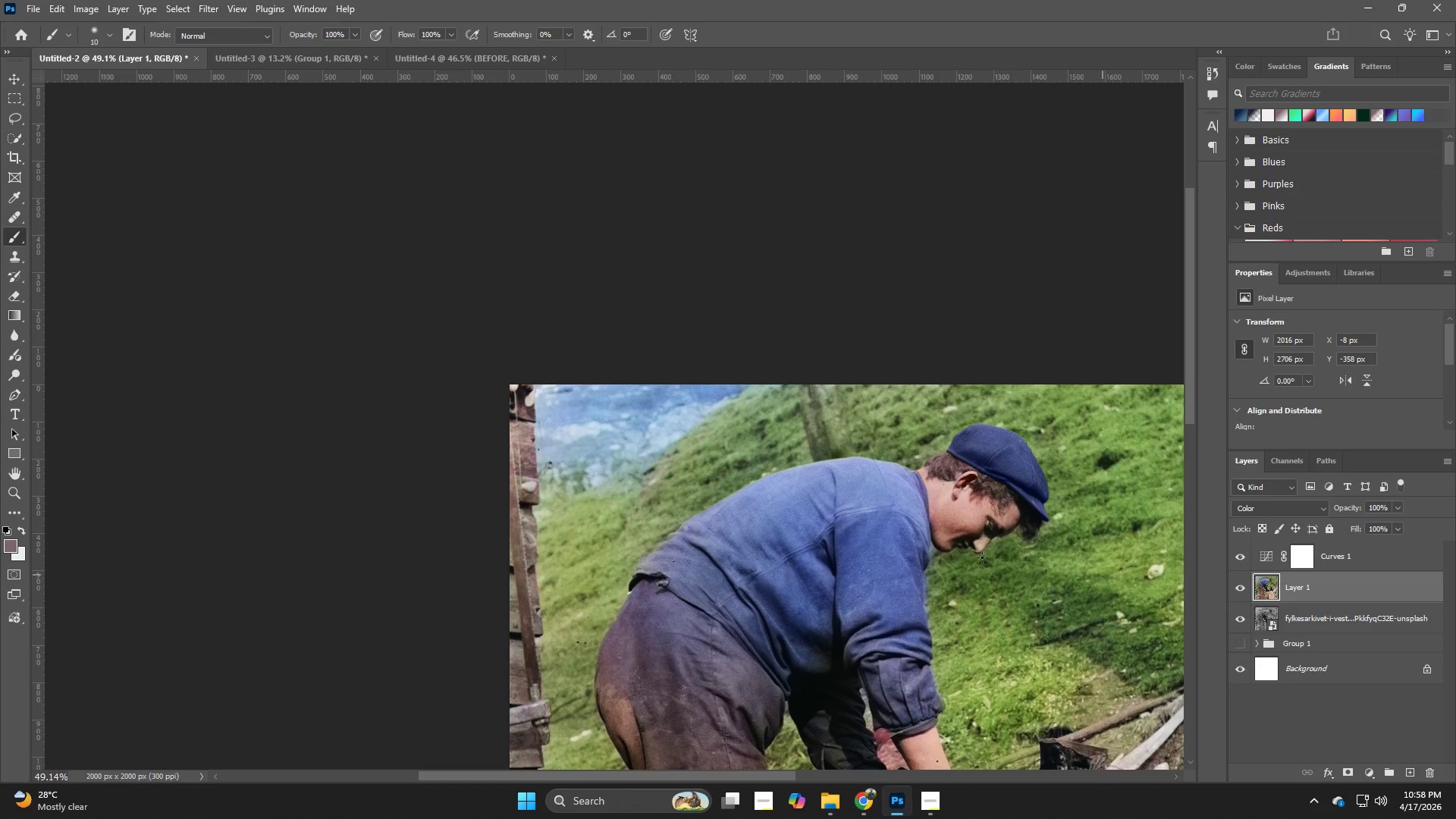 
hold_key(key=Z, duration=1.25)
 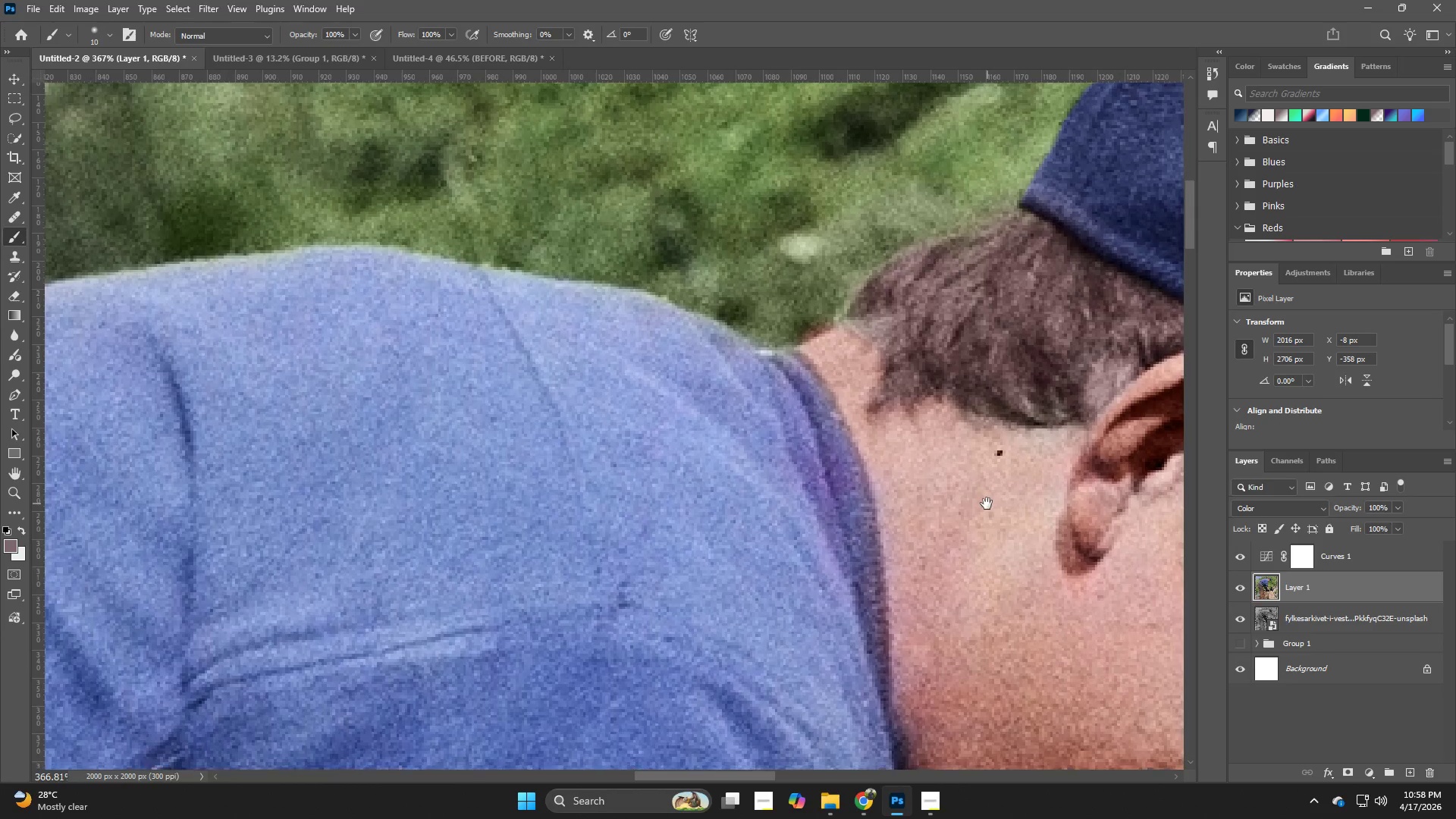 
left_click_drag(start_coordinate=[932, 470], to_coordinate=[1056, 622])
 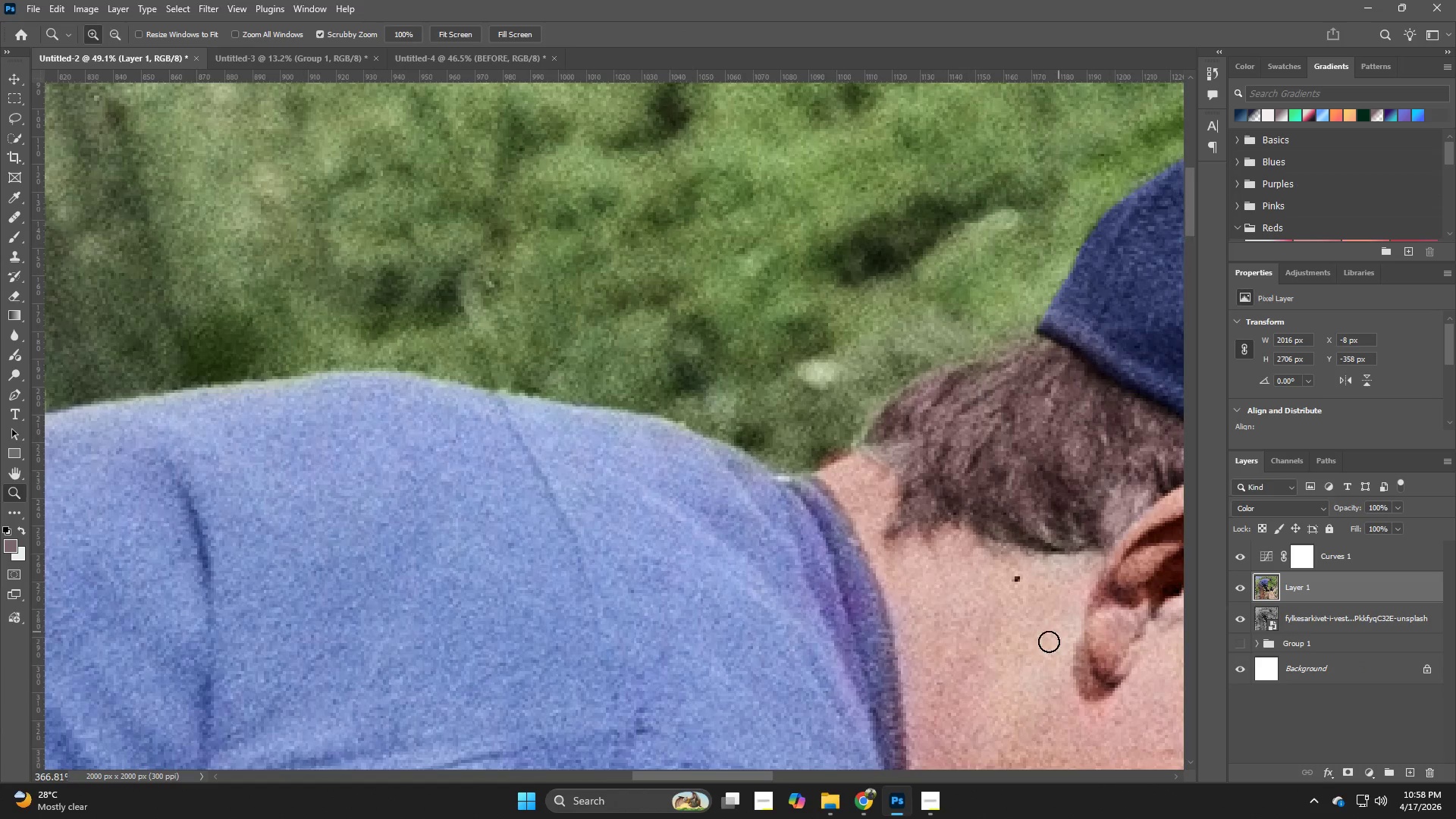 
hold_key(key=Space, duration=0.66)
 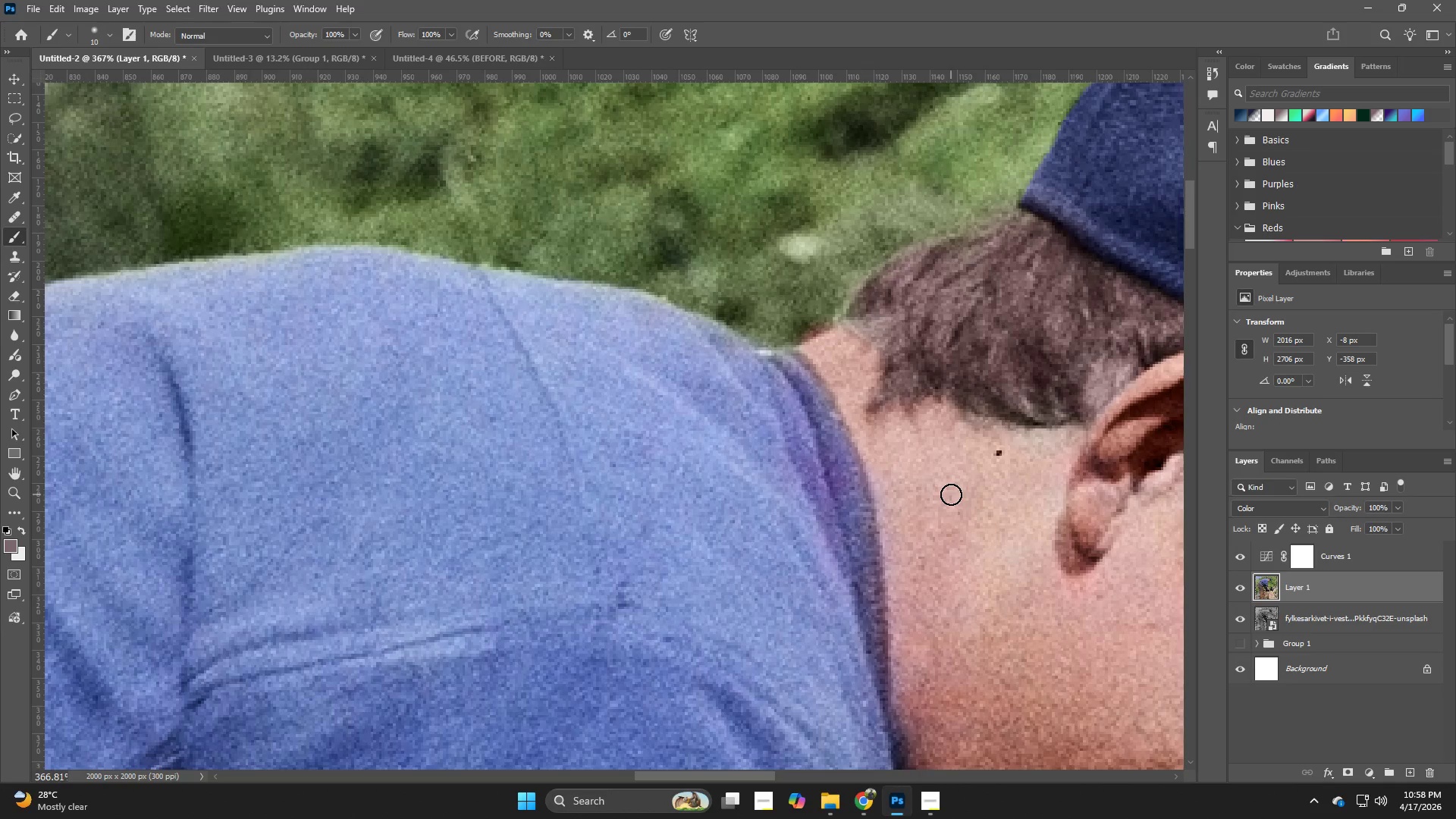 
left_click_drag(start_coordinate=[1005, 629], to_coordinate=[987, 504])
 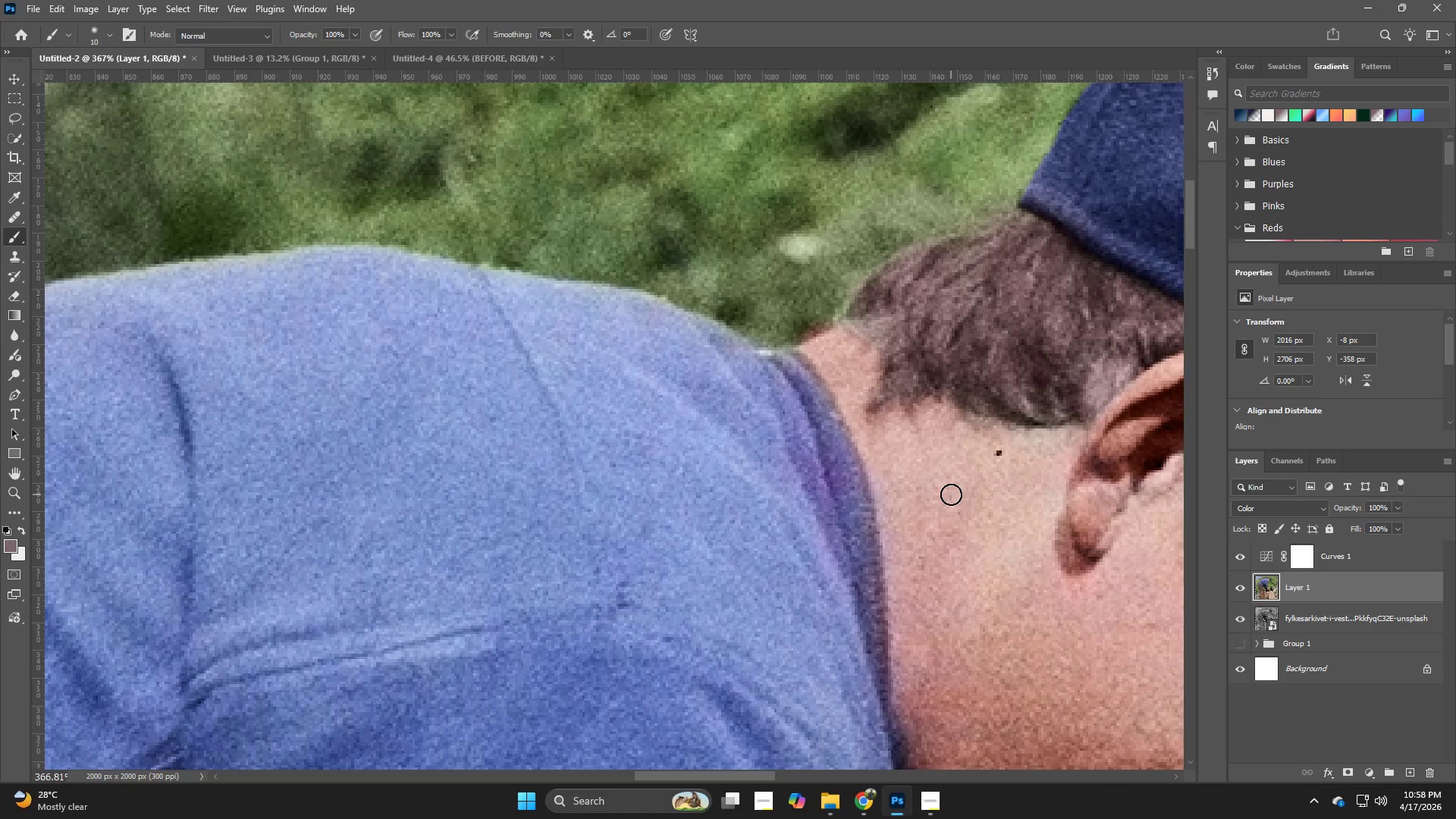 
key(P)
 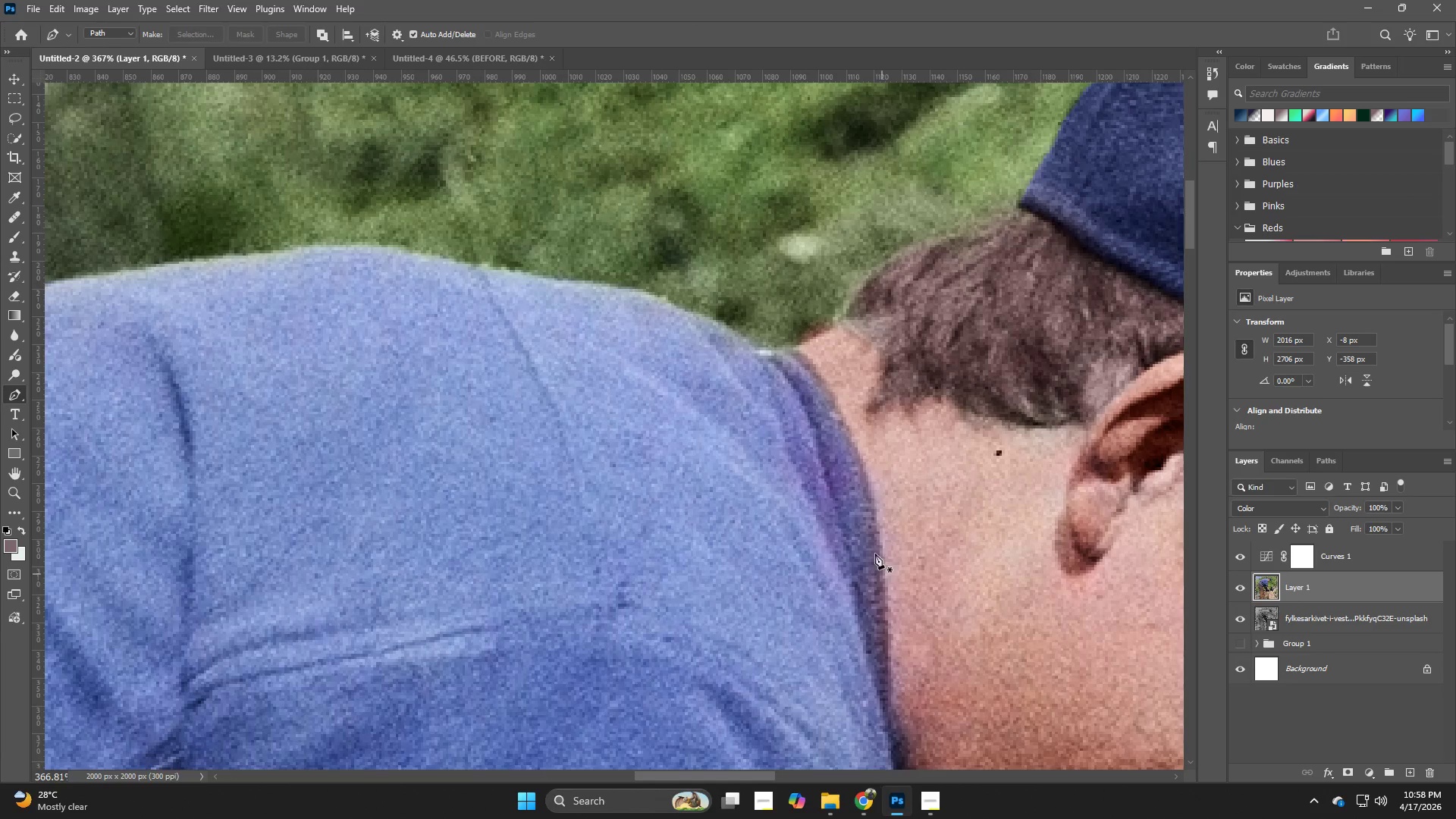 
hold_key(key=Z, duration=0.8)
 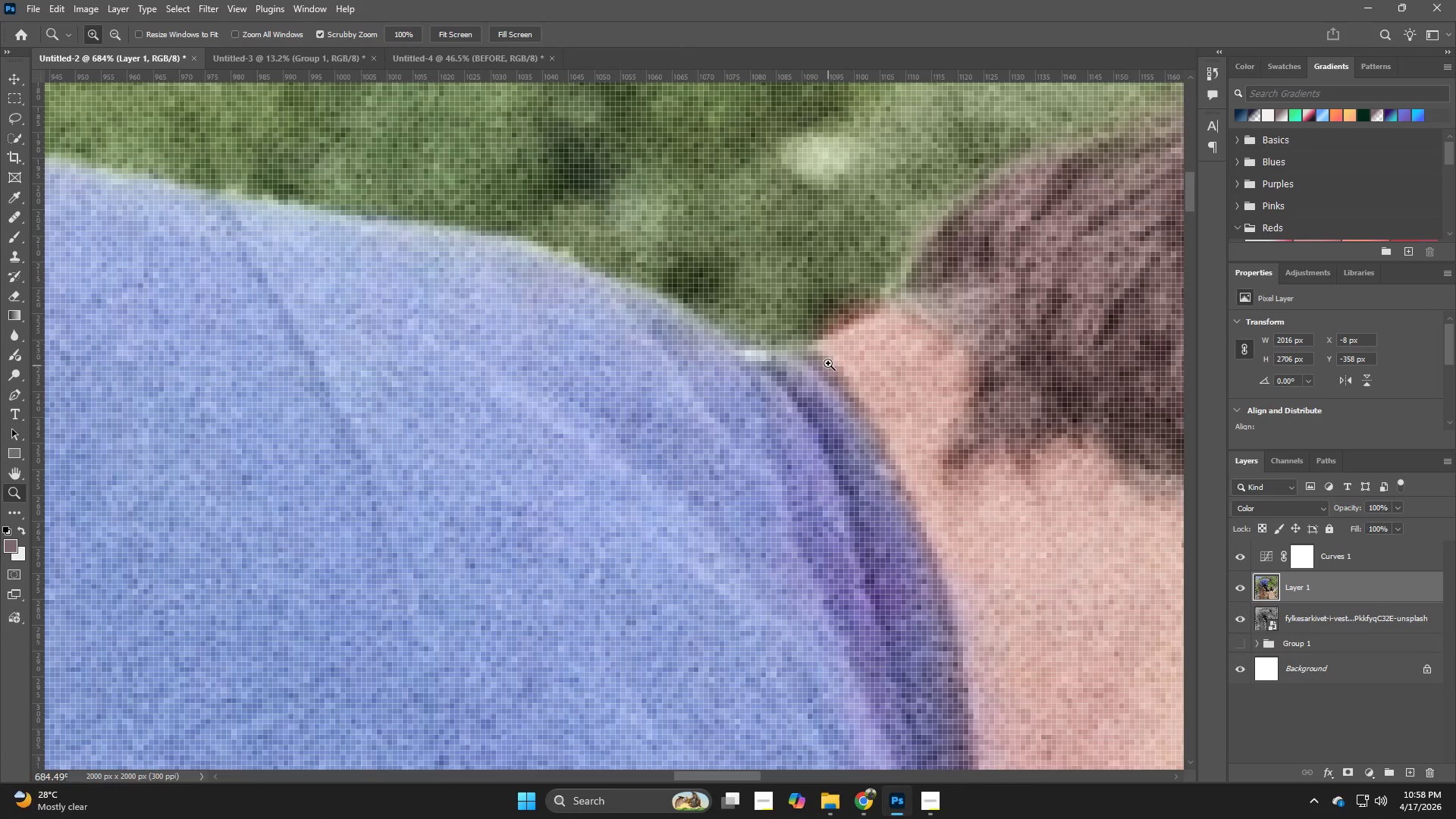 
left_click_drag(start_coordinate=[778, 350], to_coordinate=[823, 368])
 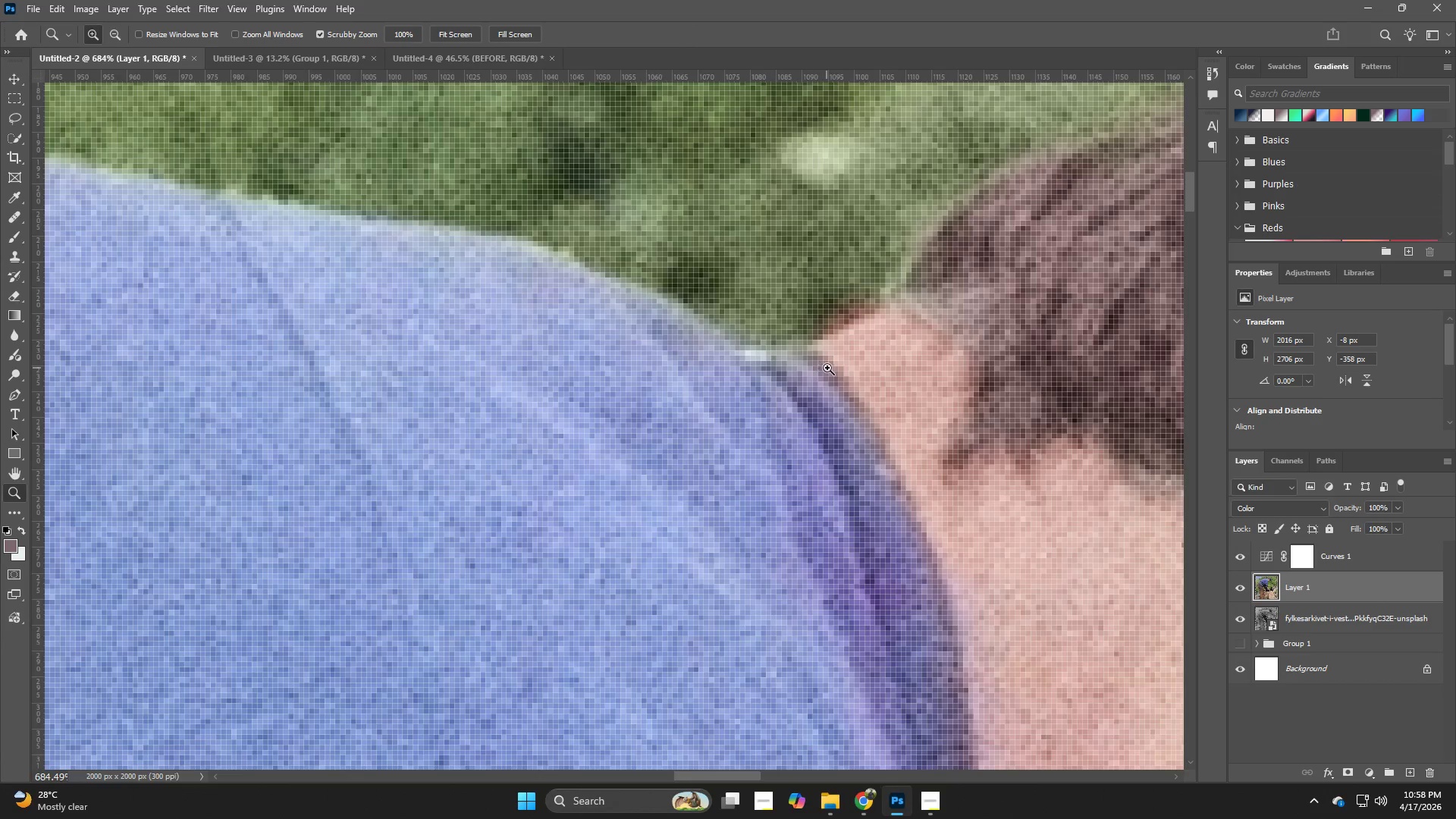 
type(zp)
 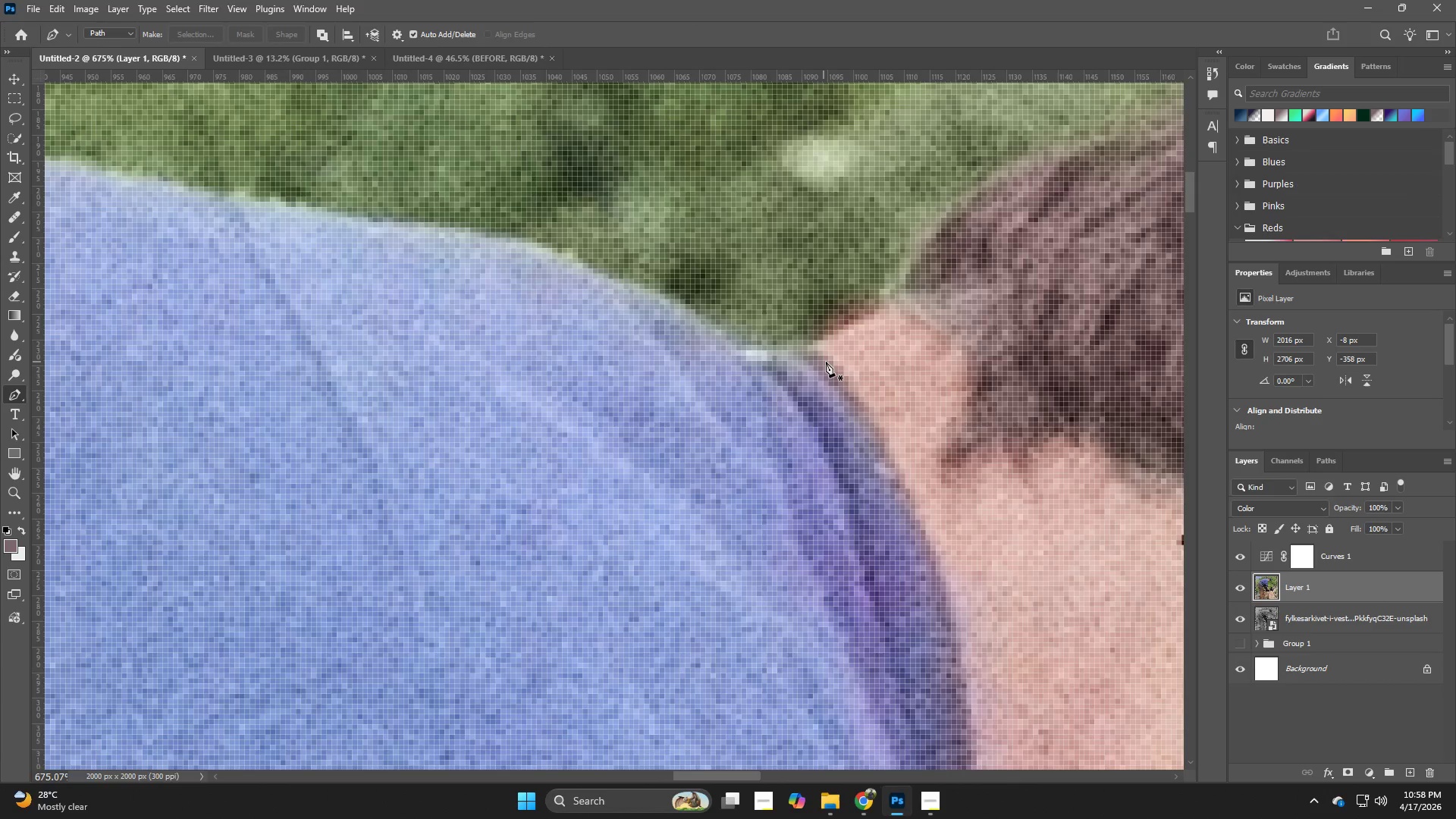 
left_click_drag(start_coordinate=[824, 362], to_coordinate=[814, 366])
 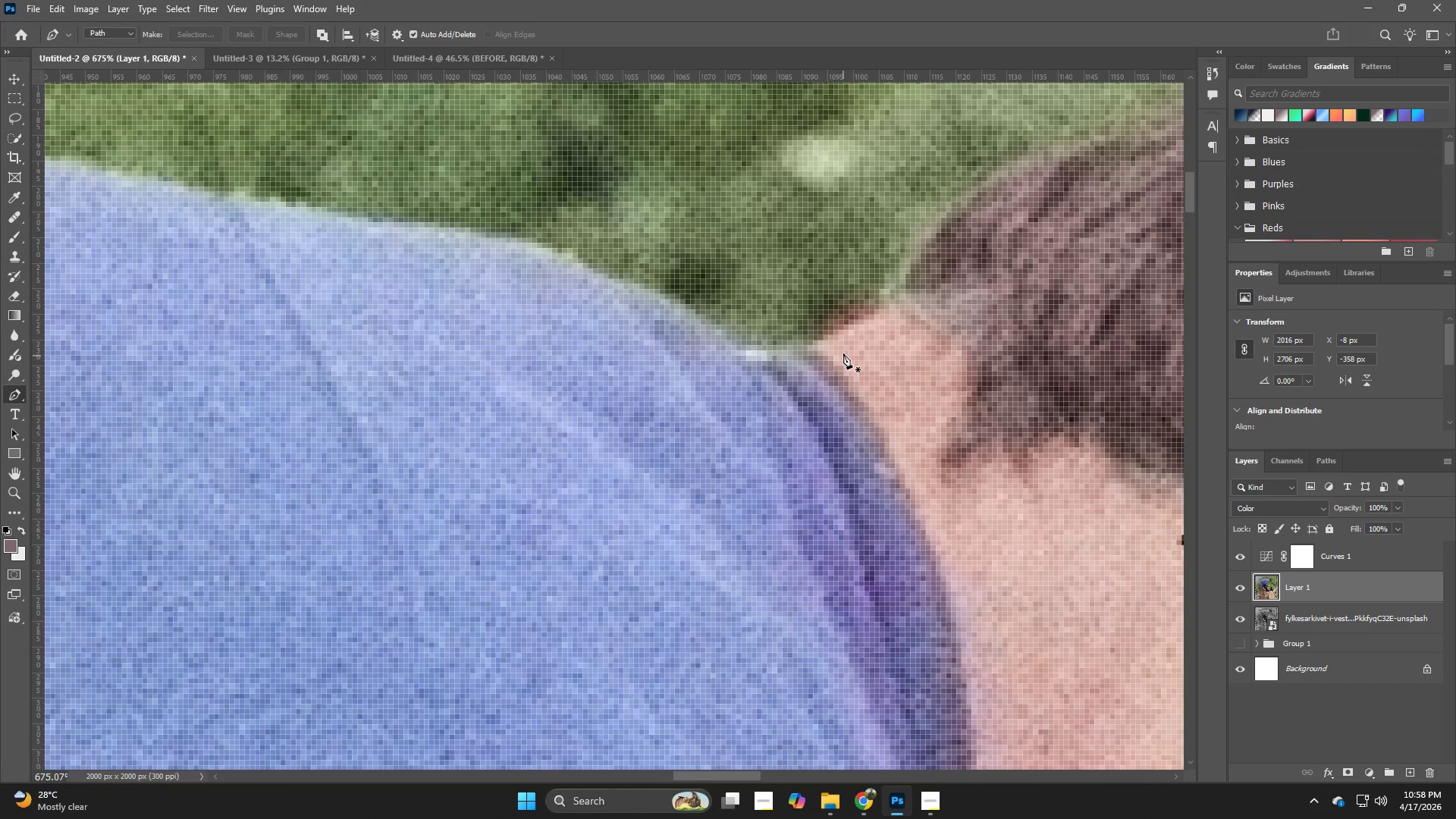 
hold_key(key=Z, duration=0.66)
 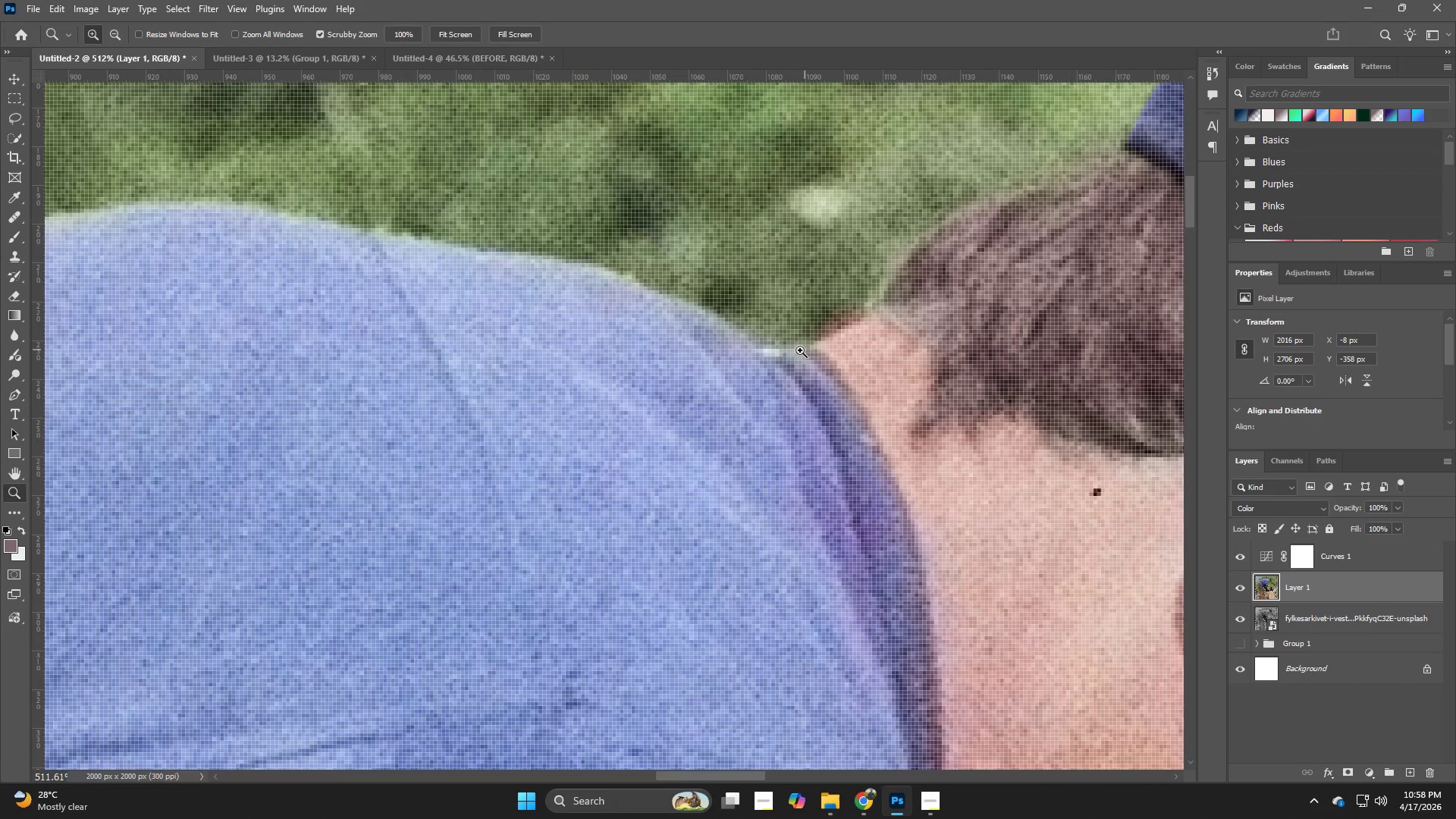 
left_click_drag(start_coordinate=[816, 343], to_coordinate=[792, 350])
 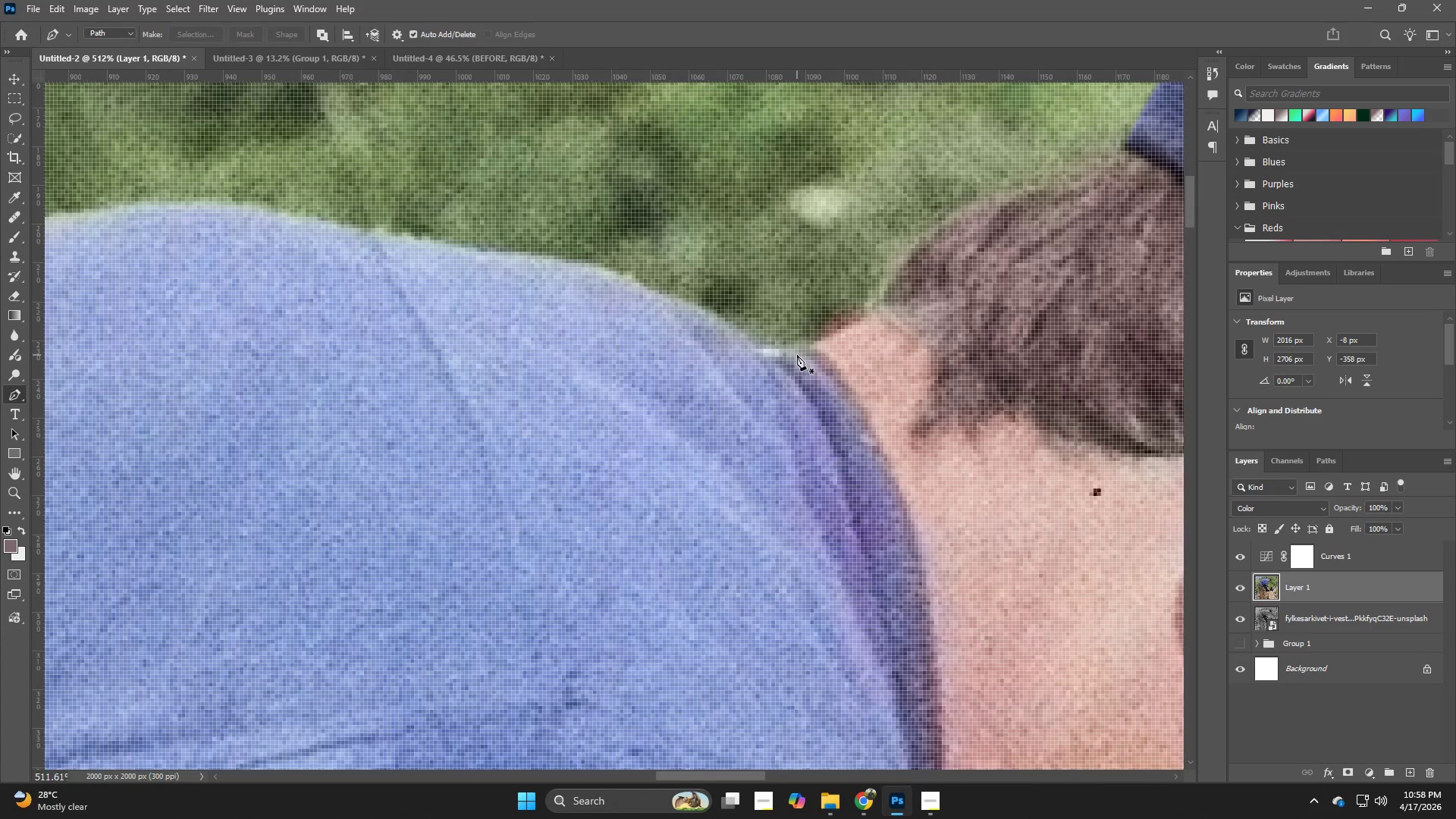 
hold_key(key=Z, duration=0.84)
 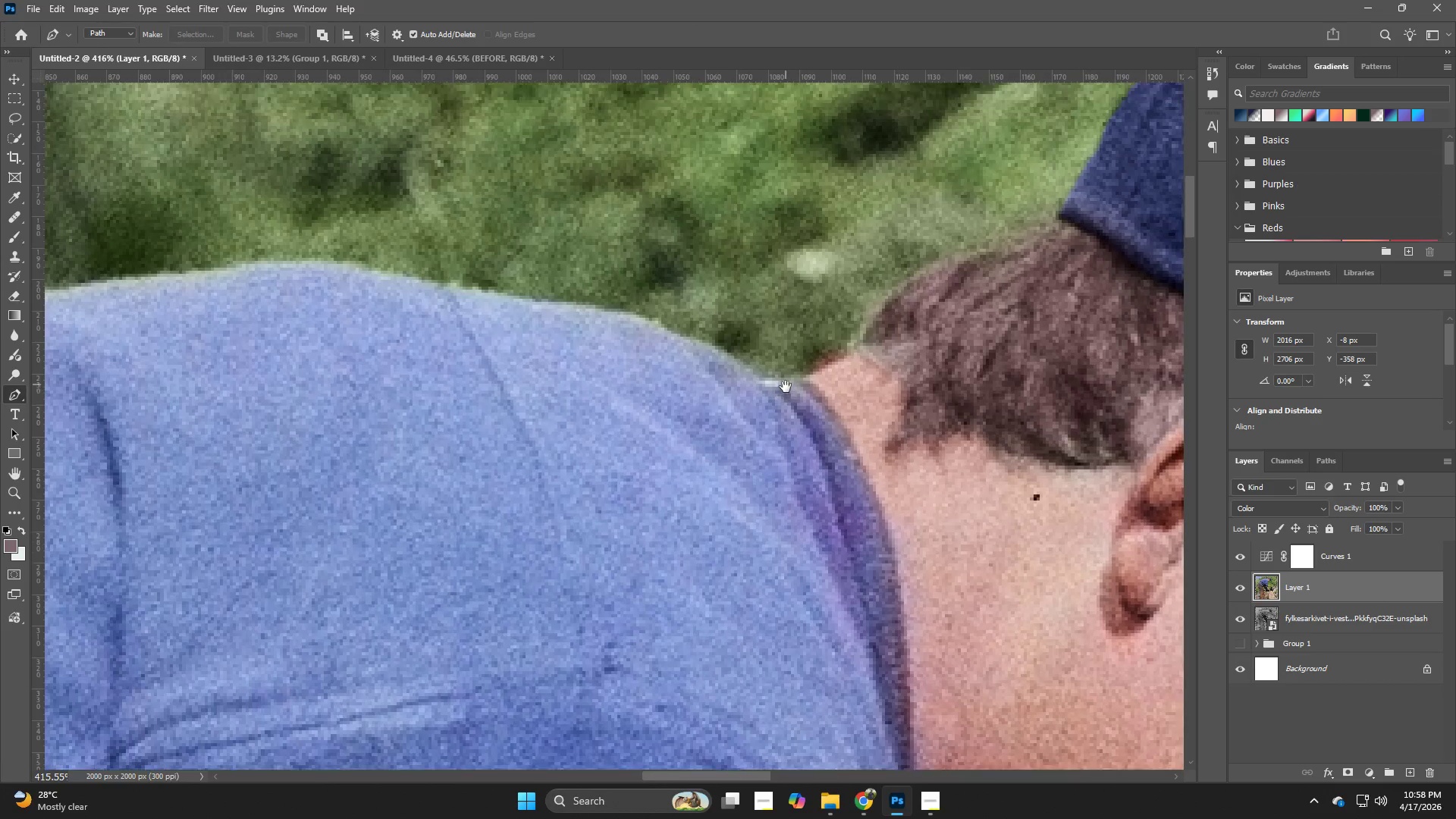 
left_click_drag(start_coordinate=[805, 350], to_coordinate=[784, 356])
 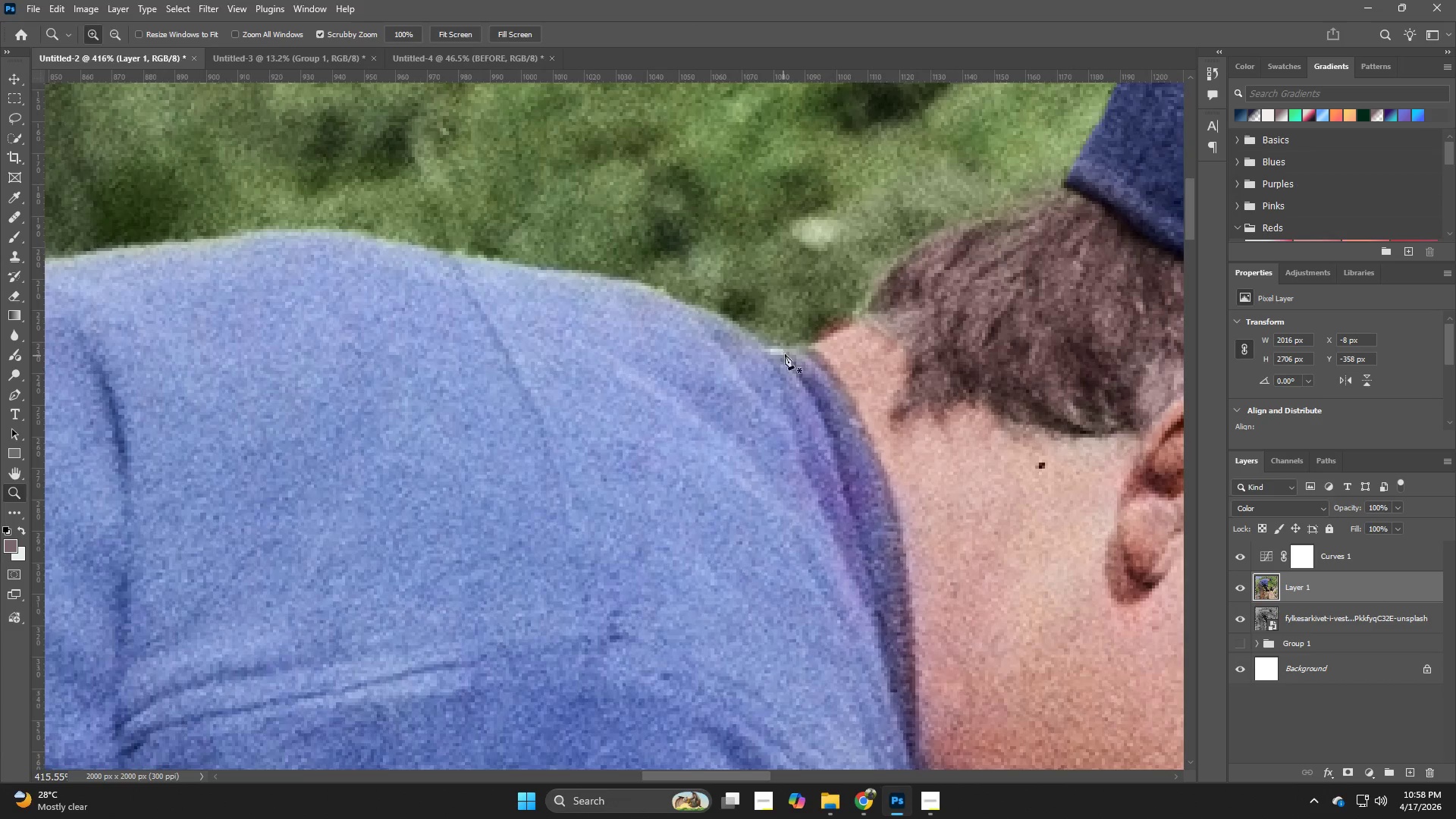 
hold_key(key=Space, duration=0.77)
 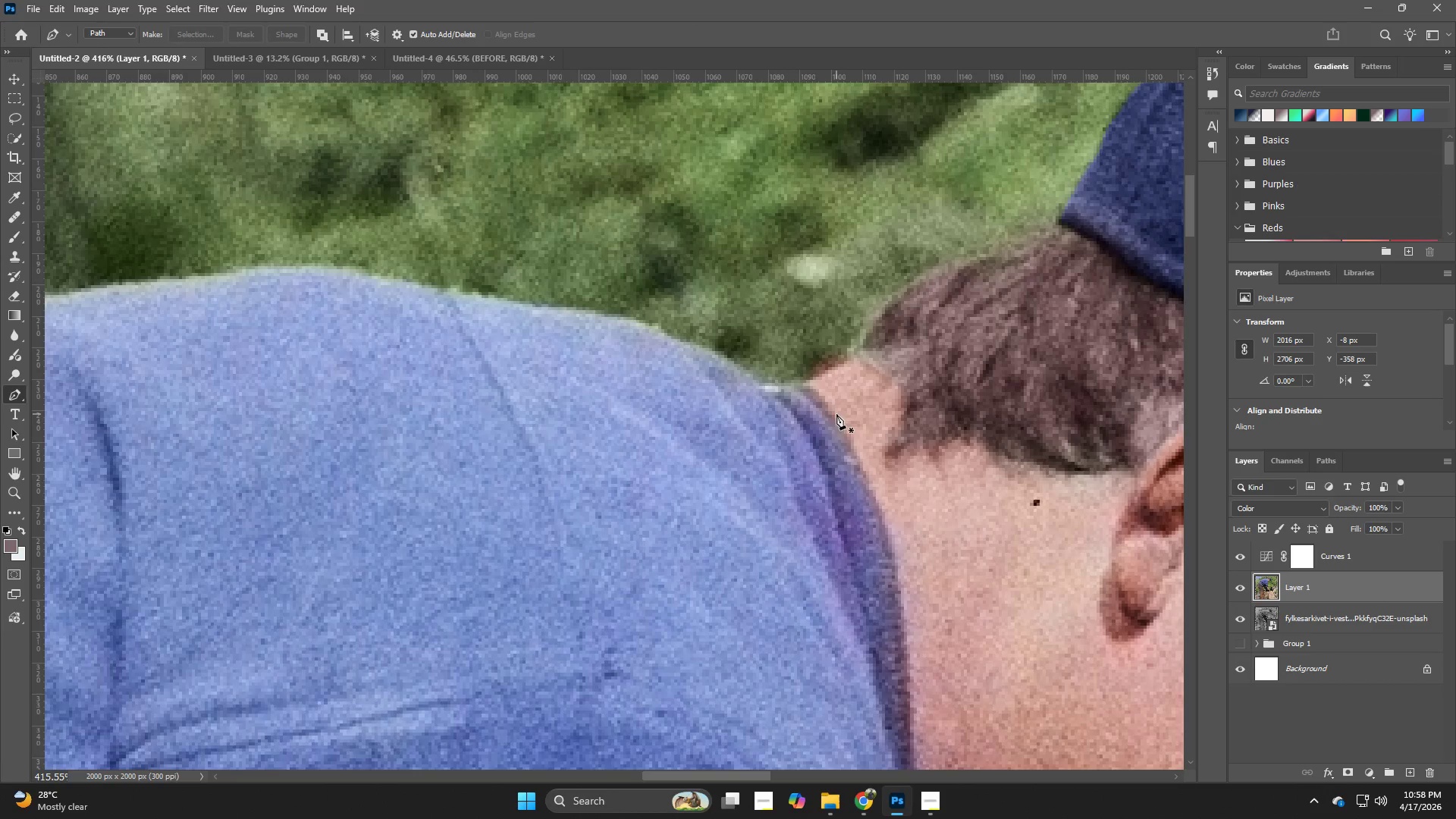 
left_click_drag(start_coordinate=[791, 352], to_coordinate=[786, 389])
 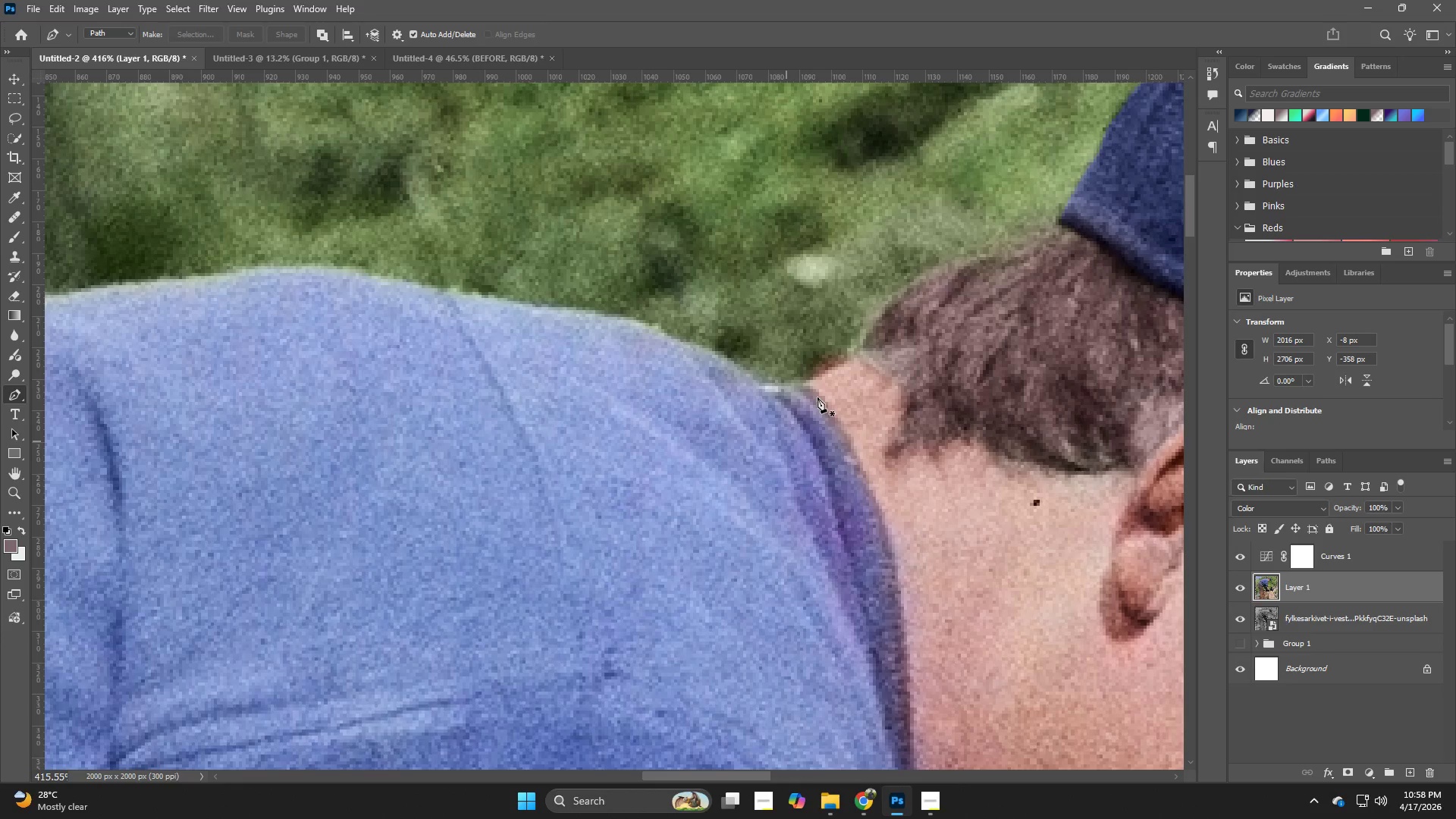 
wait(6.94)
 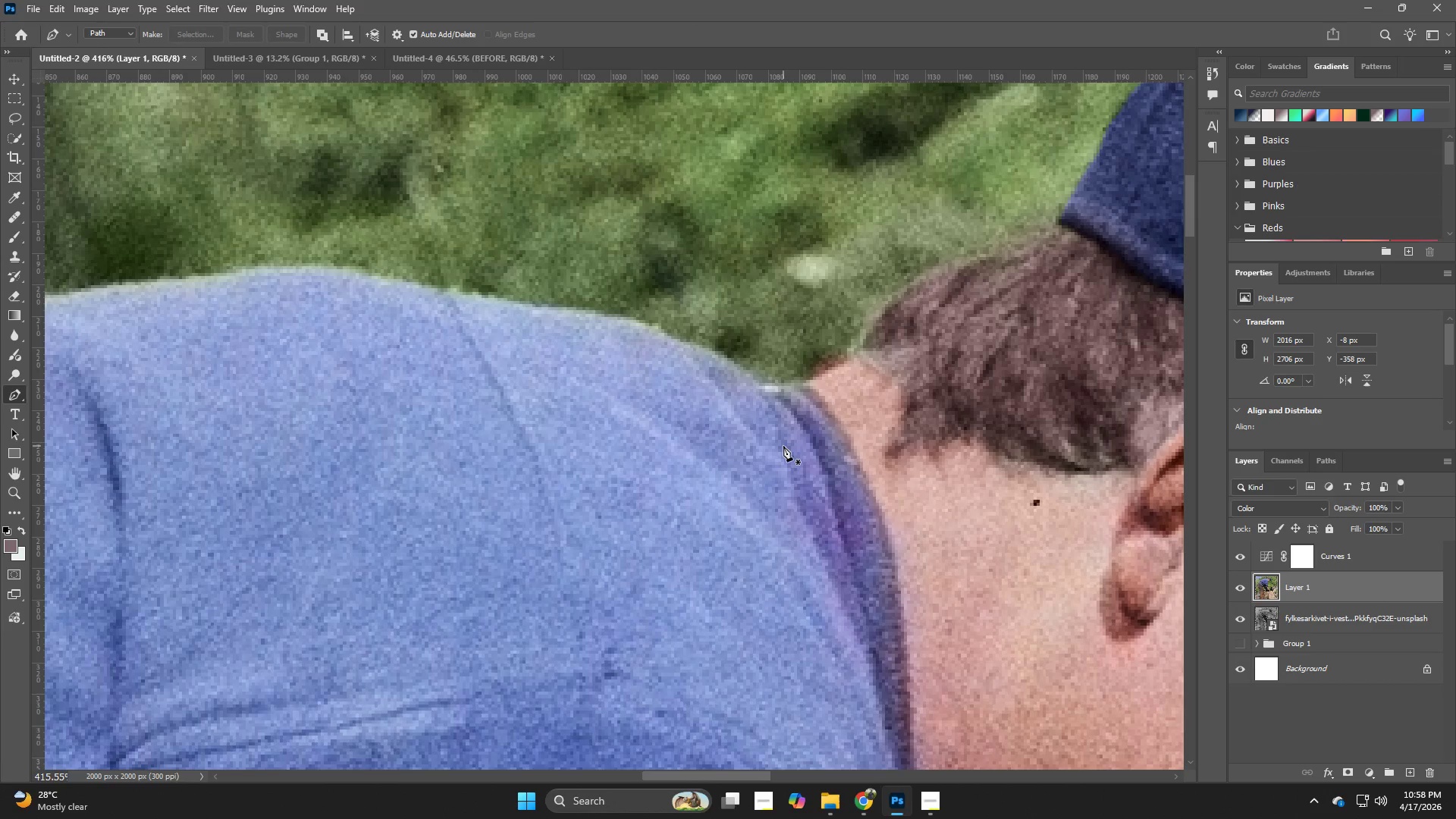 
left_click([804, 384])
 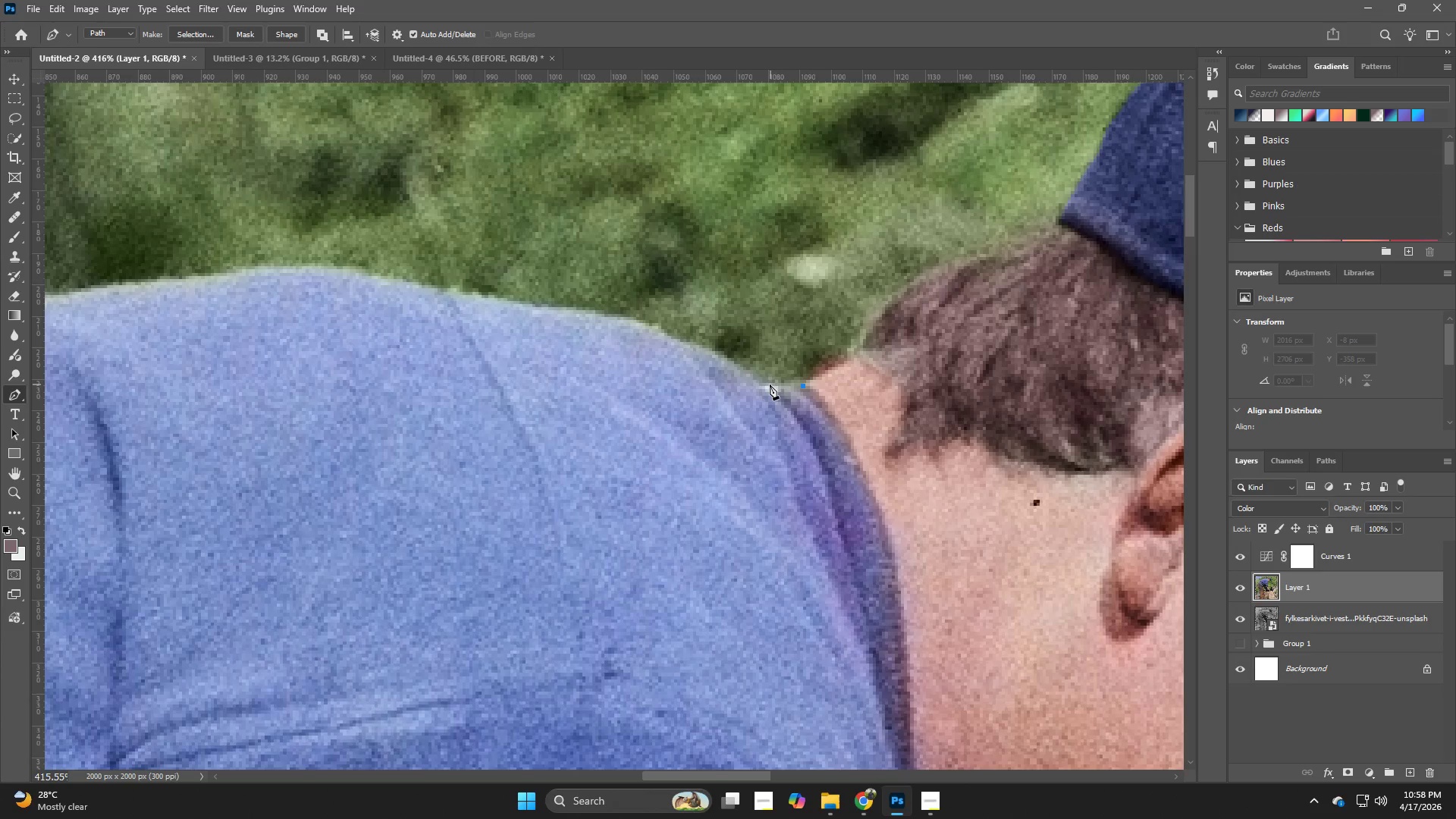 
left_click_drag(start_coordinate=[765, 384], to_coordinate=[761, 387])
 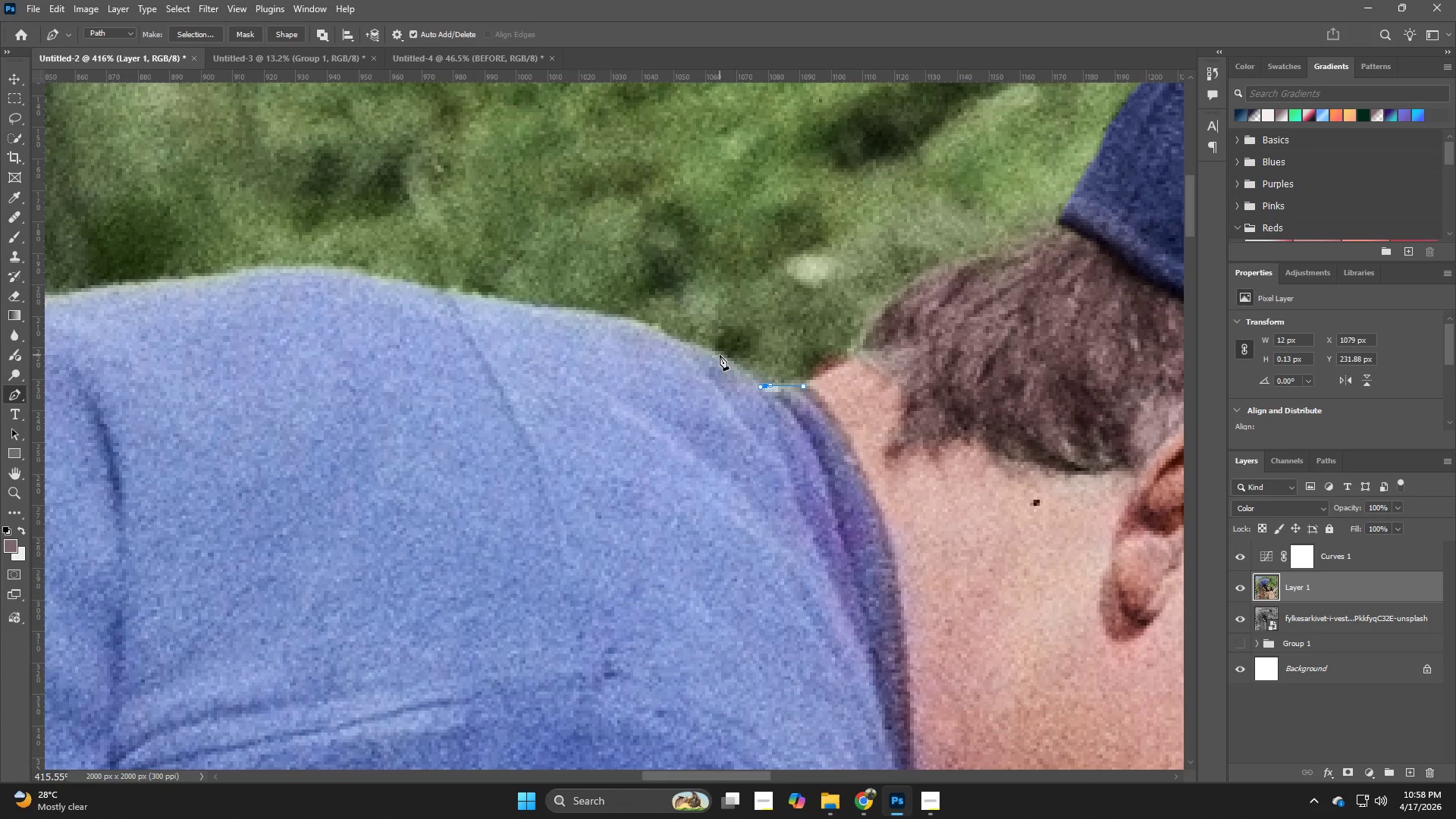 
left_click_drag(start_coordinate=[717, 353], to_coordinate=[692, 347])
 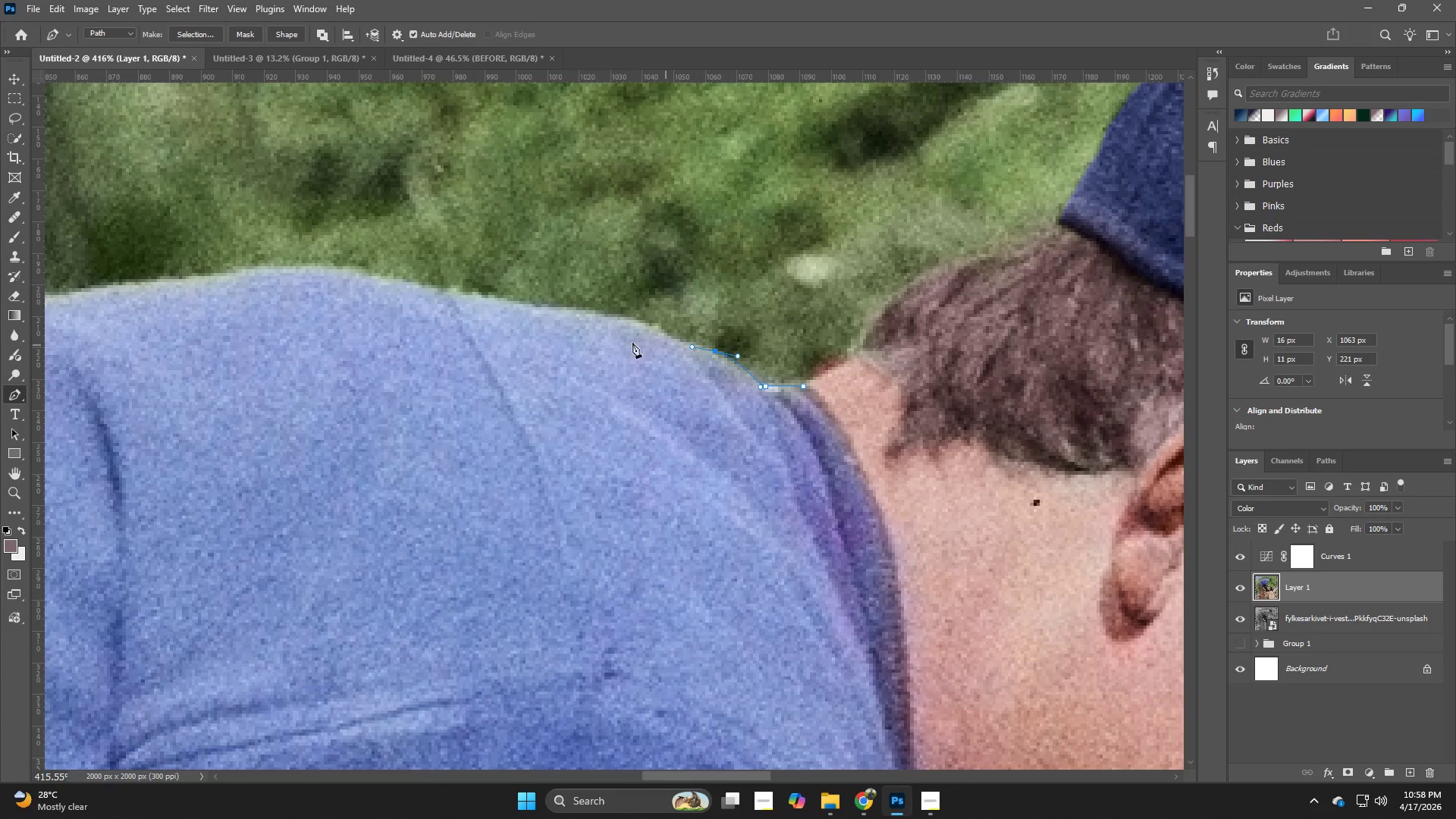 
hold_key(key=Space, duration=0.7)
 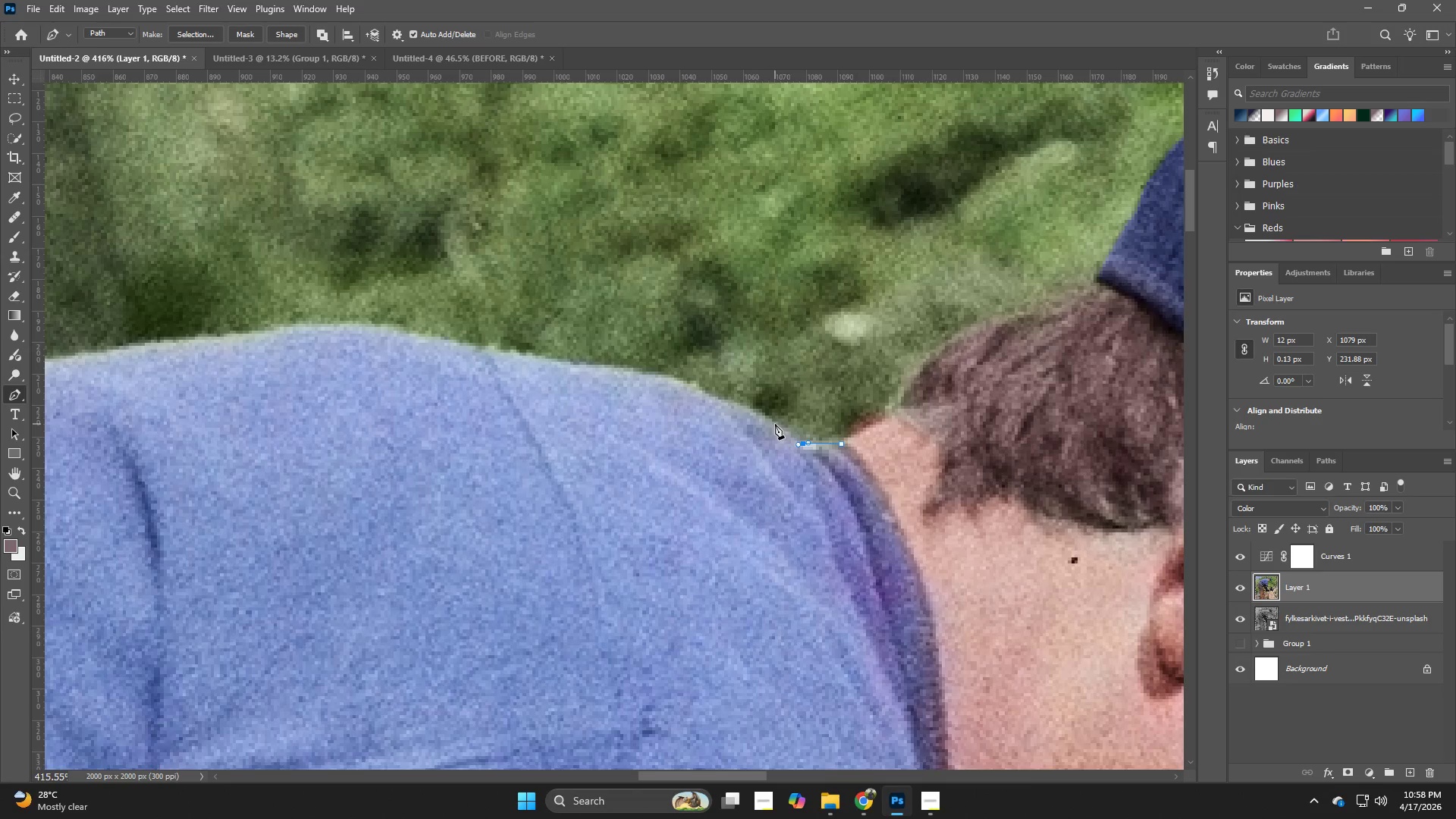 
left_click_drag(start_coordinate=[620, 337], to_coordinate=[658, 395])
 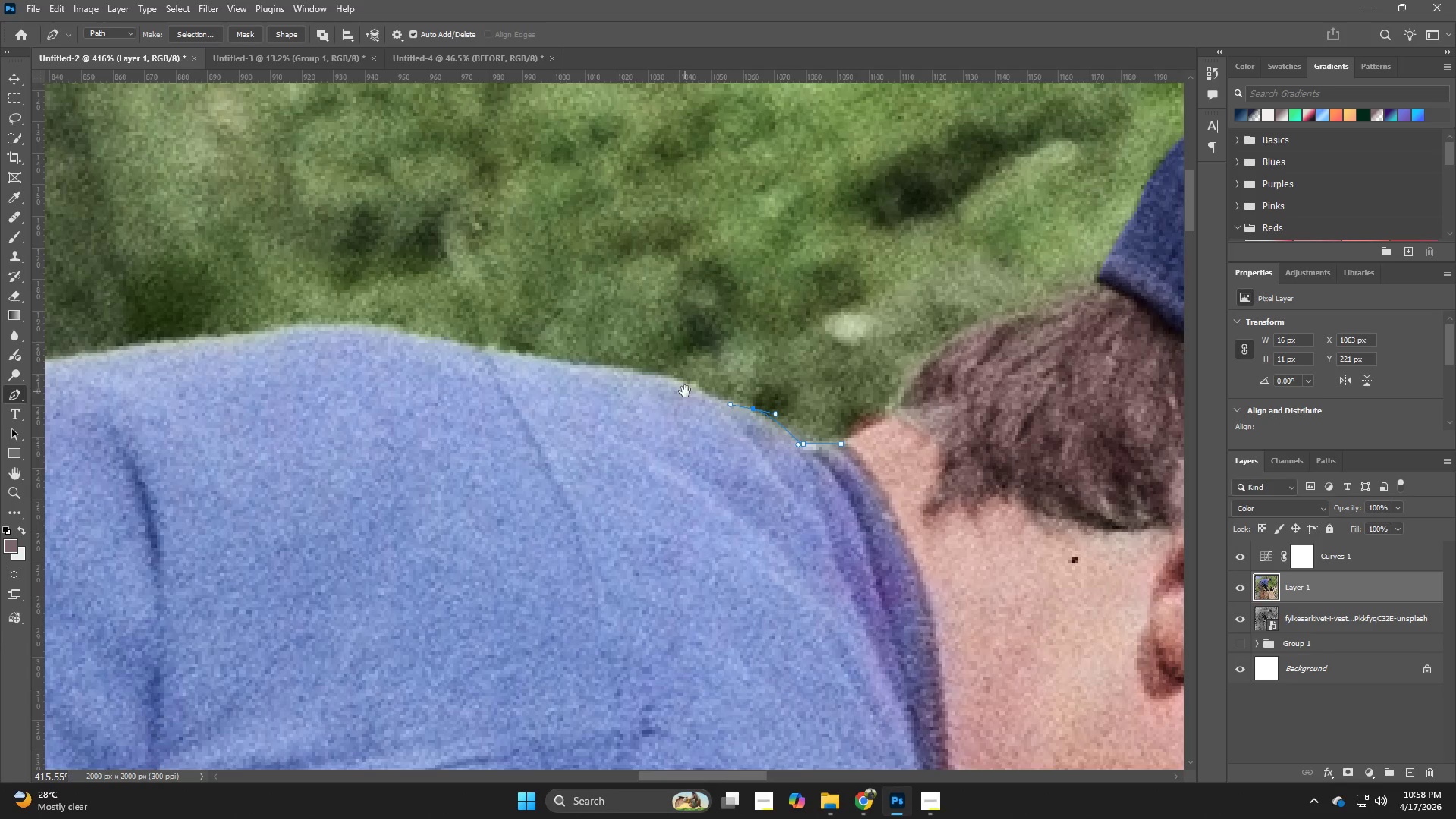 
hold_key(key=Space, duration=5.45)
 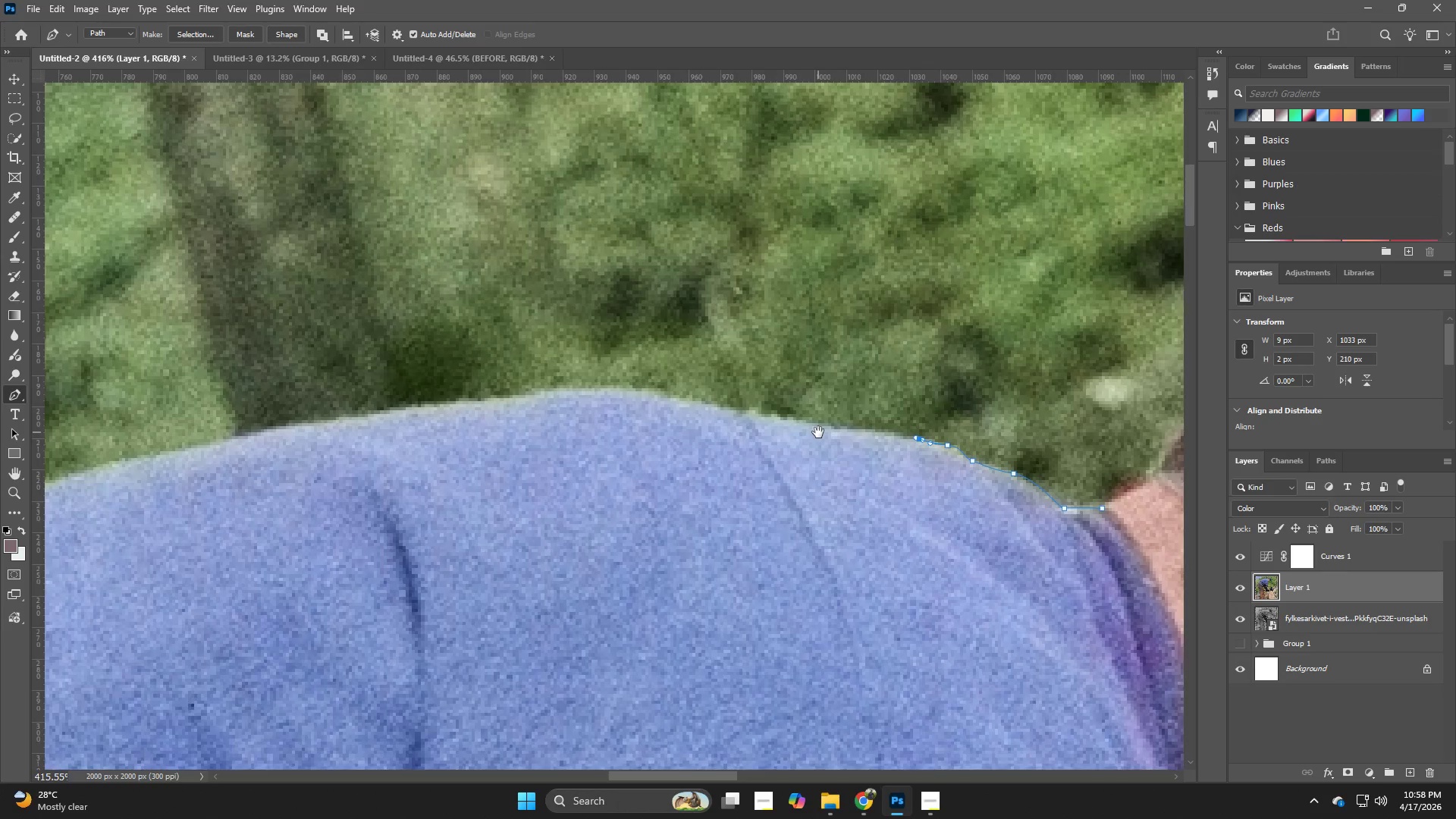 
key(Control+ControlLeft)
 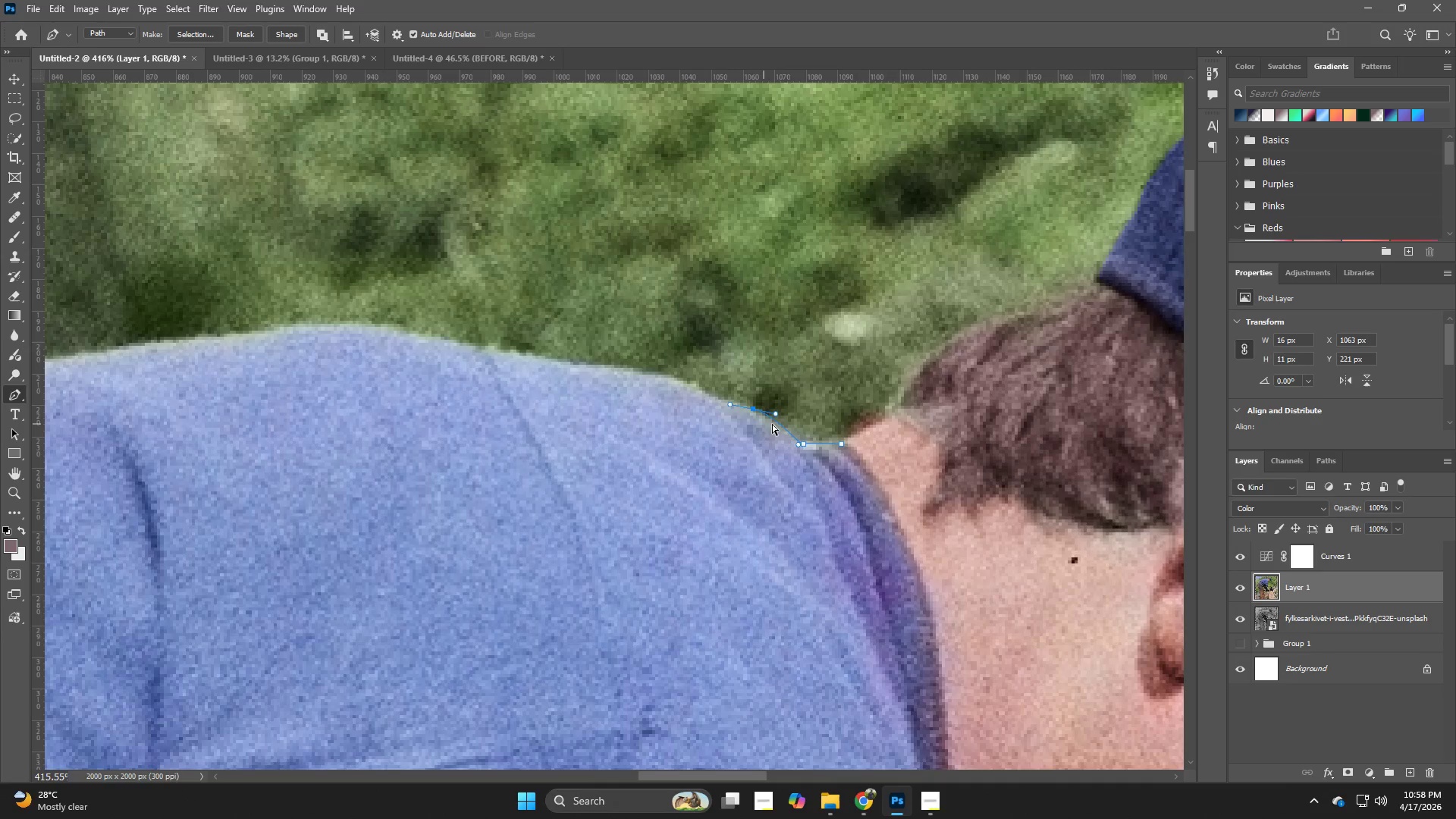 
key(Control+Z)
 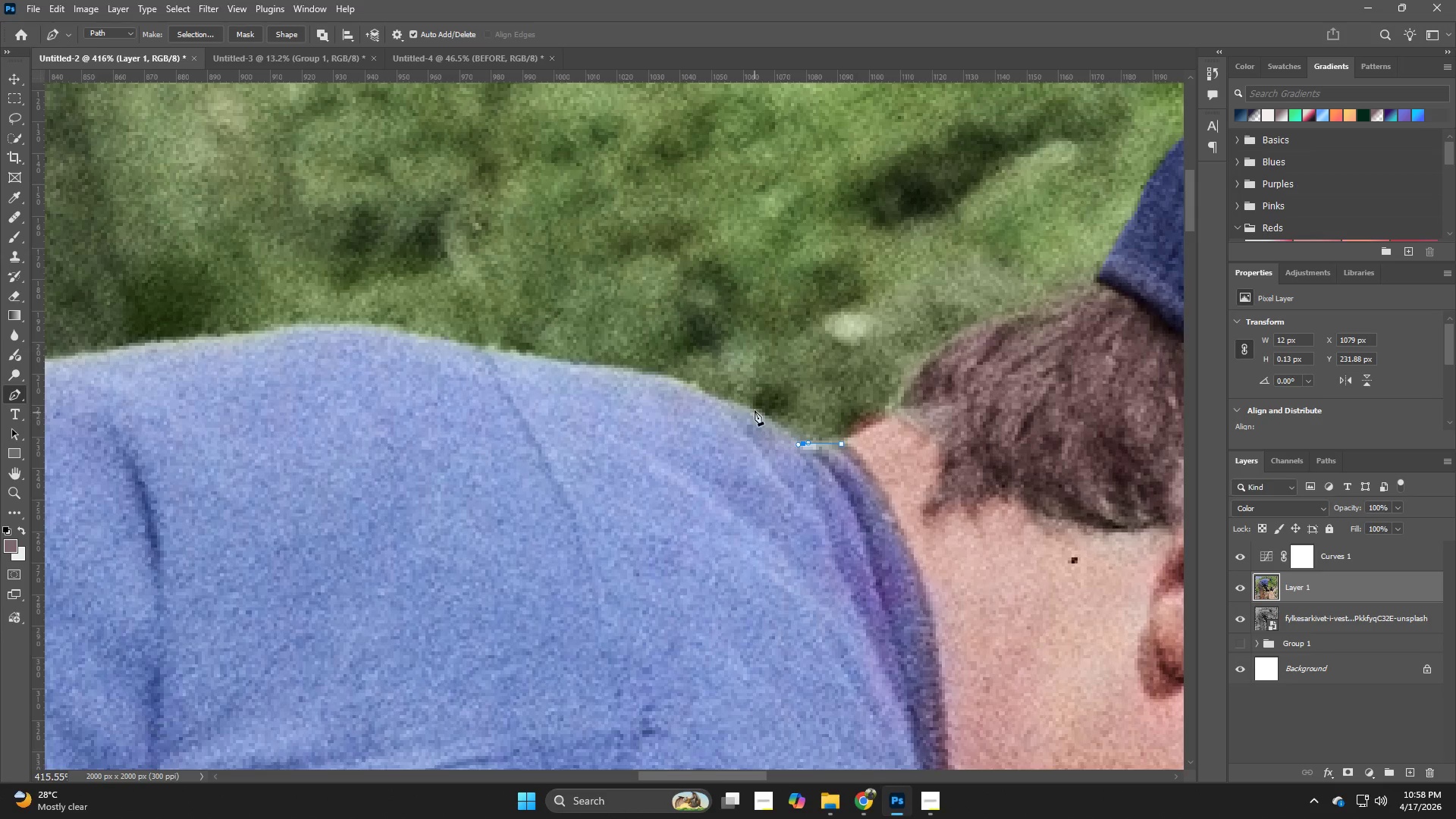 
left_click_drag(start_coordinate=[755, 410], to_coordinate=[729, 404])
 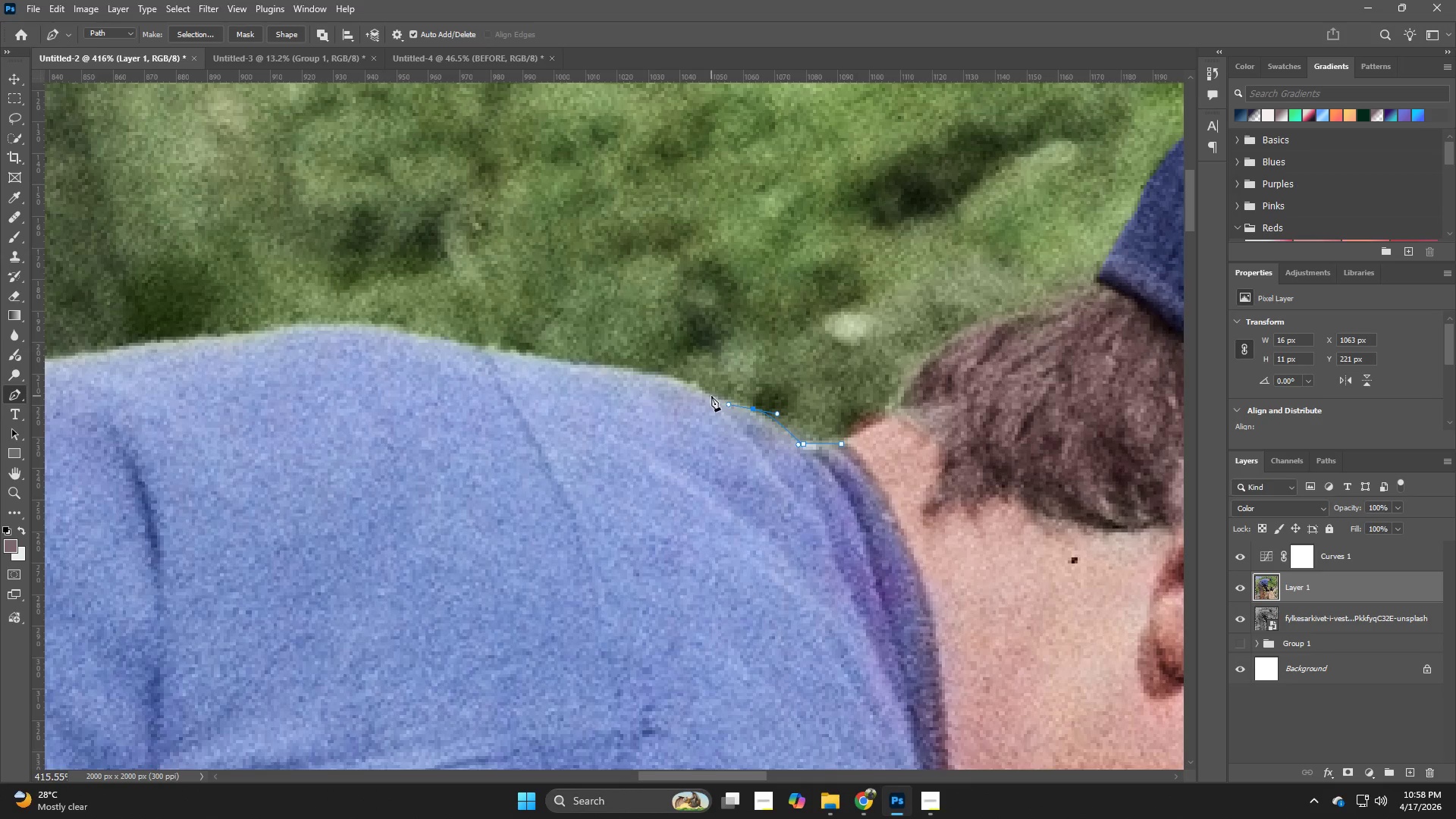 
left_click_drag(start_coordinate=[711, 396], to_coordinate=[701, 392])
 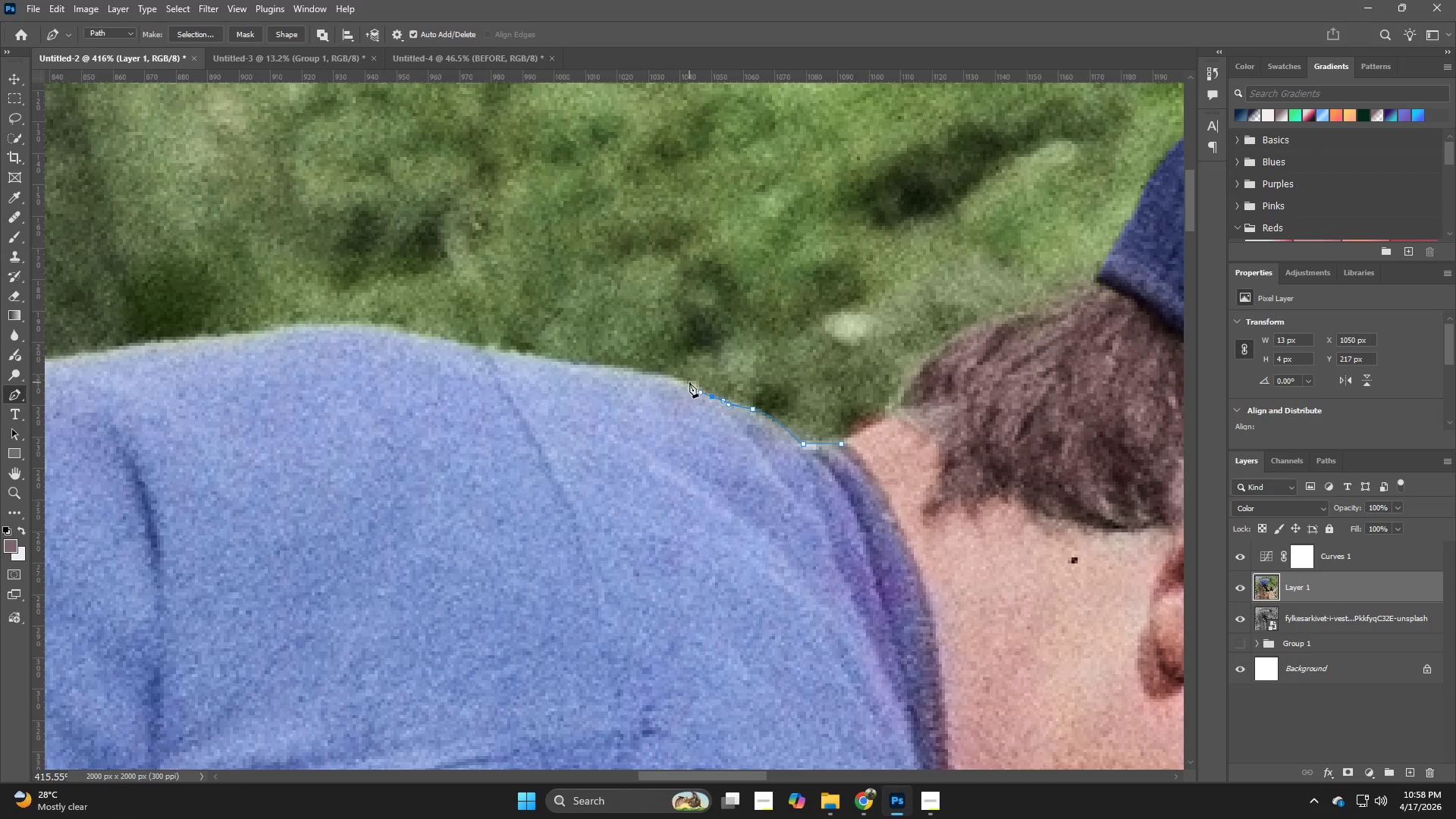 
left_click_drag(start_coordinate=[688, 381], to_coordinate=[670, 378])
 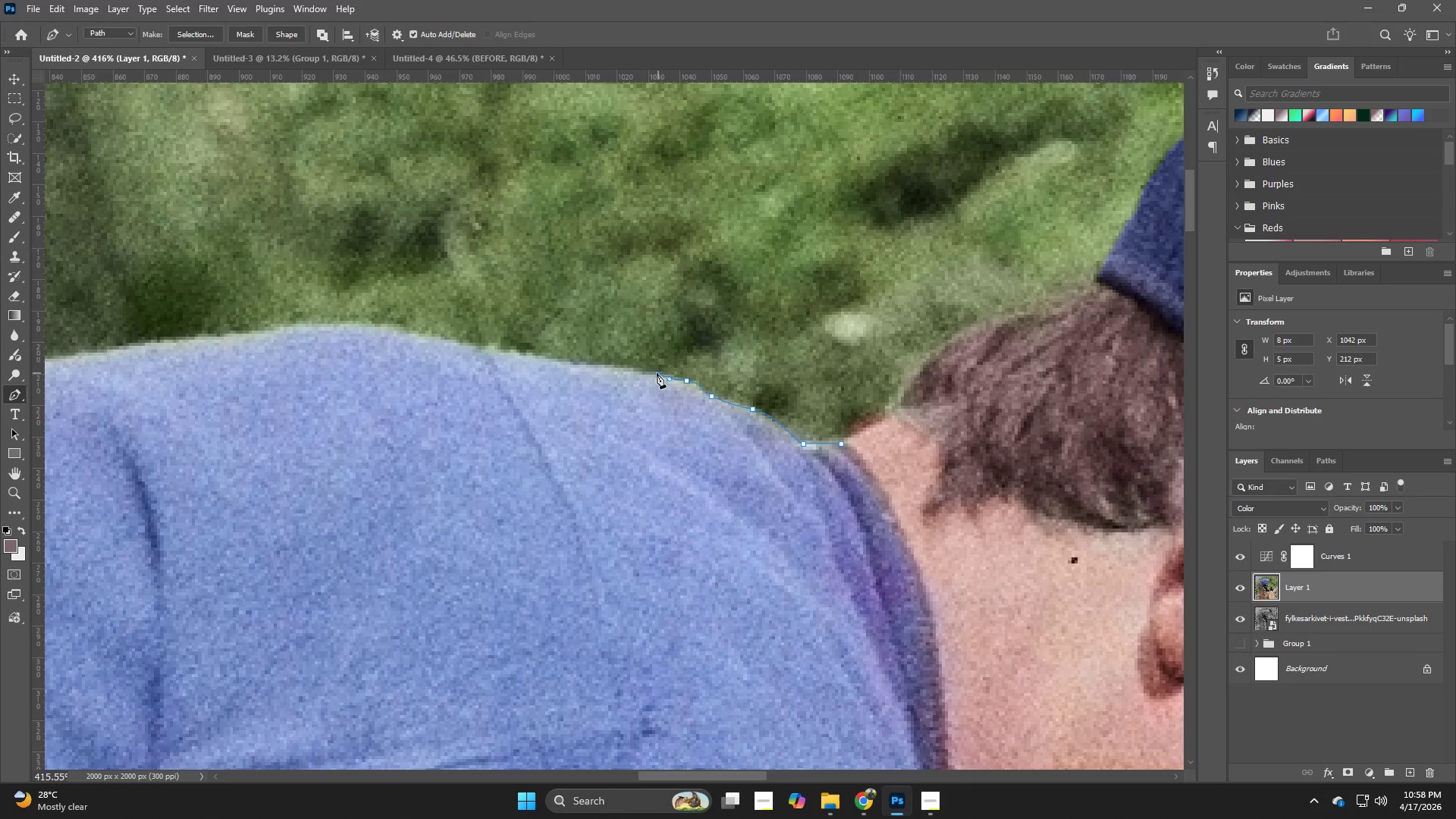 
hold_key(key=Space, duration=0.73)
 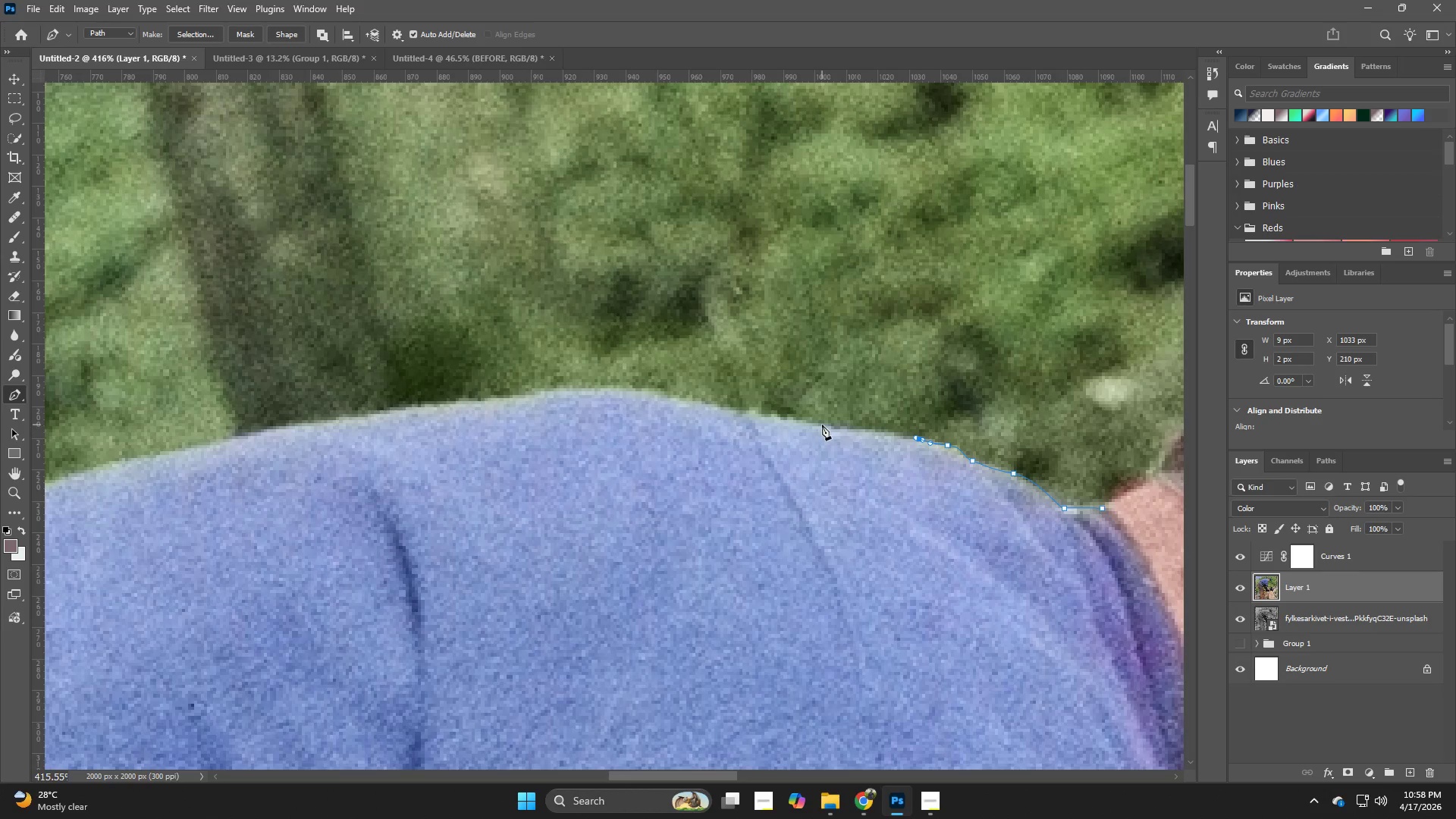 
left_click_drag(start_coordinate=[557, 368], to_coordinate=[818, 432])
 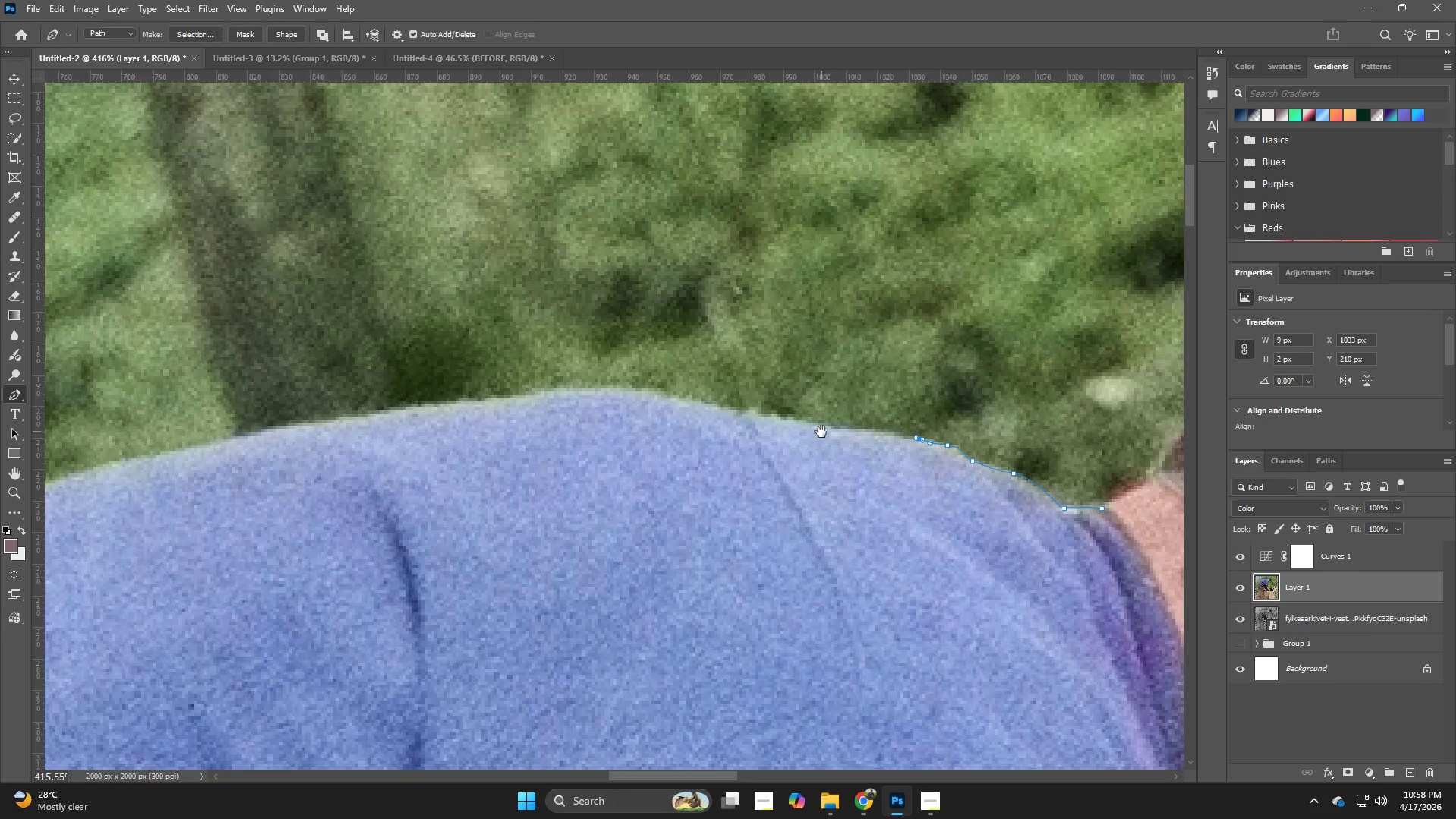 
hold_key(key=Space, duration=10.5)
 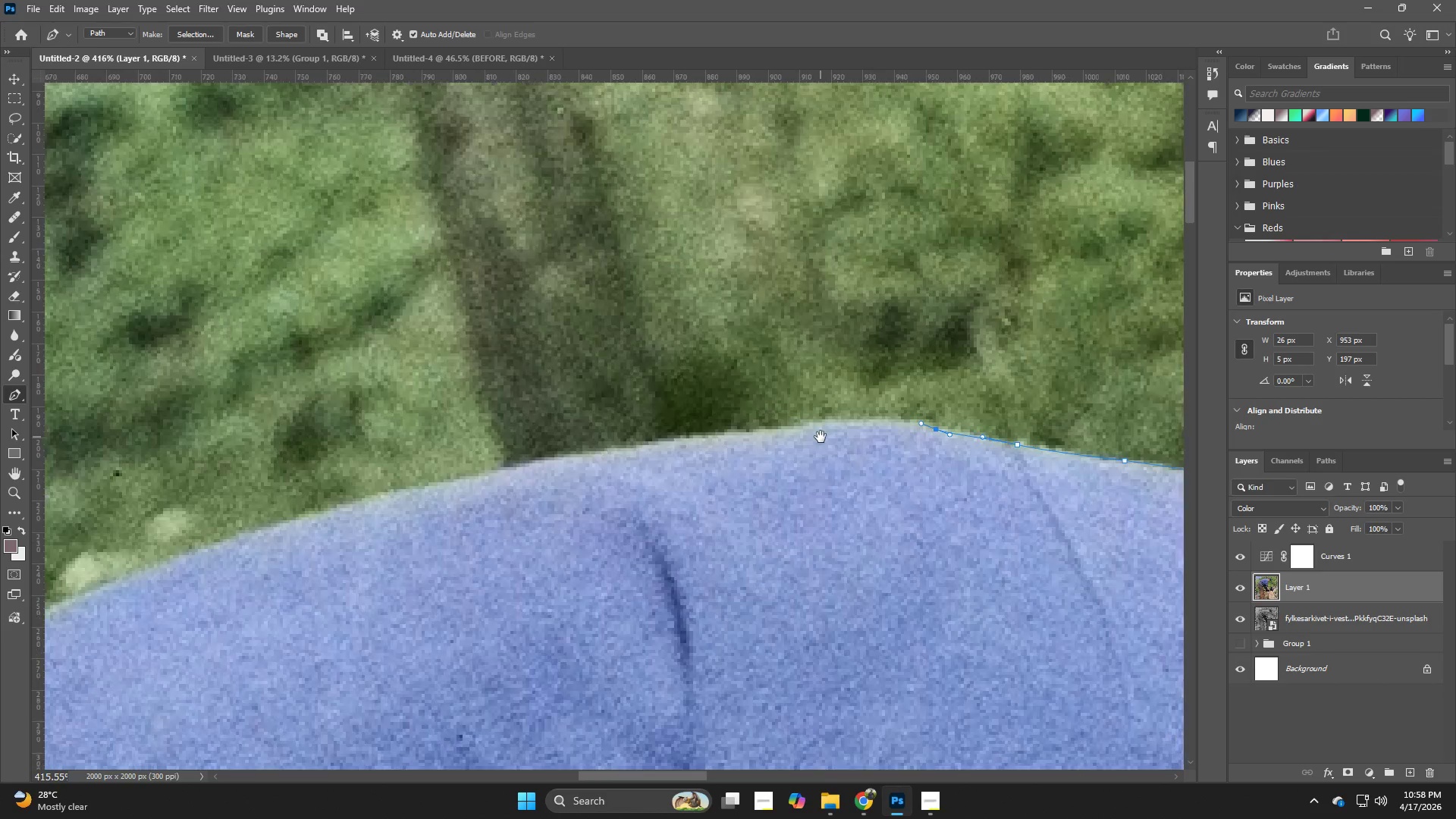 
left_click_drag(start_coordinate=[809, 425], to_coordinate=[786, 420])
 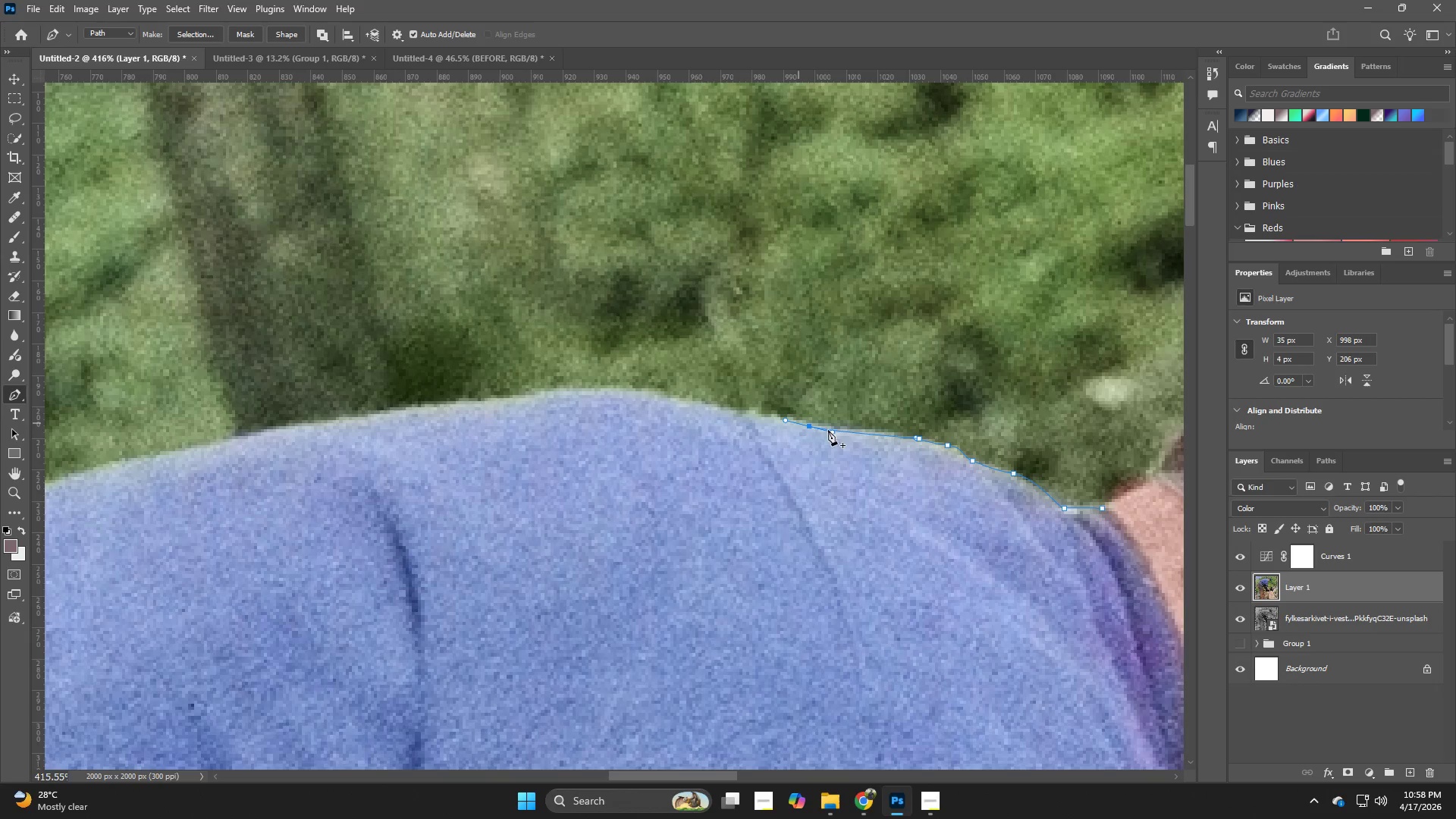 
key(Control+ControlLeft)
 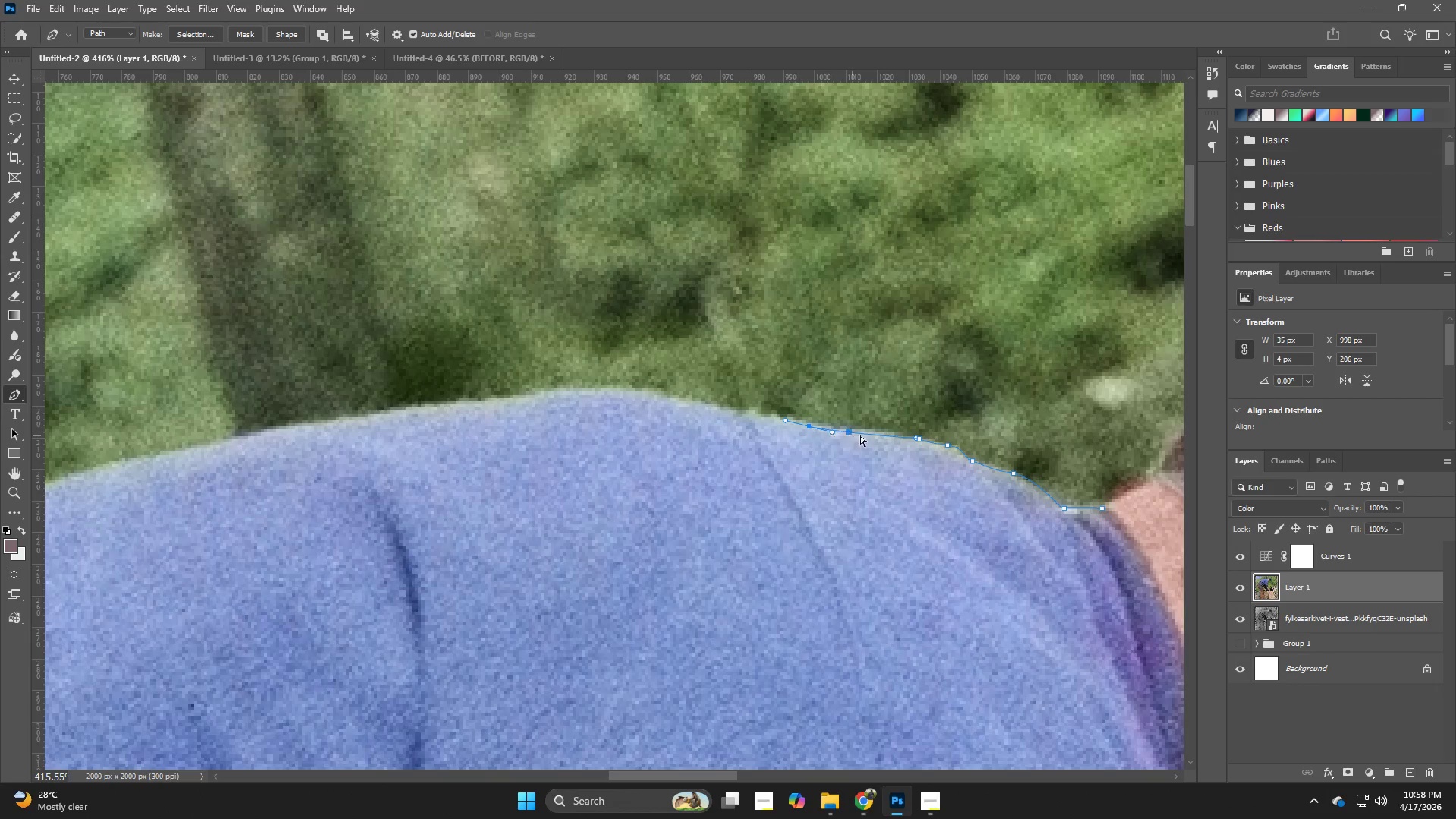 
key(Control+Z)
 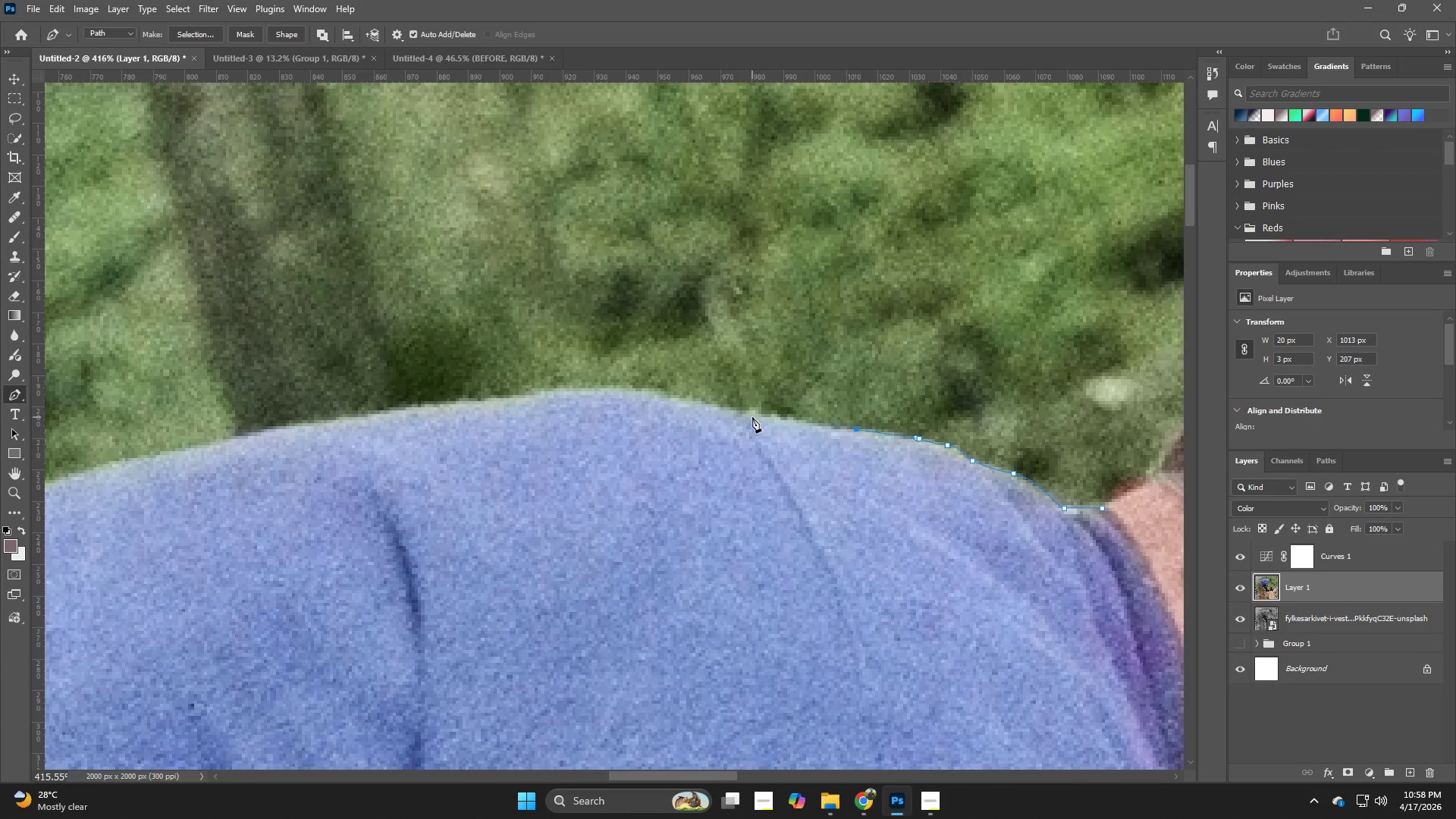 
left_click_drag(start_coordinate=[749, 414], to_coordinate=[714, 406])
 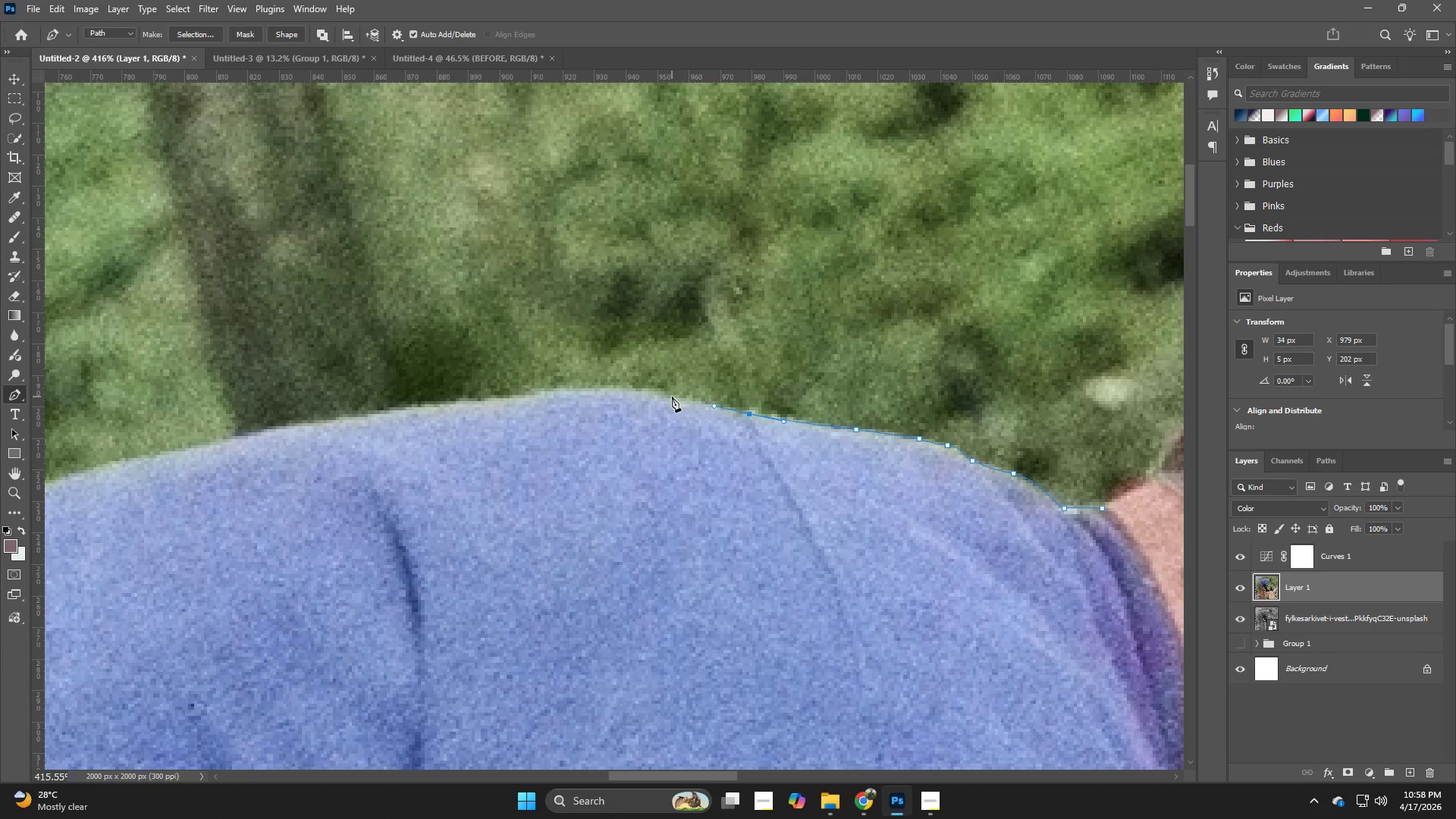 
left_click_drag(start_coordinate=[666, 397], to_coordinate=[653, 392])
 